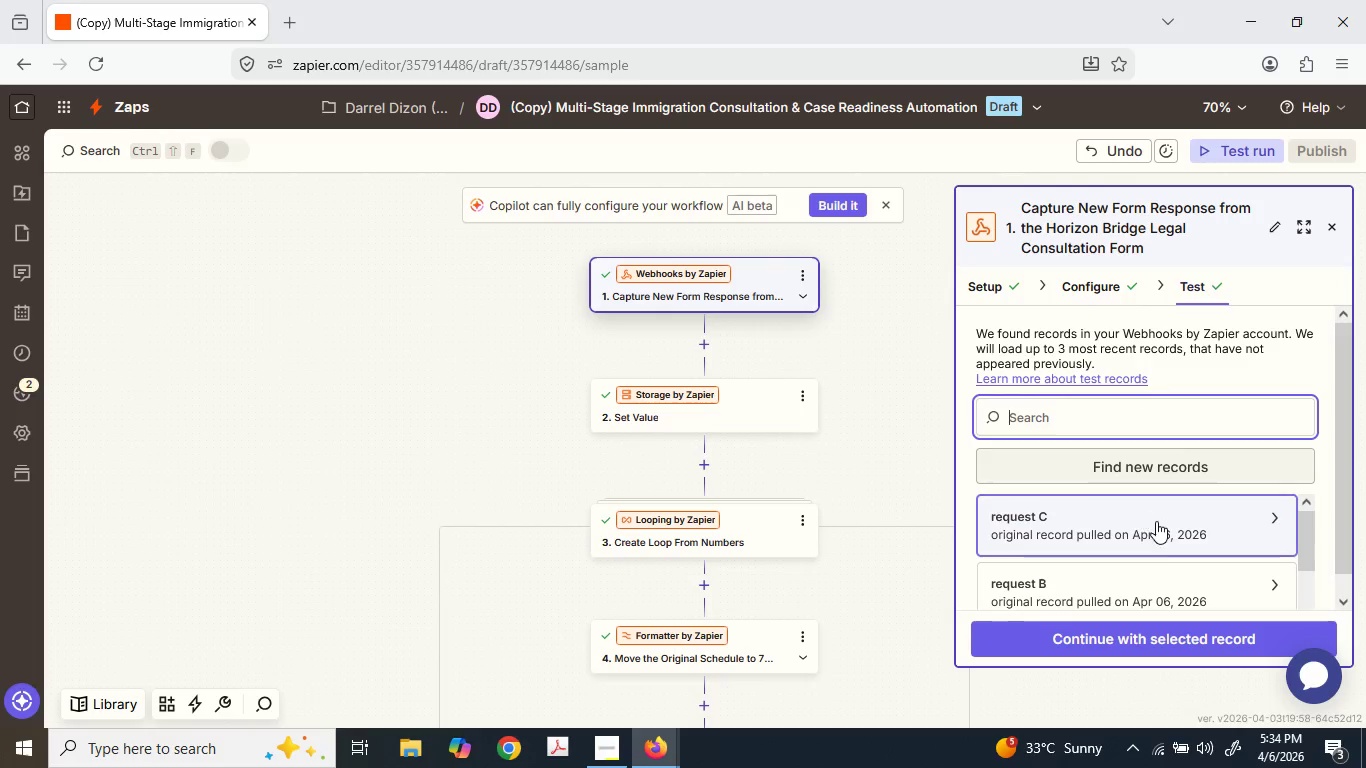 
left_click([1159, 462])
 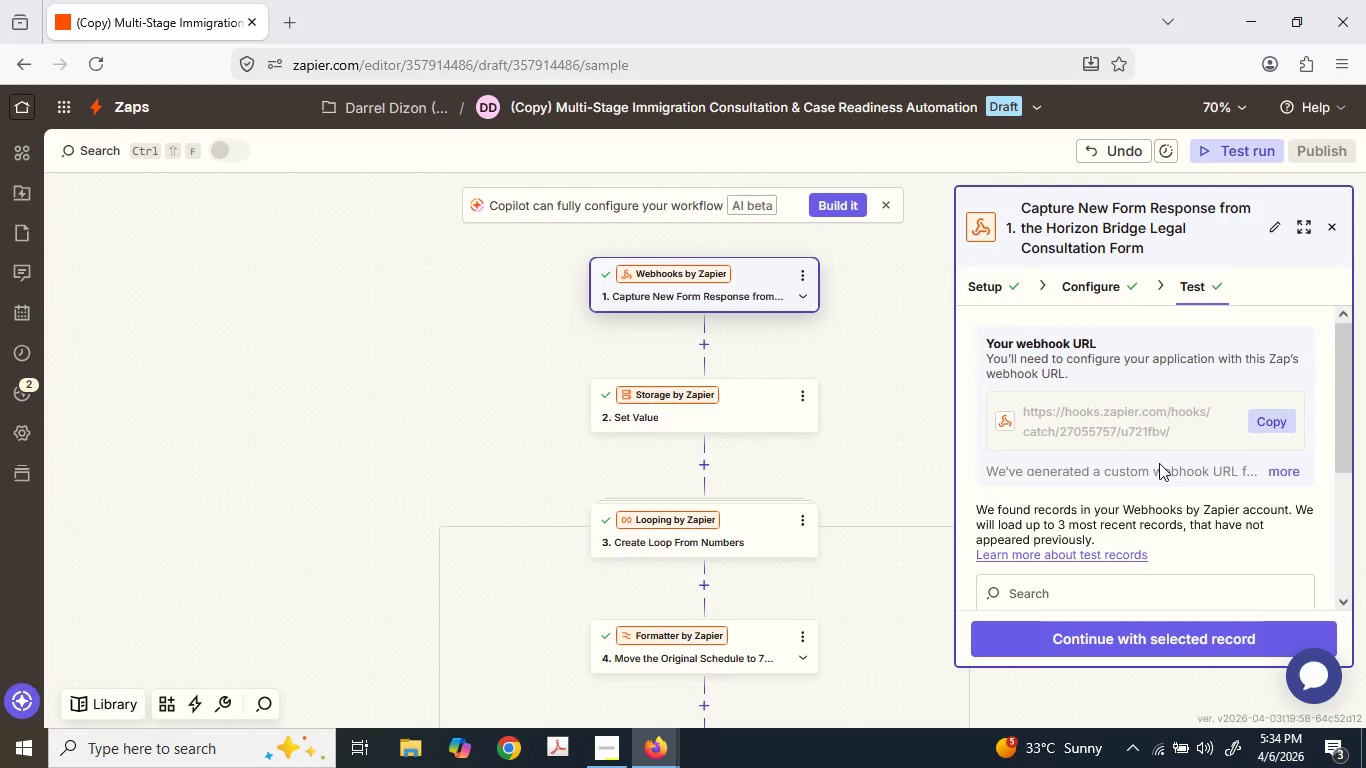 
scroll: coordinate [1167, 511], scroll_direction: down, amount: 2.0
 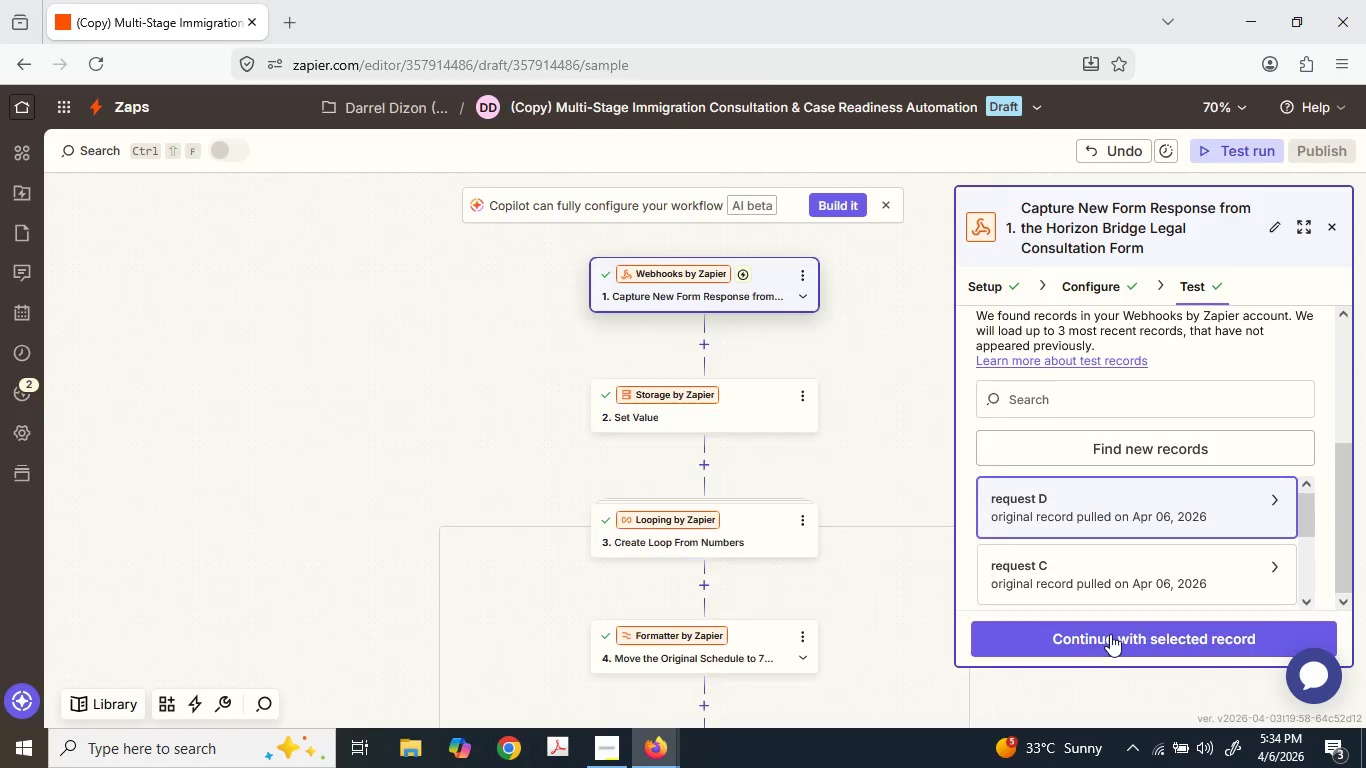 
left_click([1106, 631])
 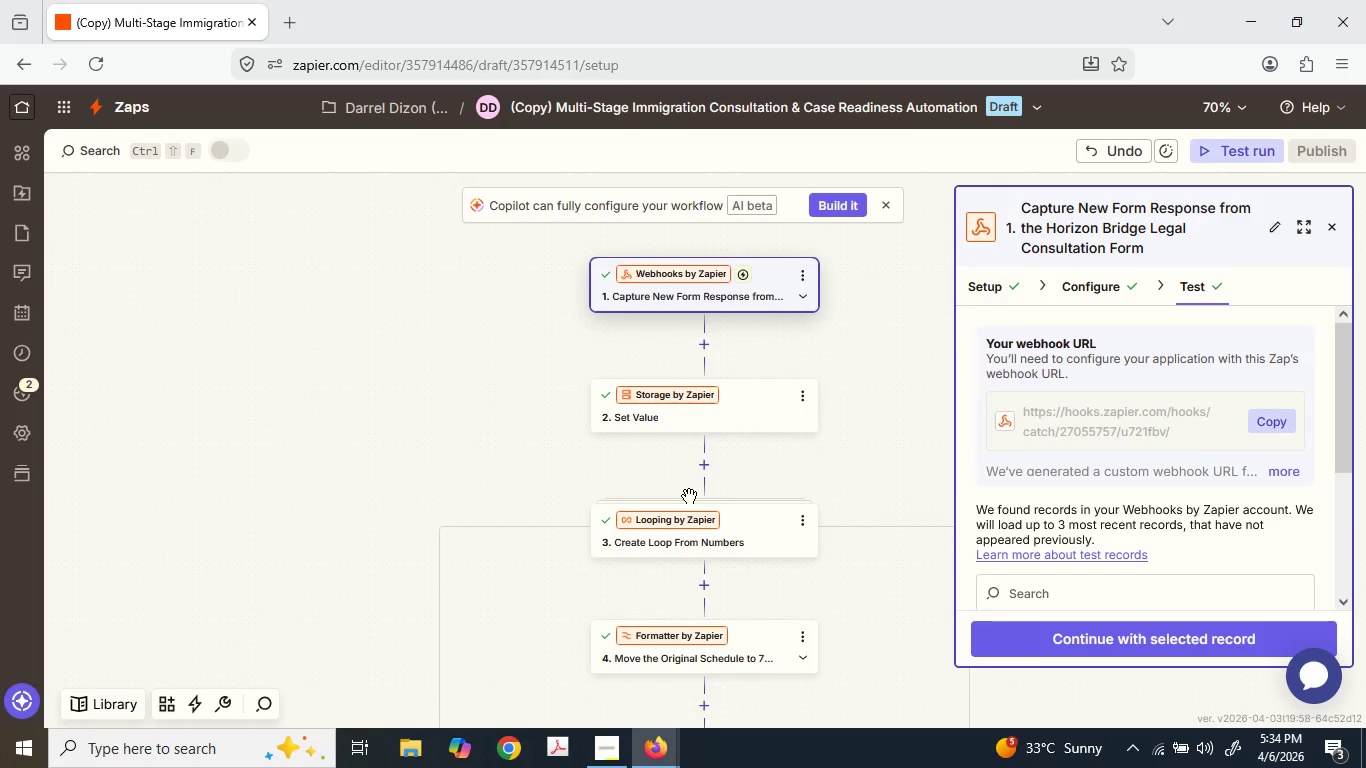 
scroll: coordinate [688, 495], scroll_direction: down, amount: 12.0
 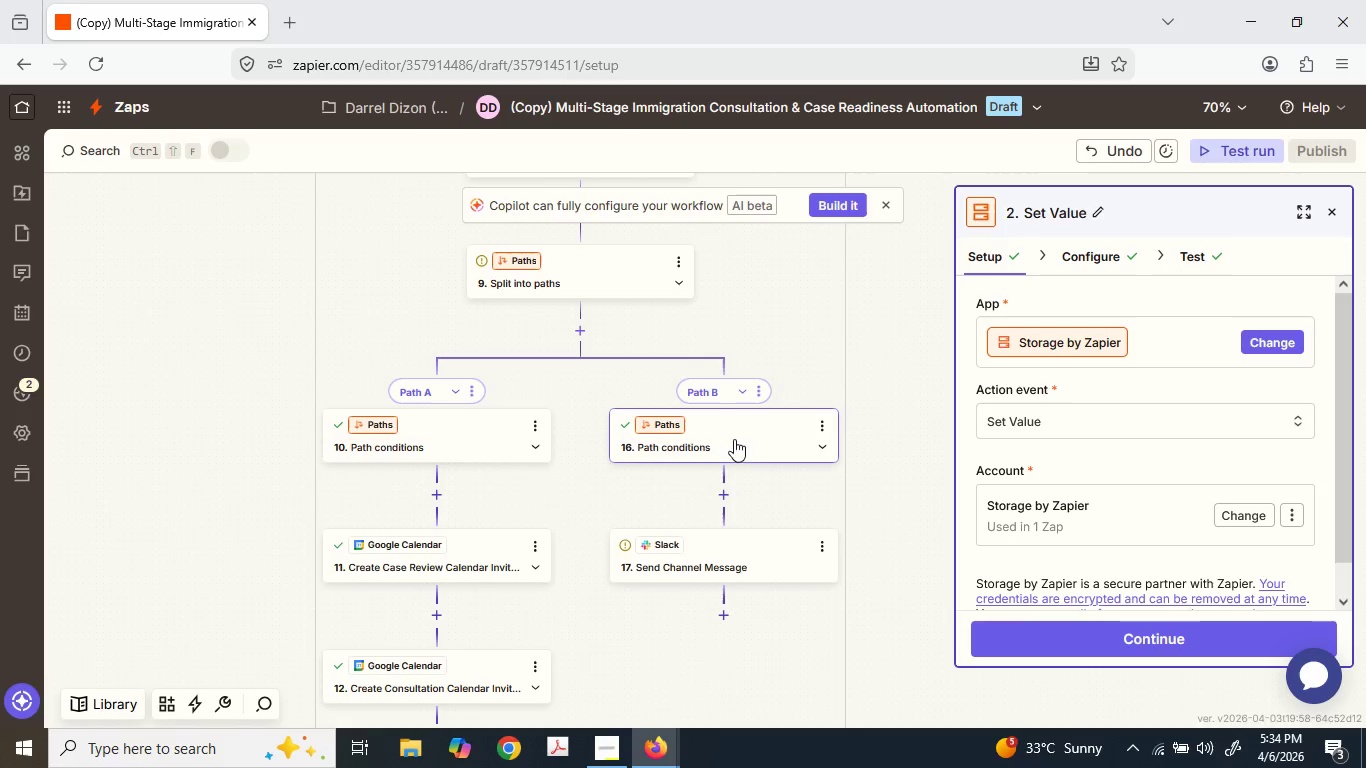 
wait(6.16)
 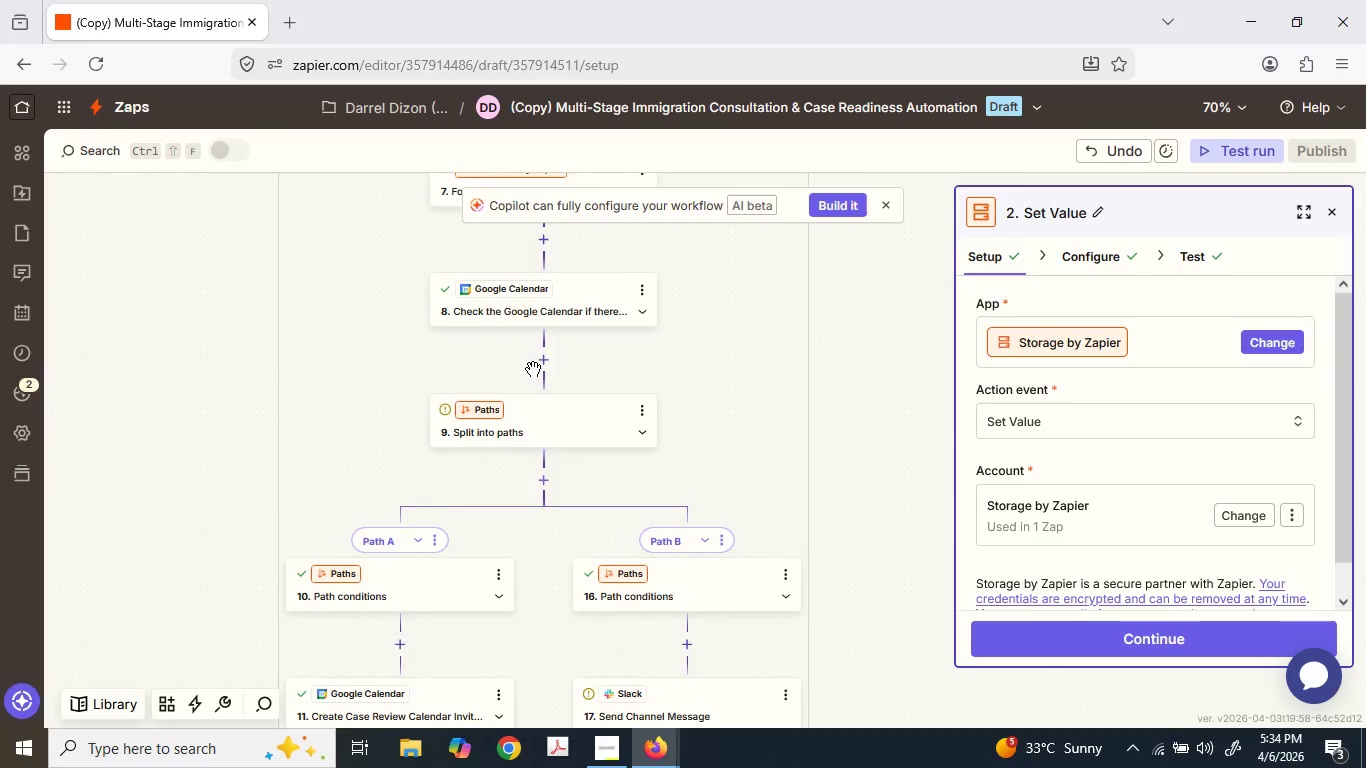 
scroll: coordinate [672, 438], scroll_direction: up, amount: 16.0
 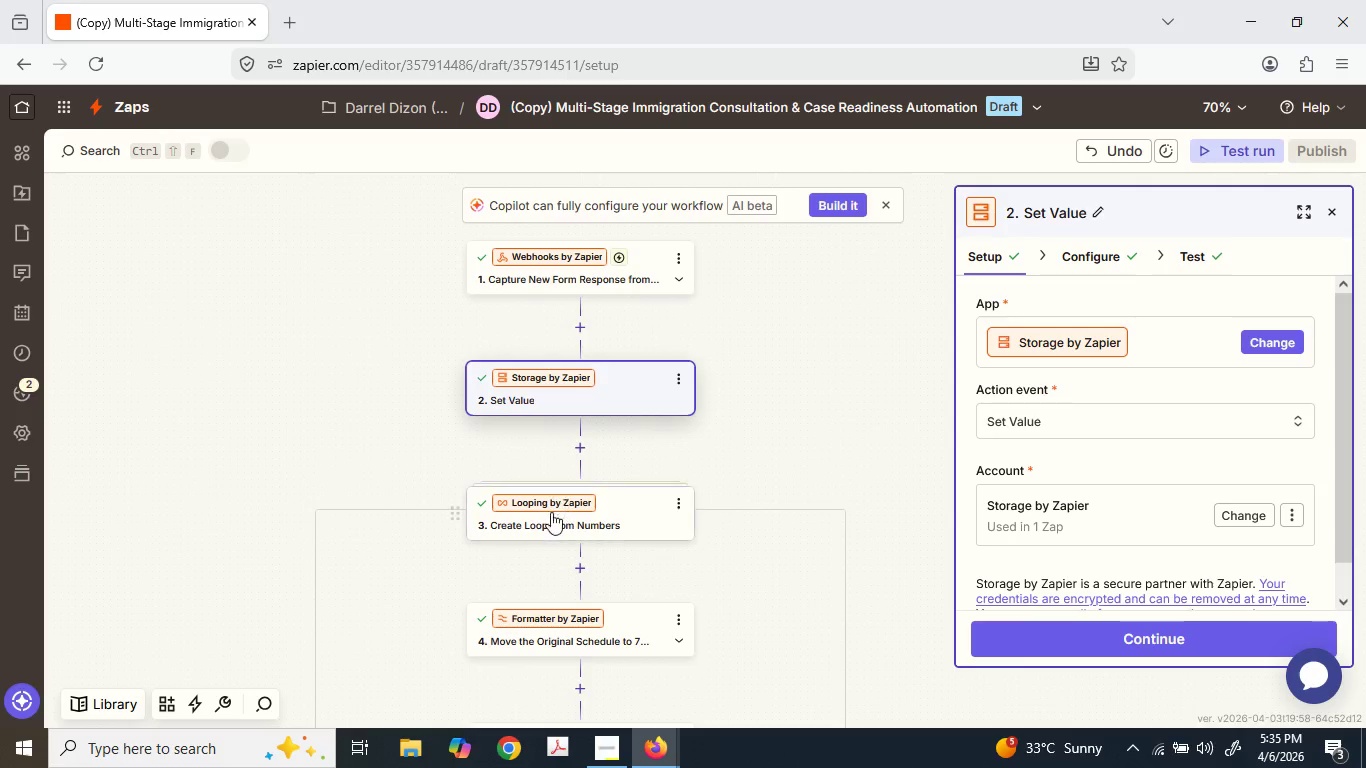 
left_click([551, 520])
 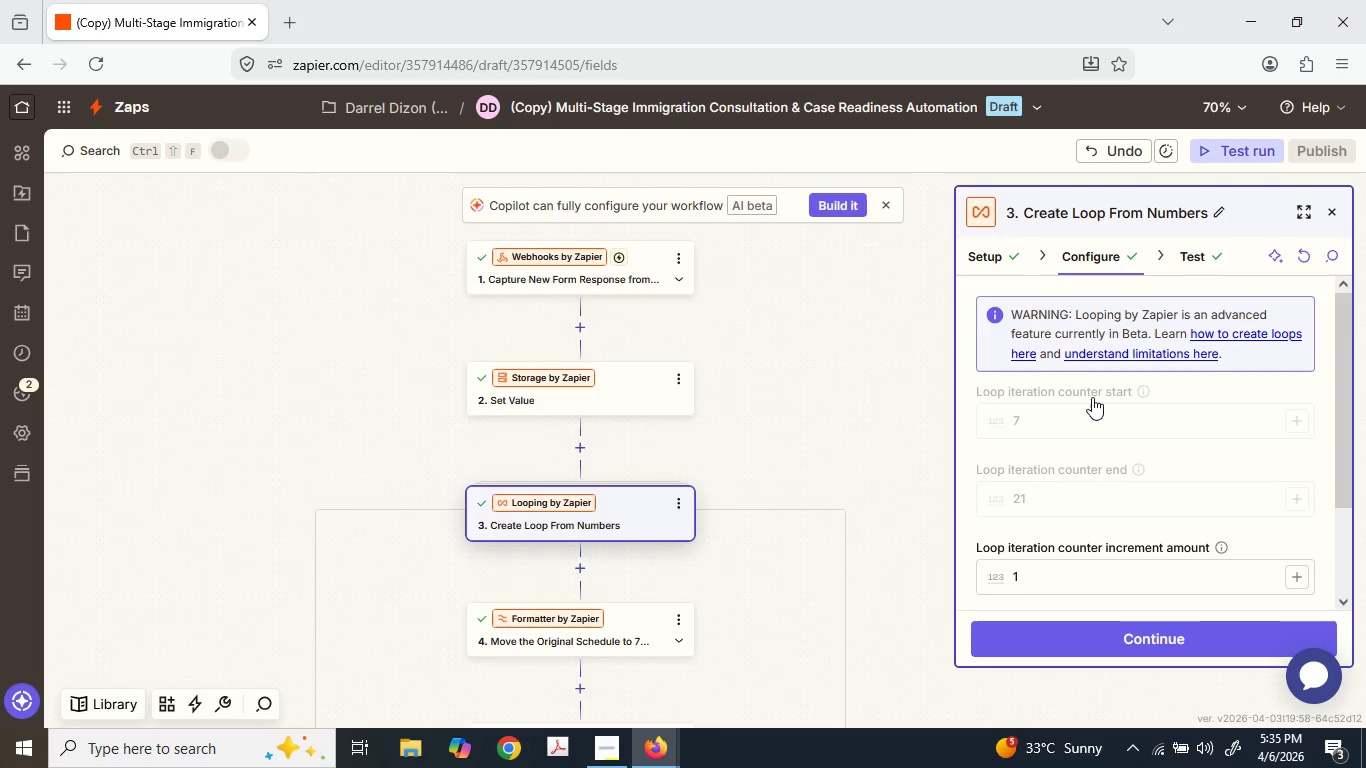 
left_click([1147, 425])
 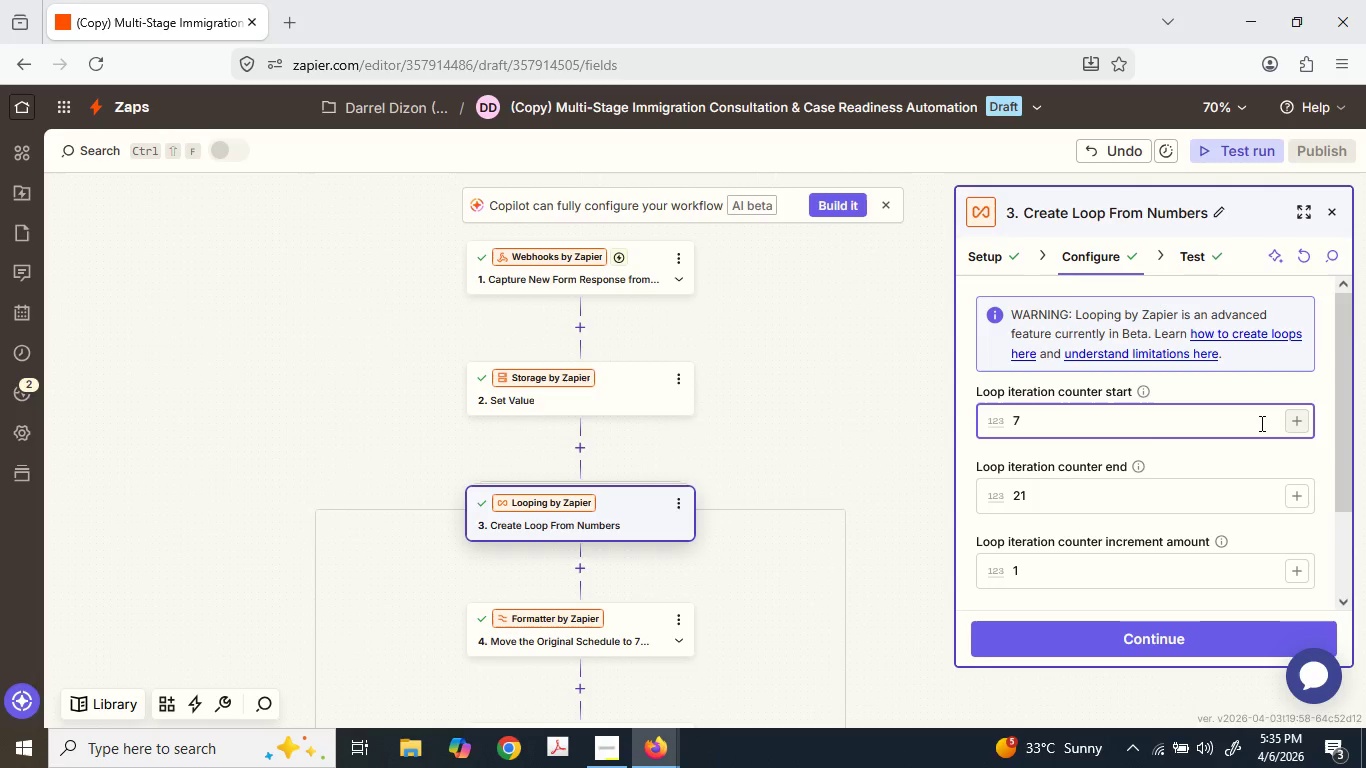 
double_click([1256, 423])
 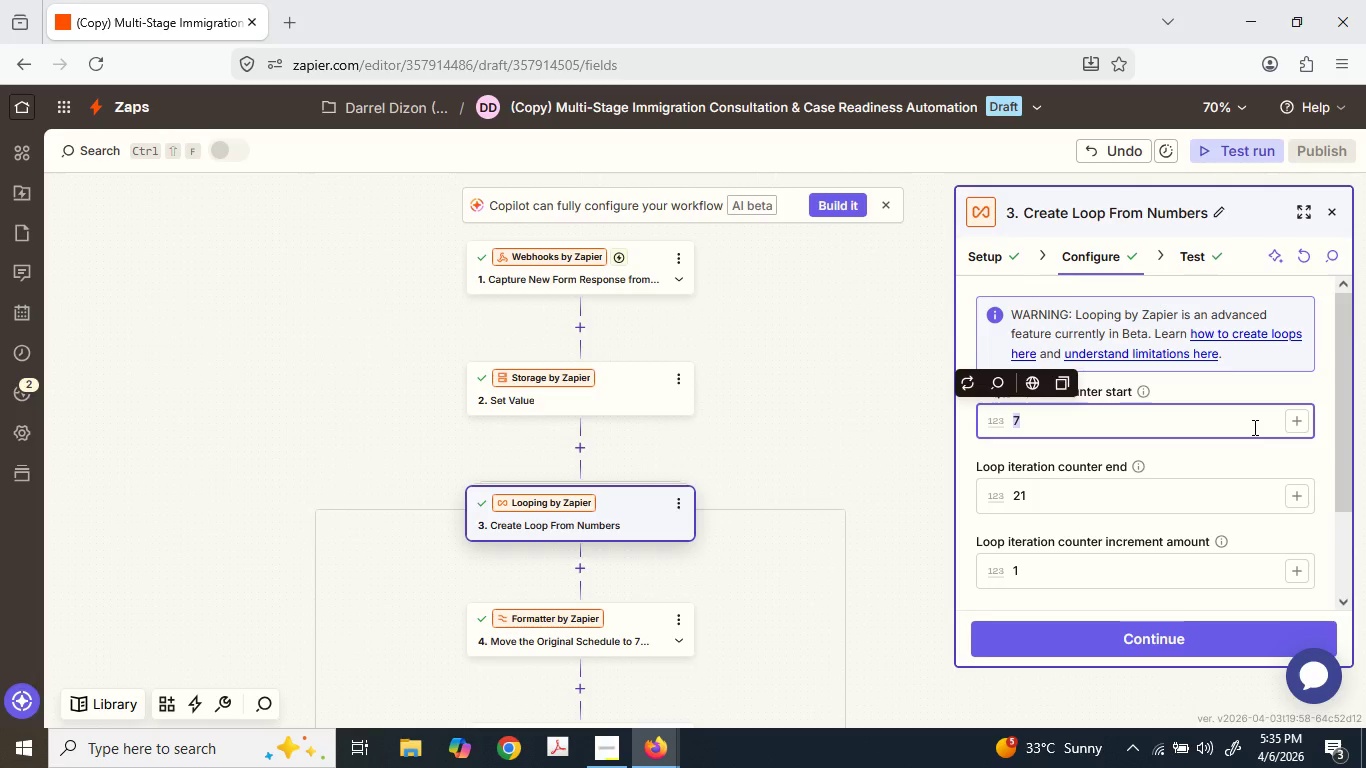 
key(Backspace)
 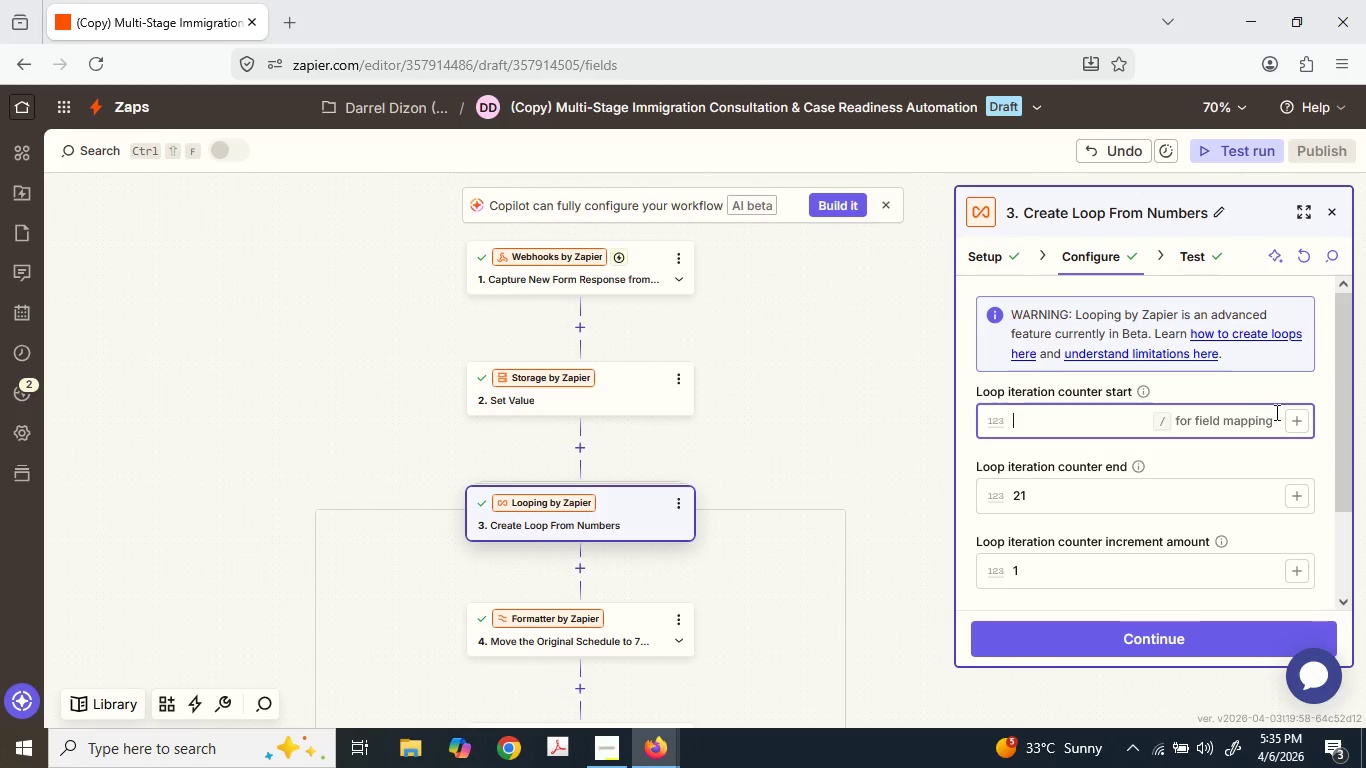 
left_click([1294, 422])
 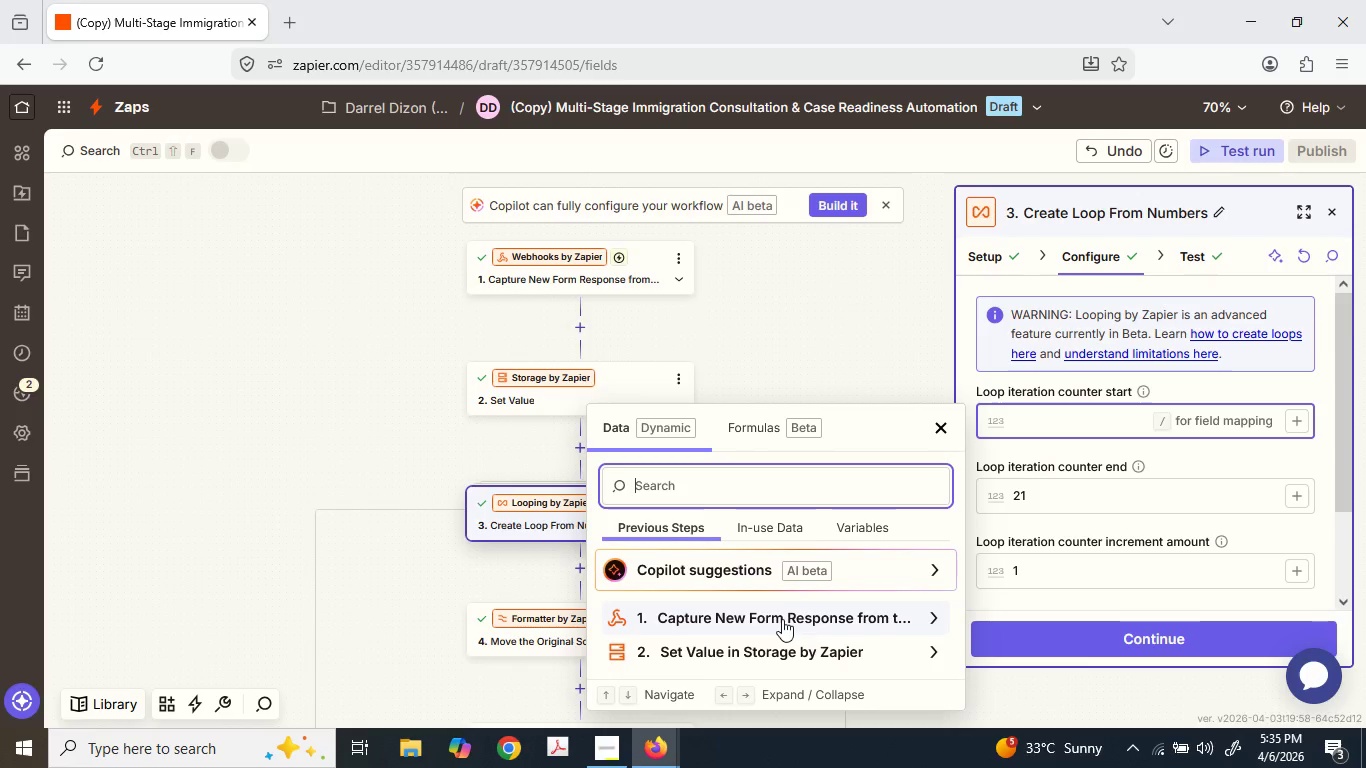 
scroll: coordinate [781, 566], scroll_direction: down, amount: 3.0
 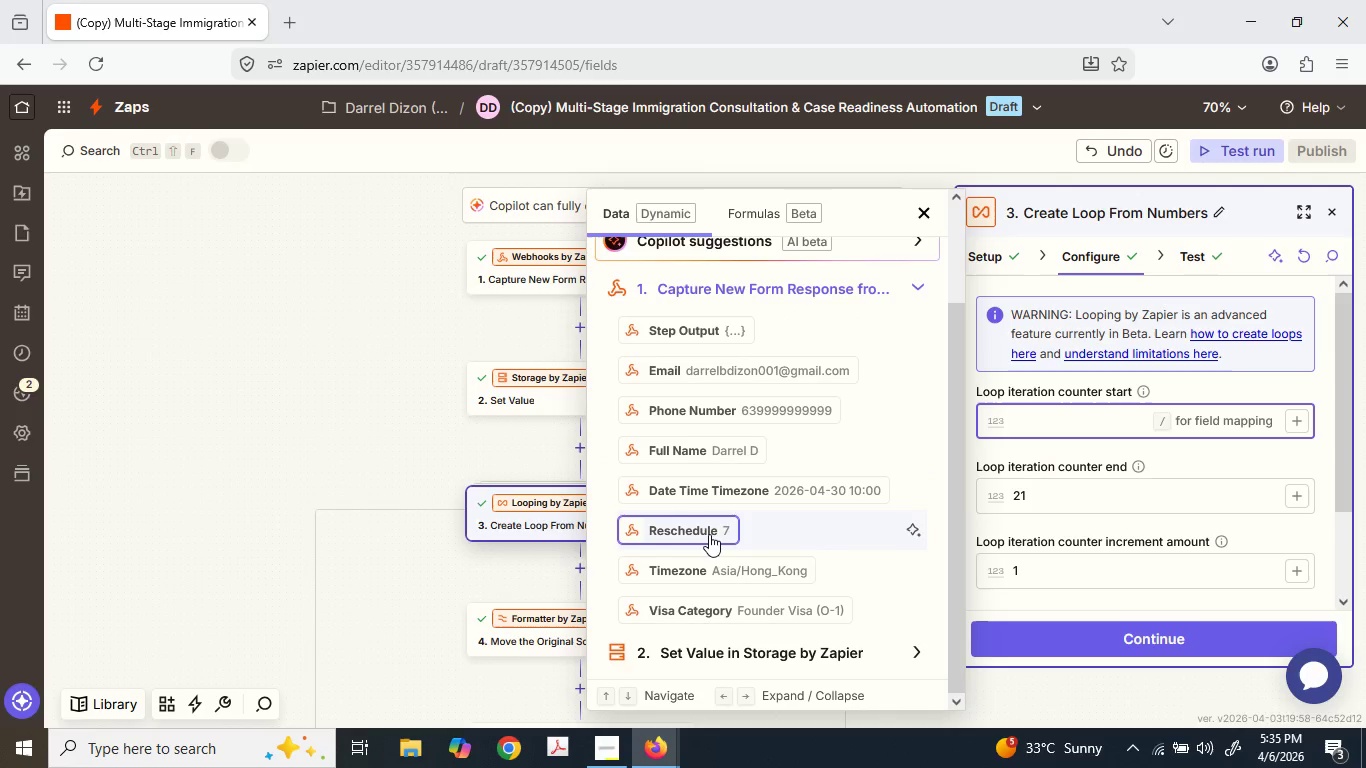 
left_click([708, 533])
 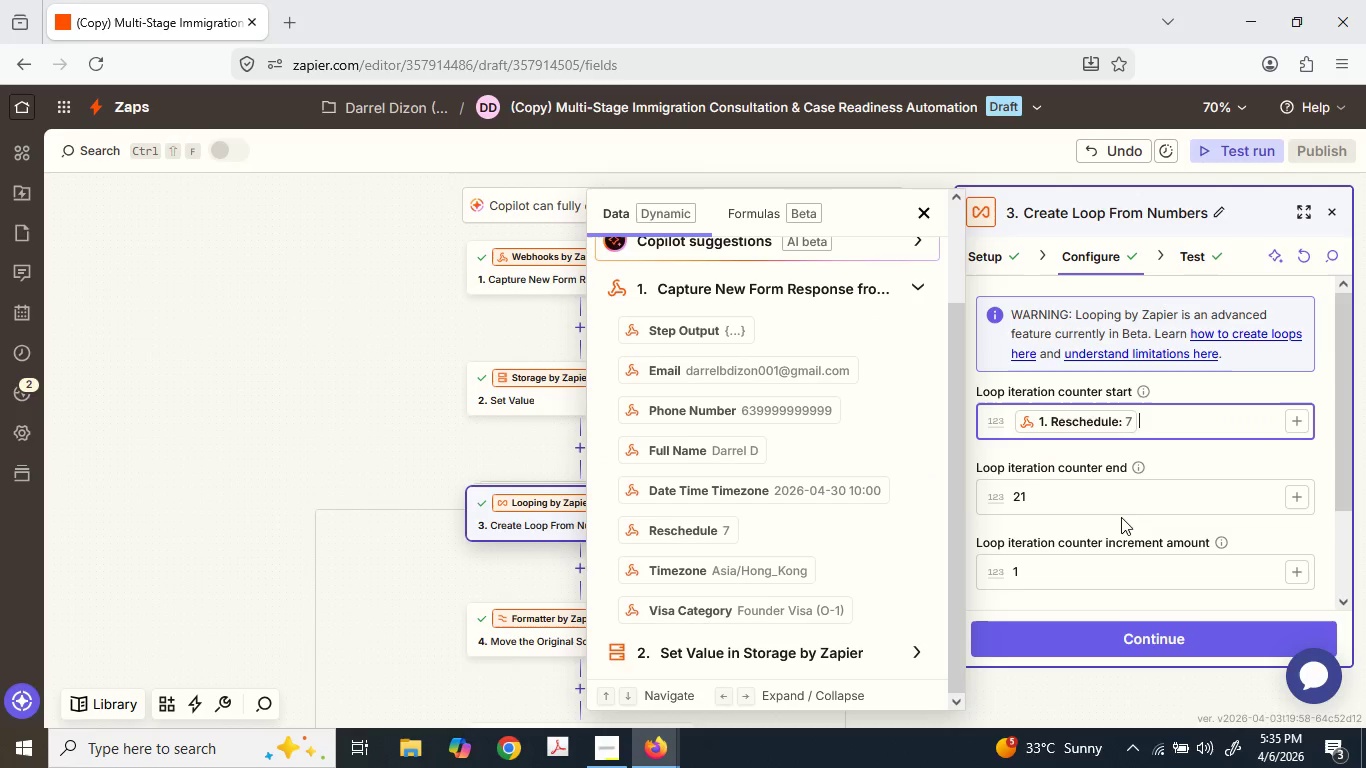 
left_click([1098, 492])
 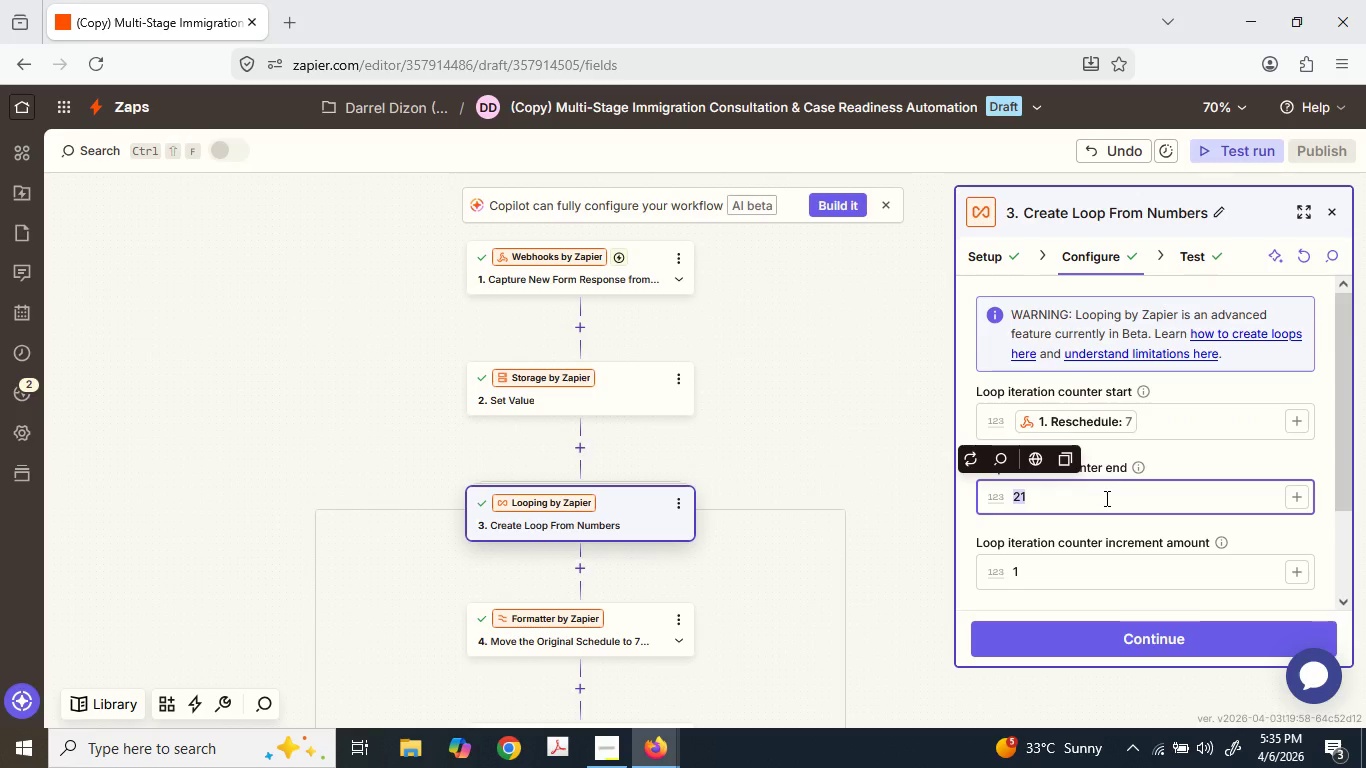 
key(Backspace)
 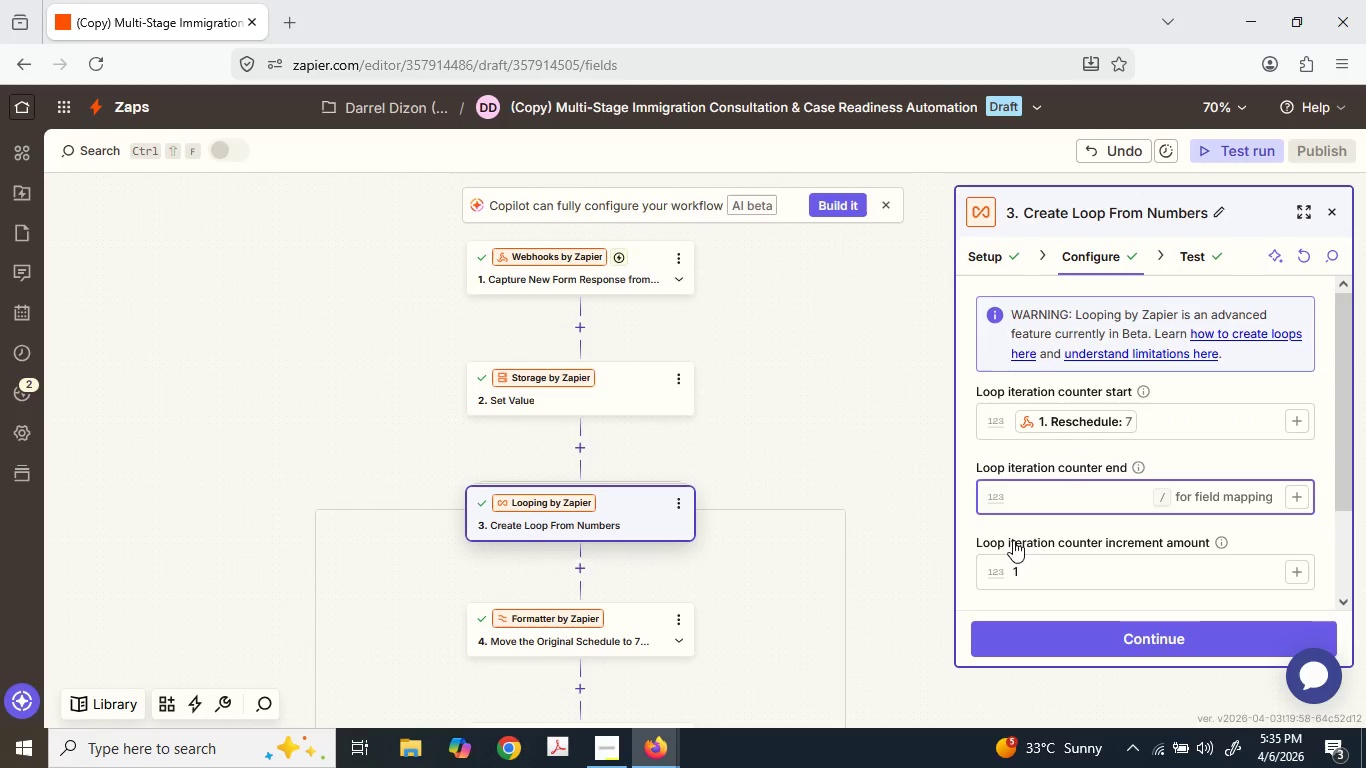 
scroll: coordinate [1012, 531], scroll_direction: down, amount: 2.0
 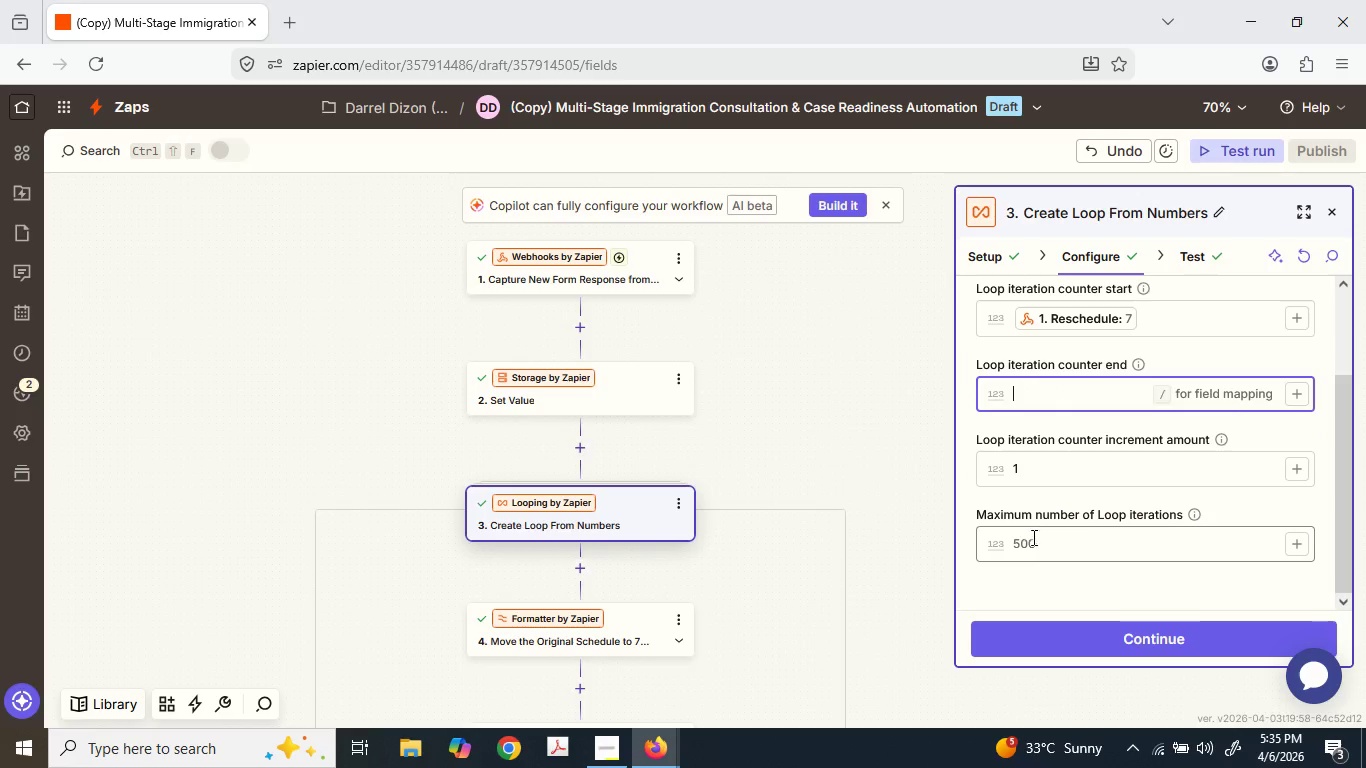 
left_click([1033, 544])
 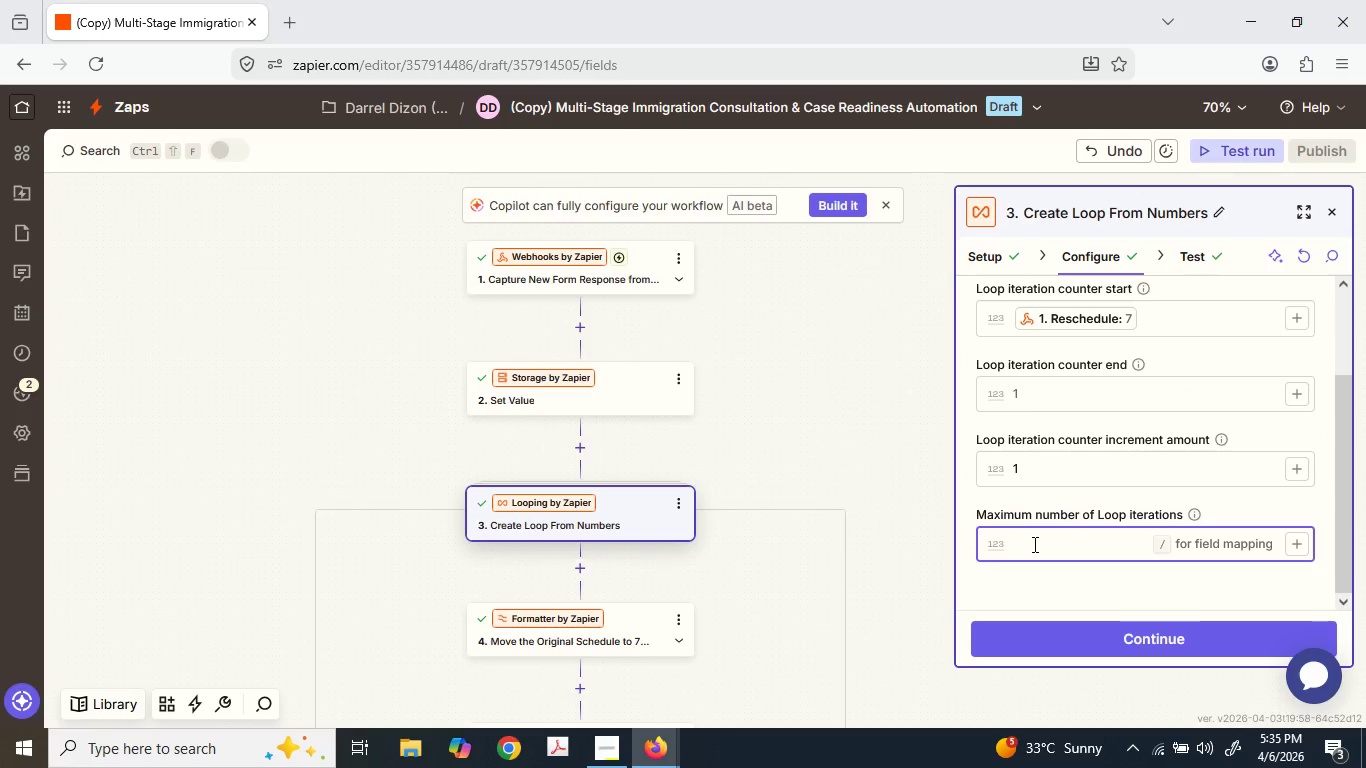 
key(Numpad1)
 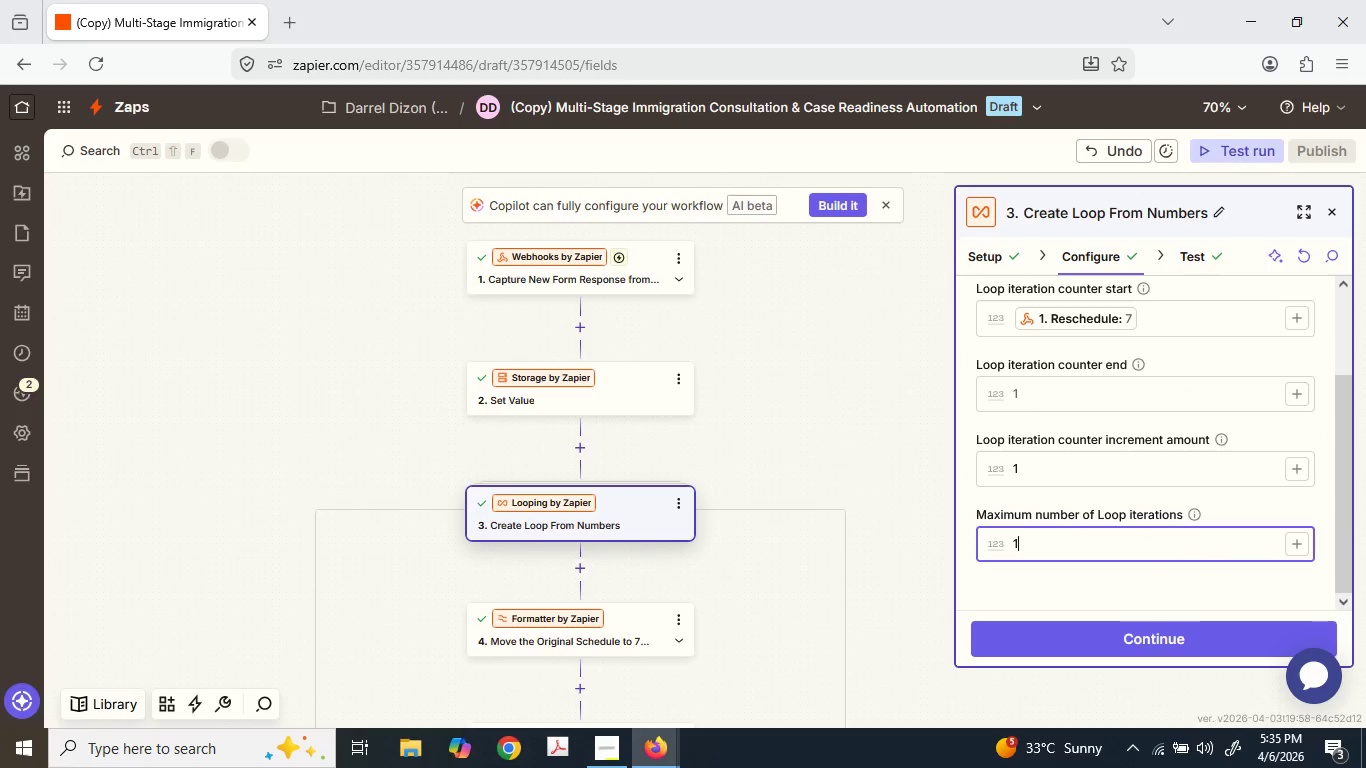 
key(Numpad4)
 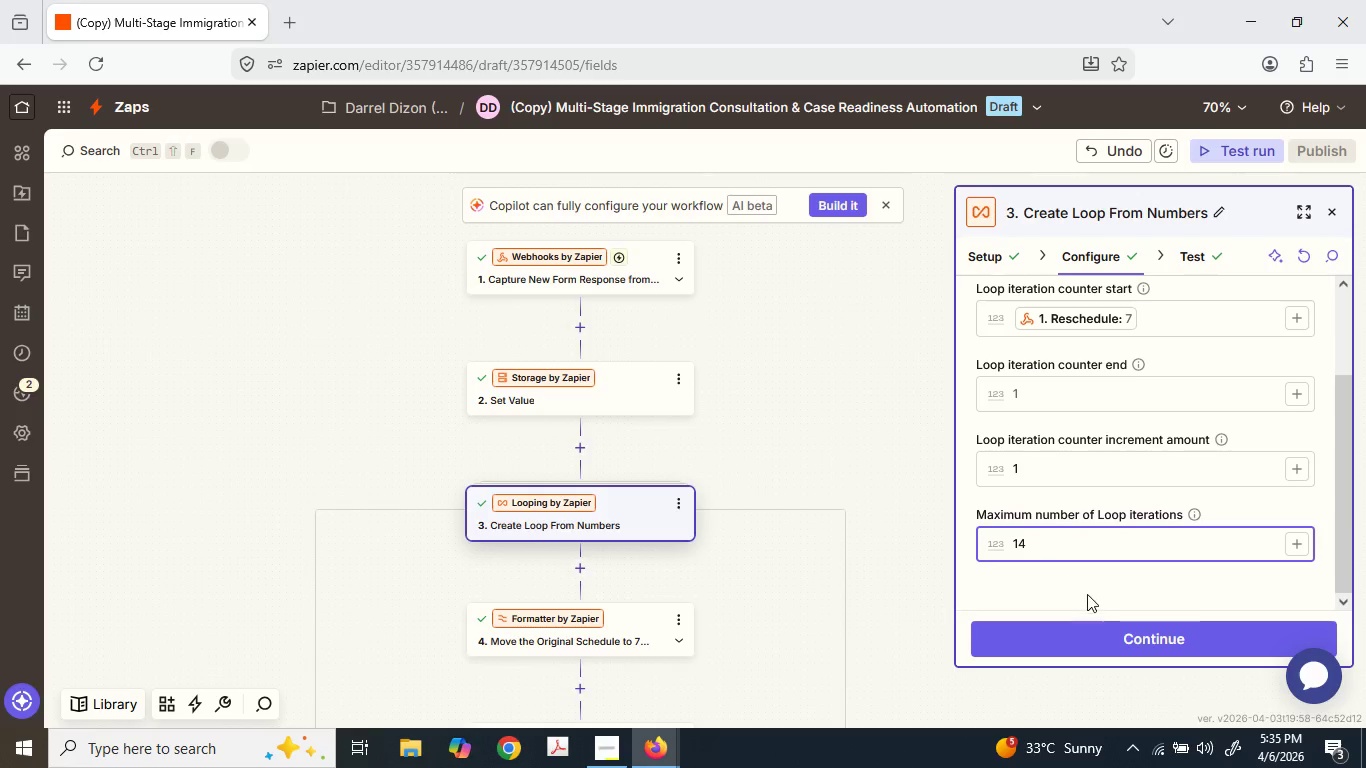 
left_click([1100, 632])
 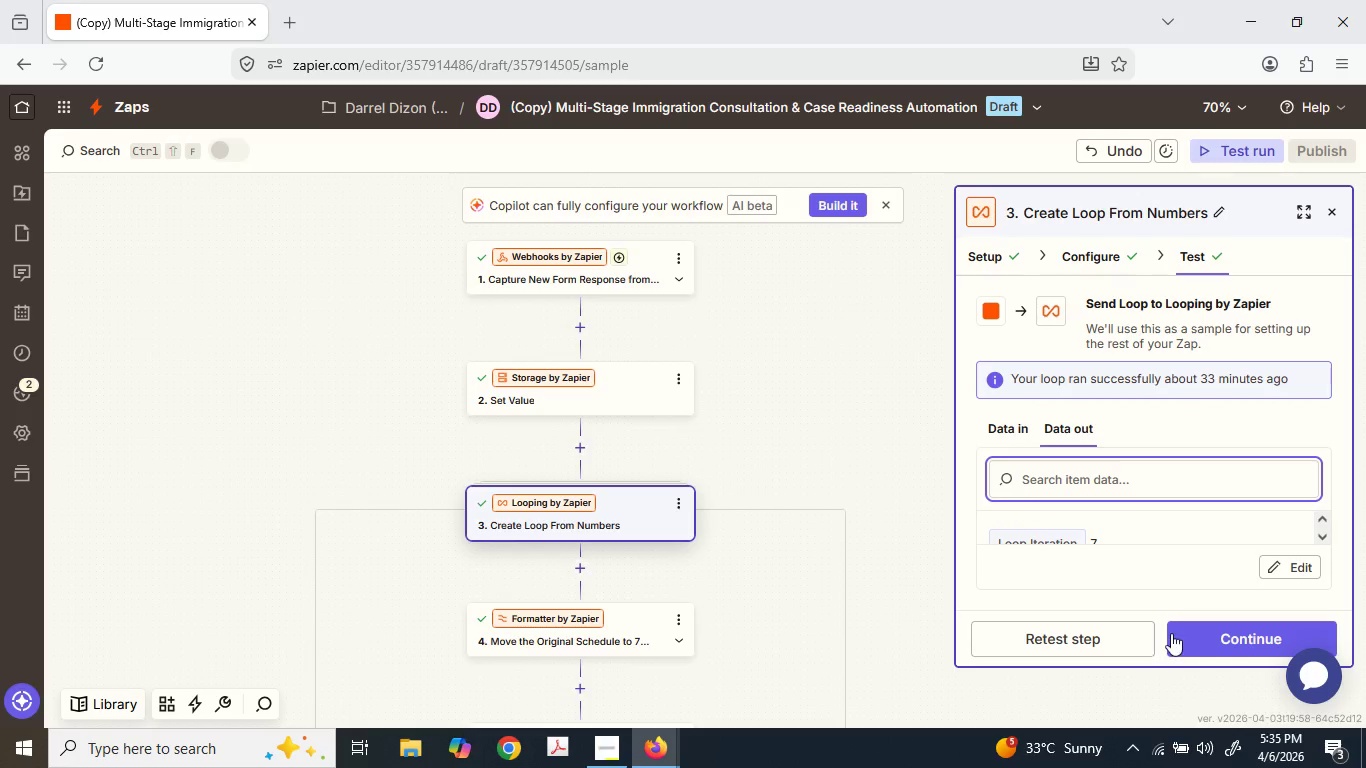 
left_click([1112, 638])
 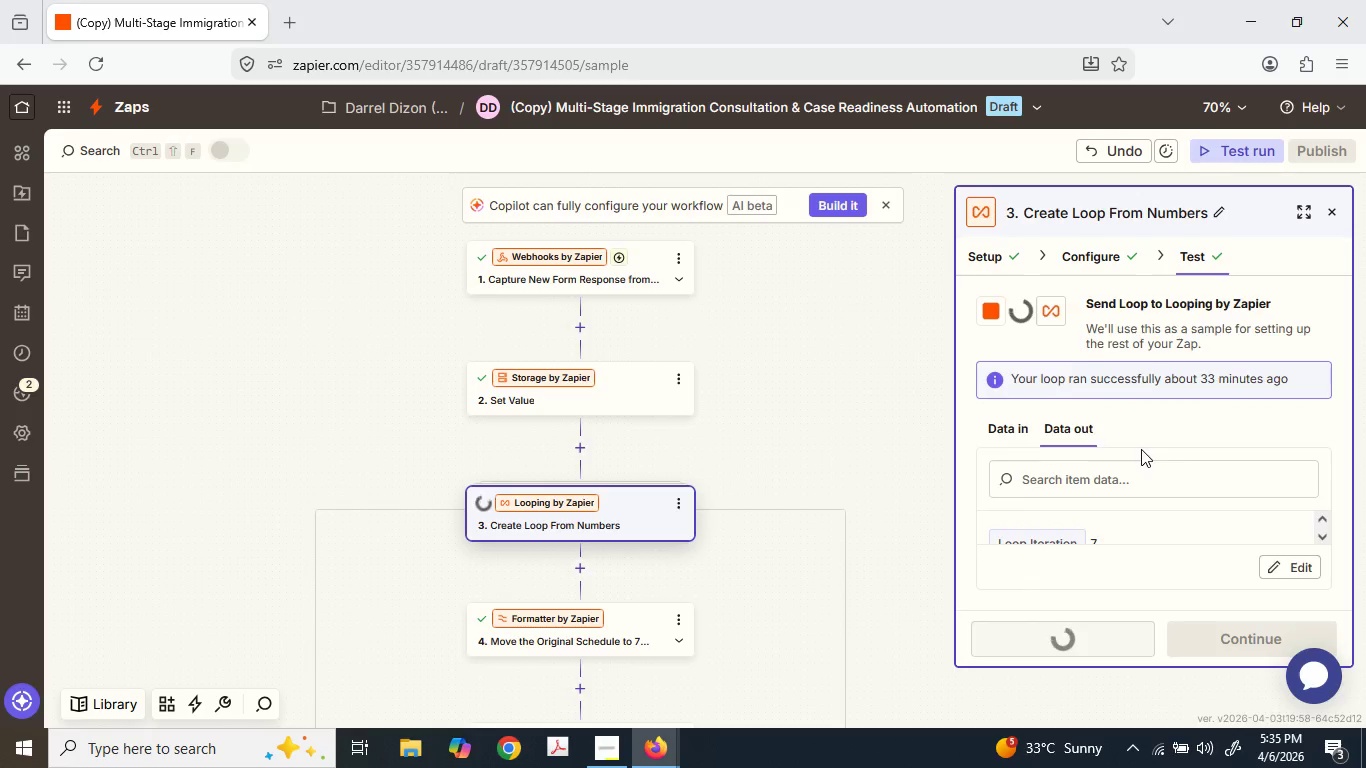 
scroll: coordinate [1166, 545], scroll_direction: down, amount: 4.0
 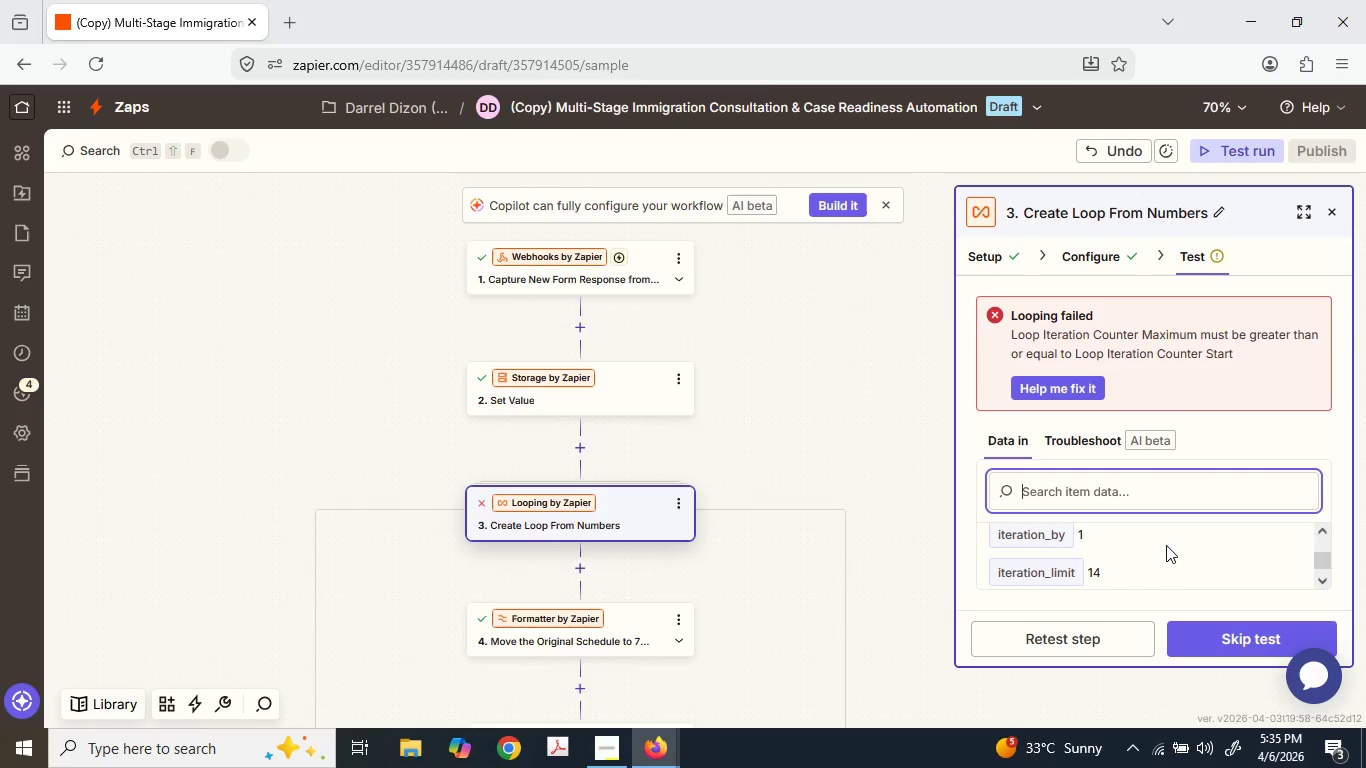 
scroll: coordinate [1167, 544], scroll_direction: none, amount: 0.0
 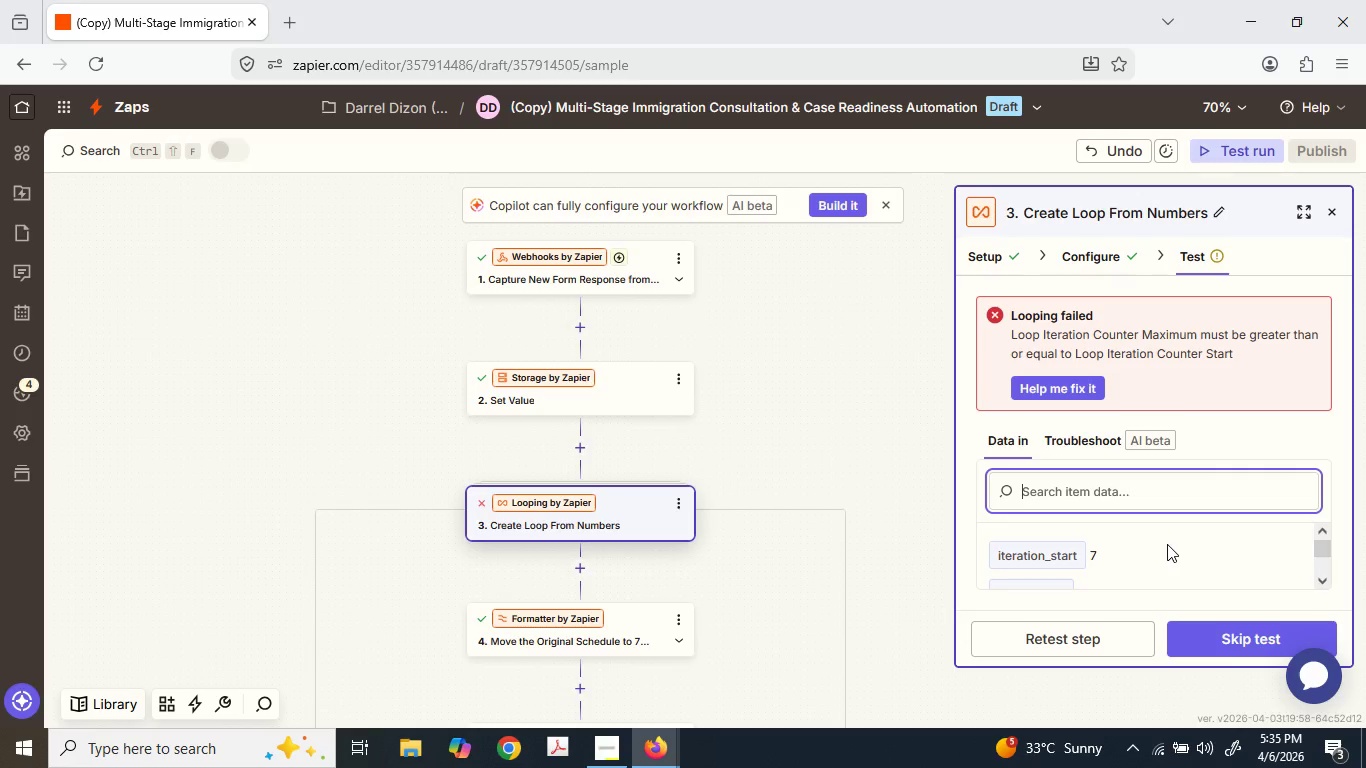 
scroll: coordinate [1167, 544], scroll_direction: up, amount: 1.0
 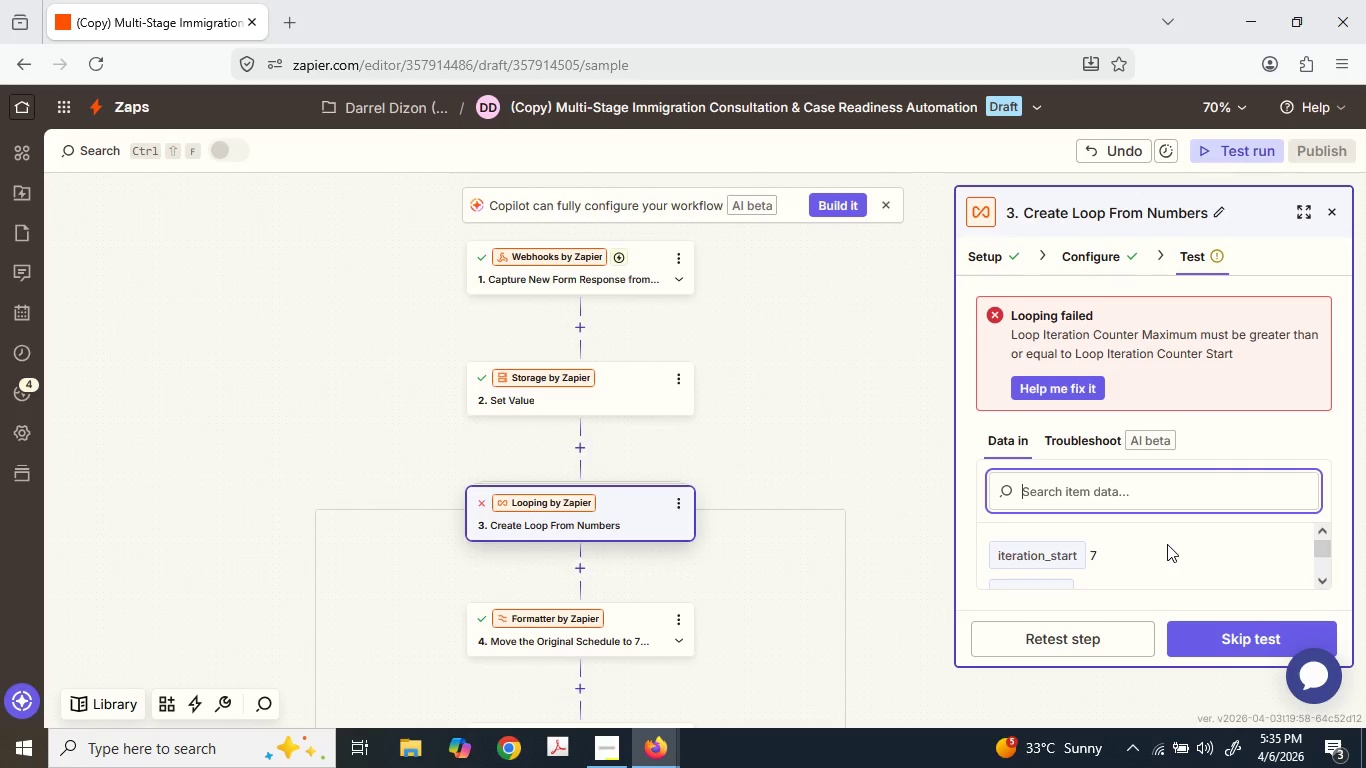 
scroll: coordinate [1167, 544], scroll_direction: down, amount: 2.0
 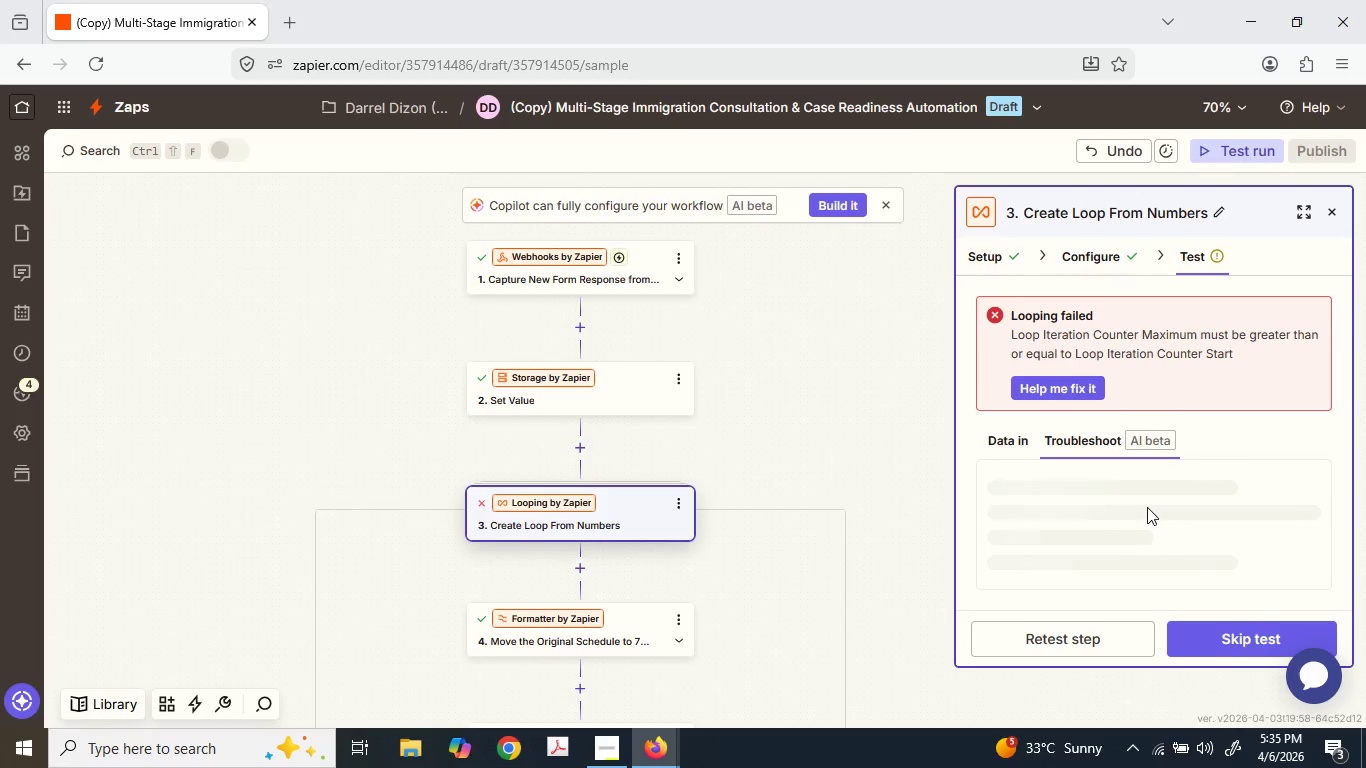 
wait(8.24)
 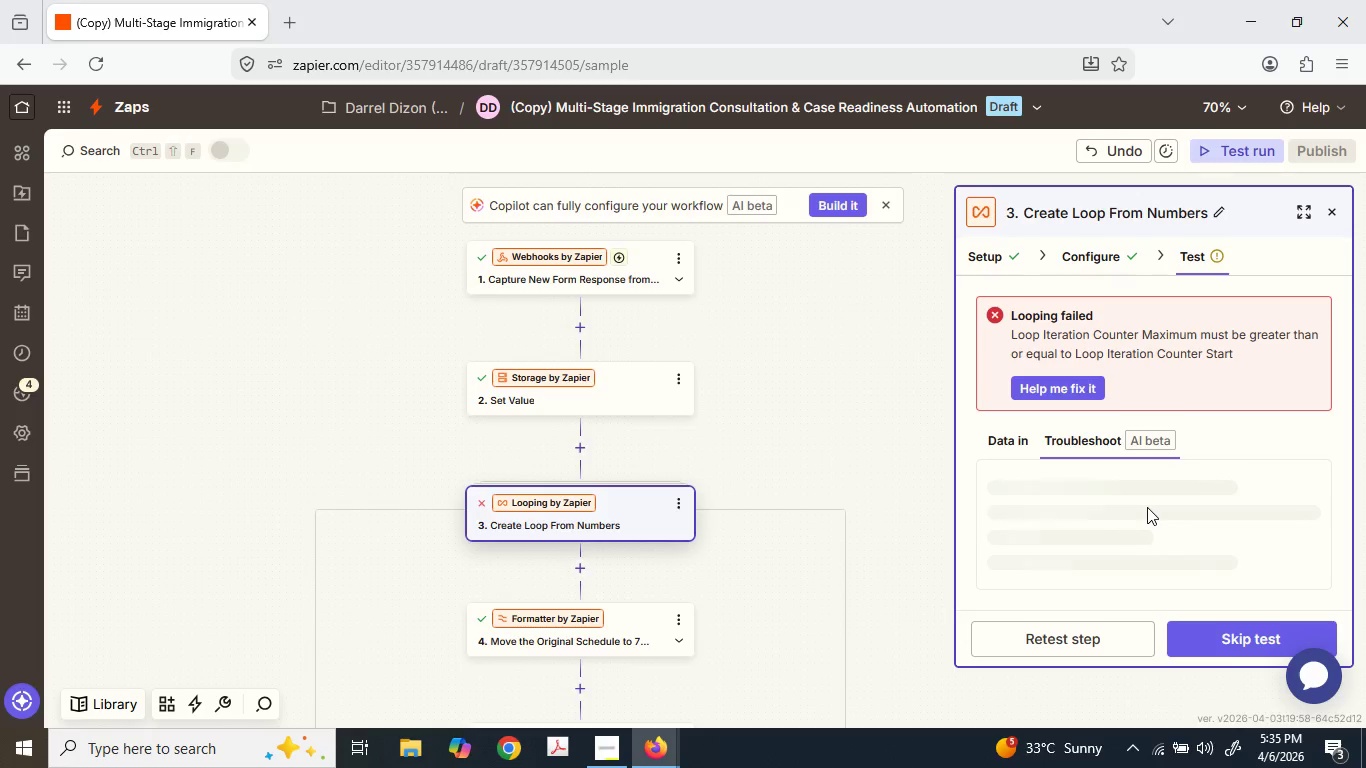 
scroll: coordinate [1149, 504], scroll_direction: down, amount: 1.0
 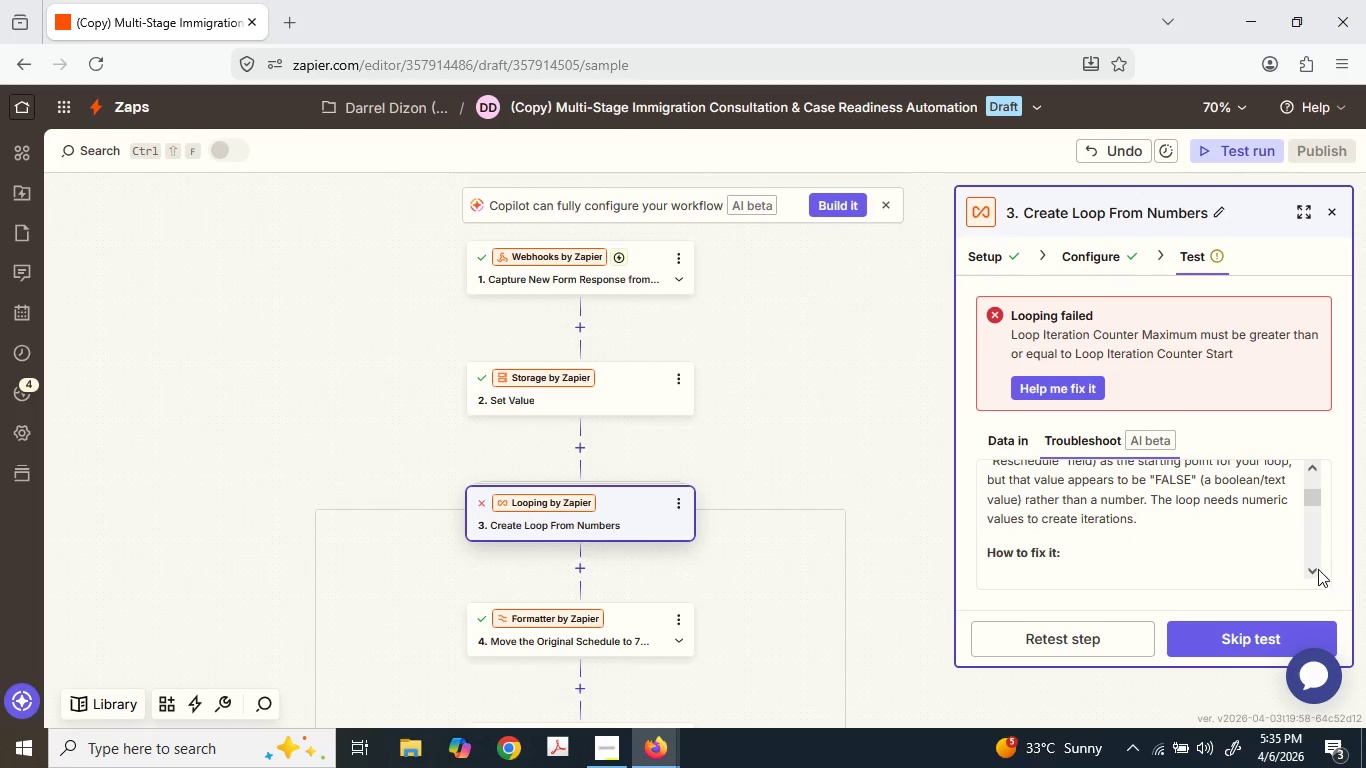 
left_click([1315, 568])
 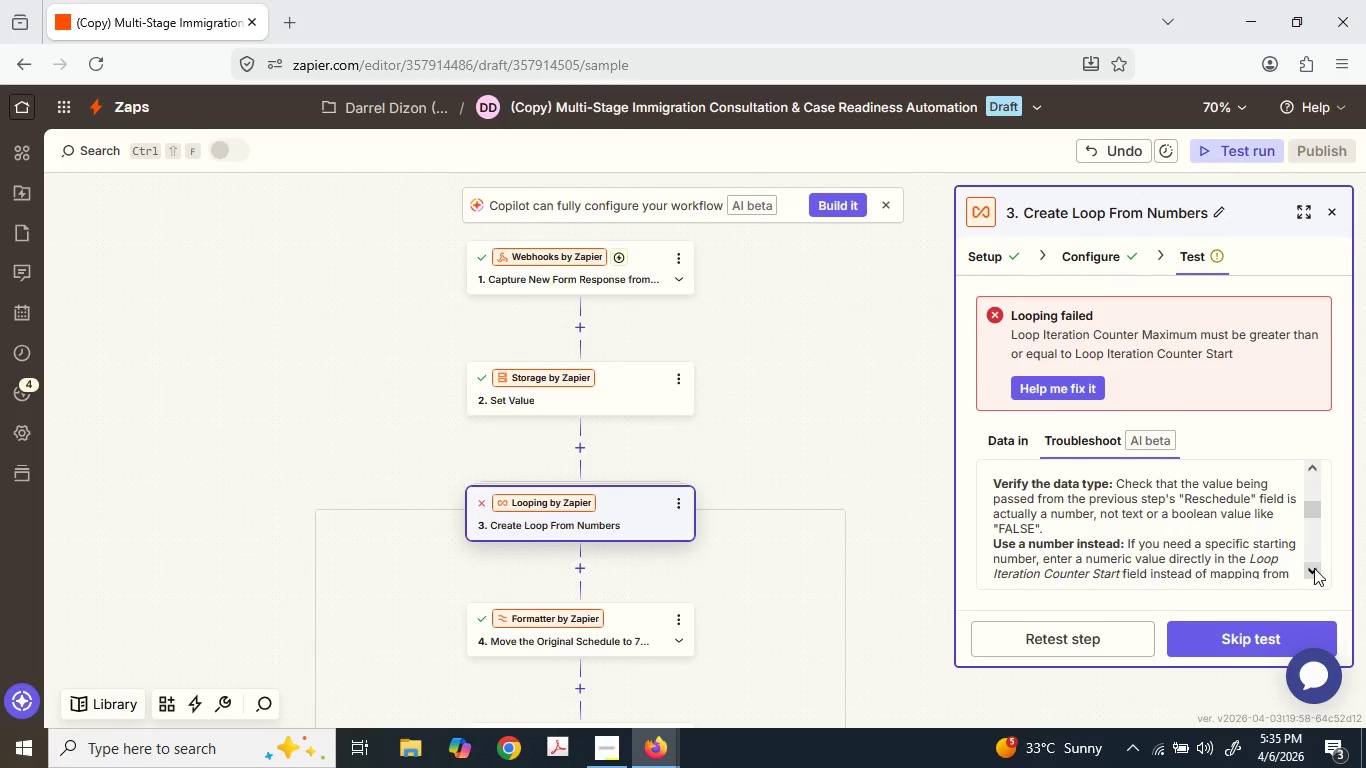 
left_click([1314, 568])
 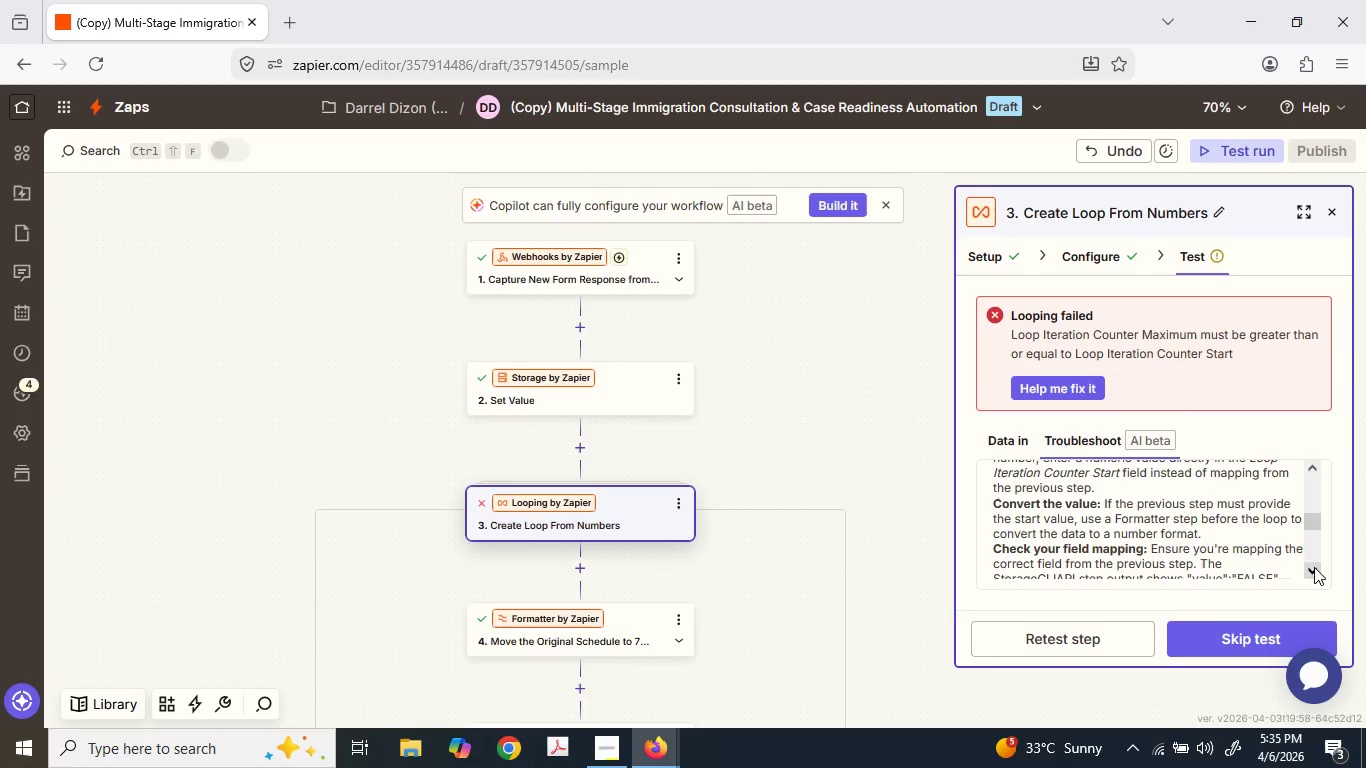 
double_click([1314, 567])
 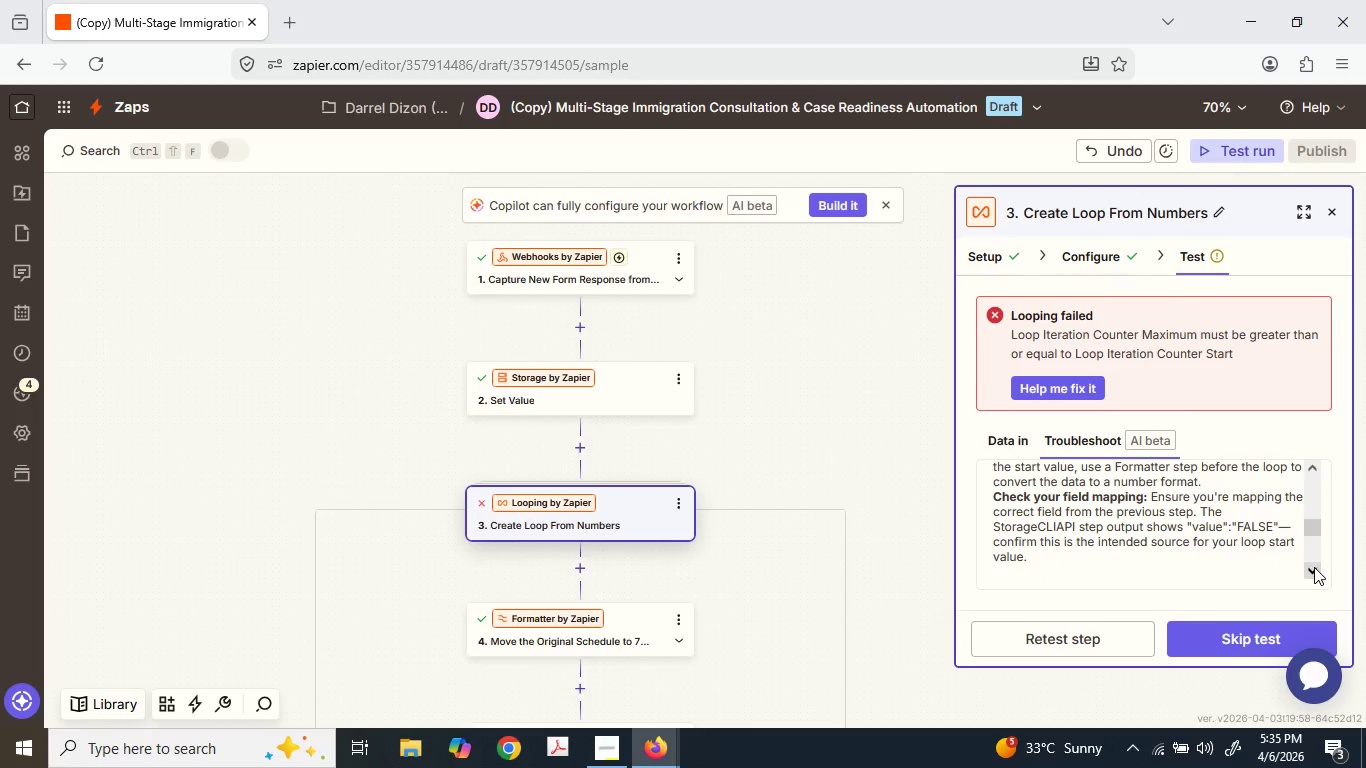 
left_click([1314, 567])
 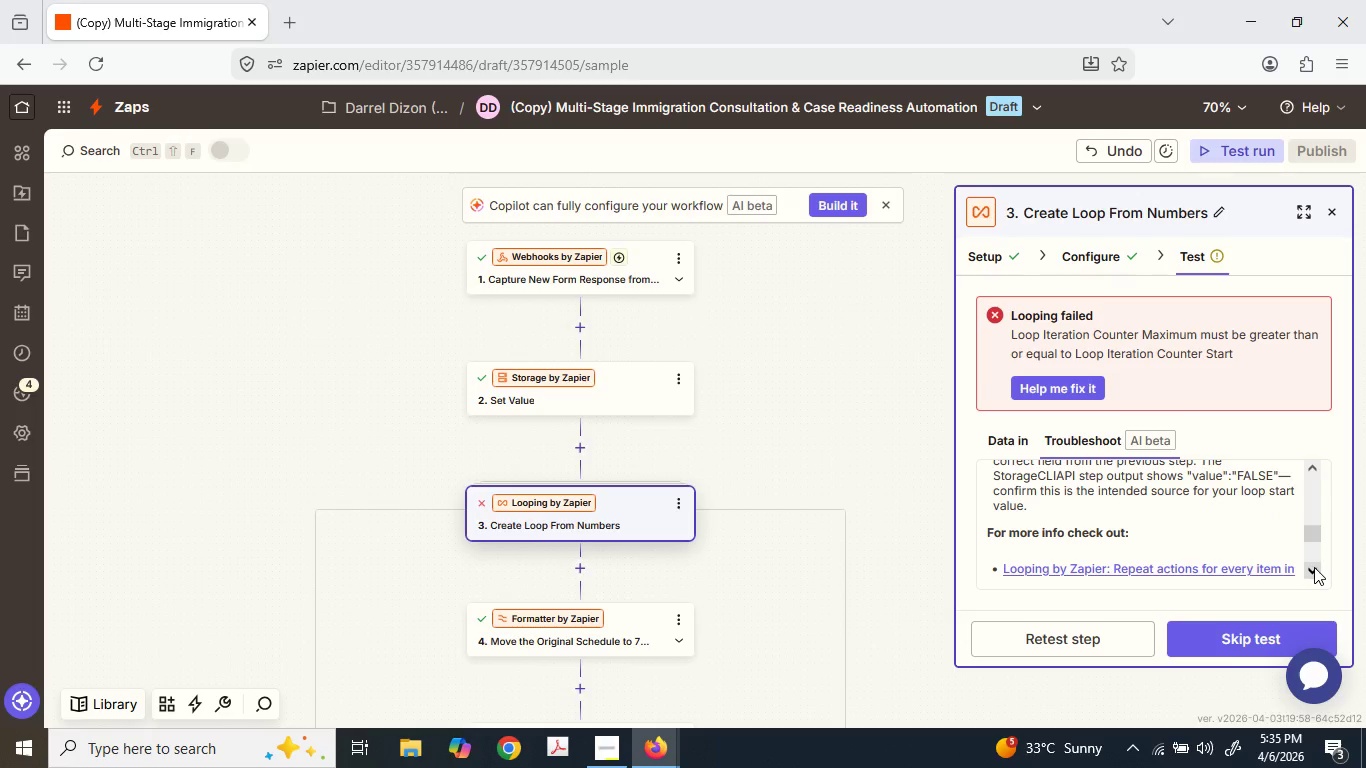 
left_click([1314, 567])
 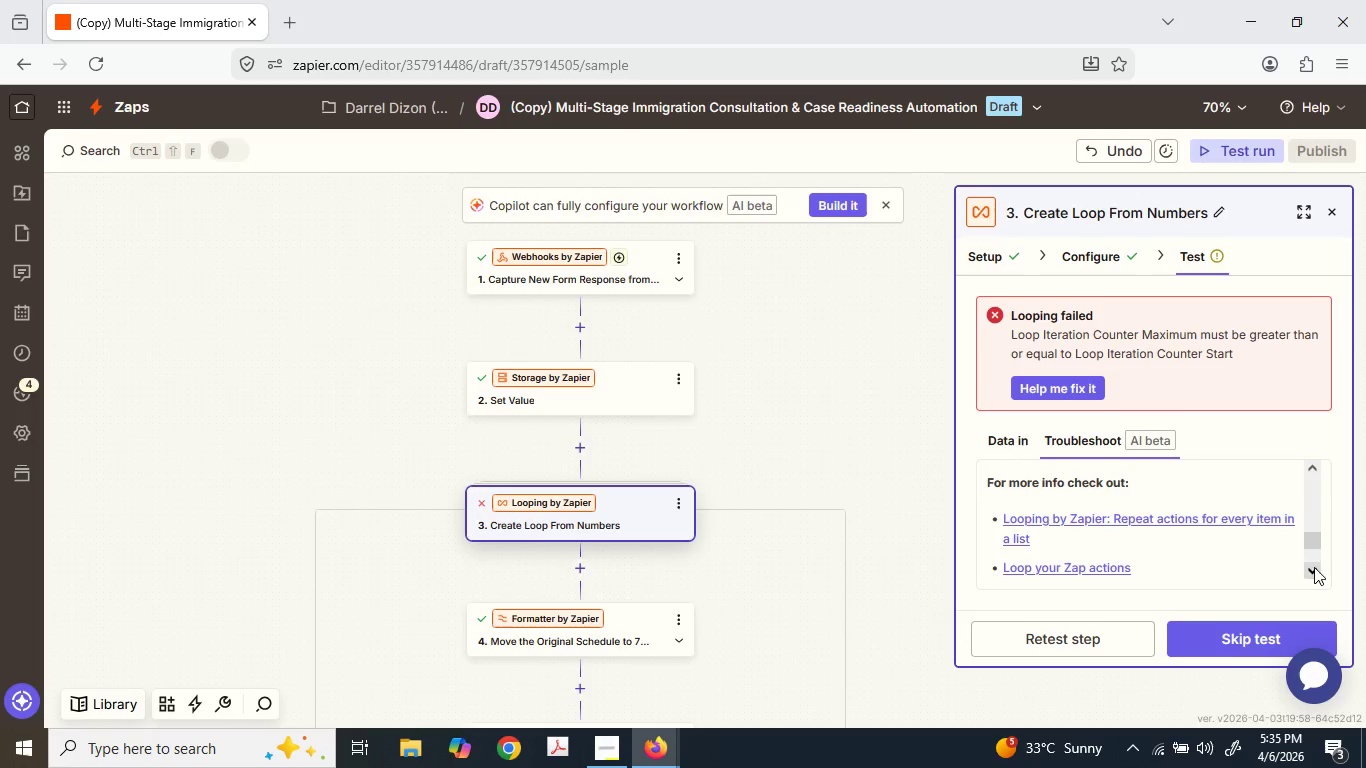 
double_click([1314, 567])
 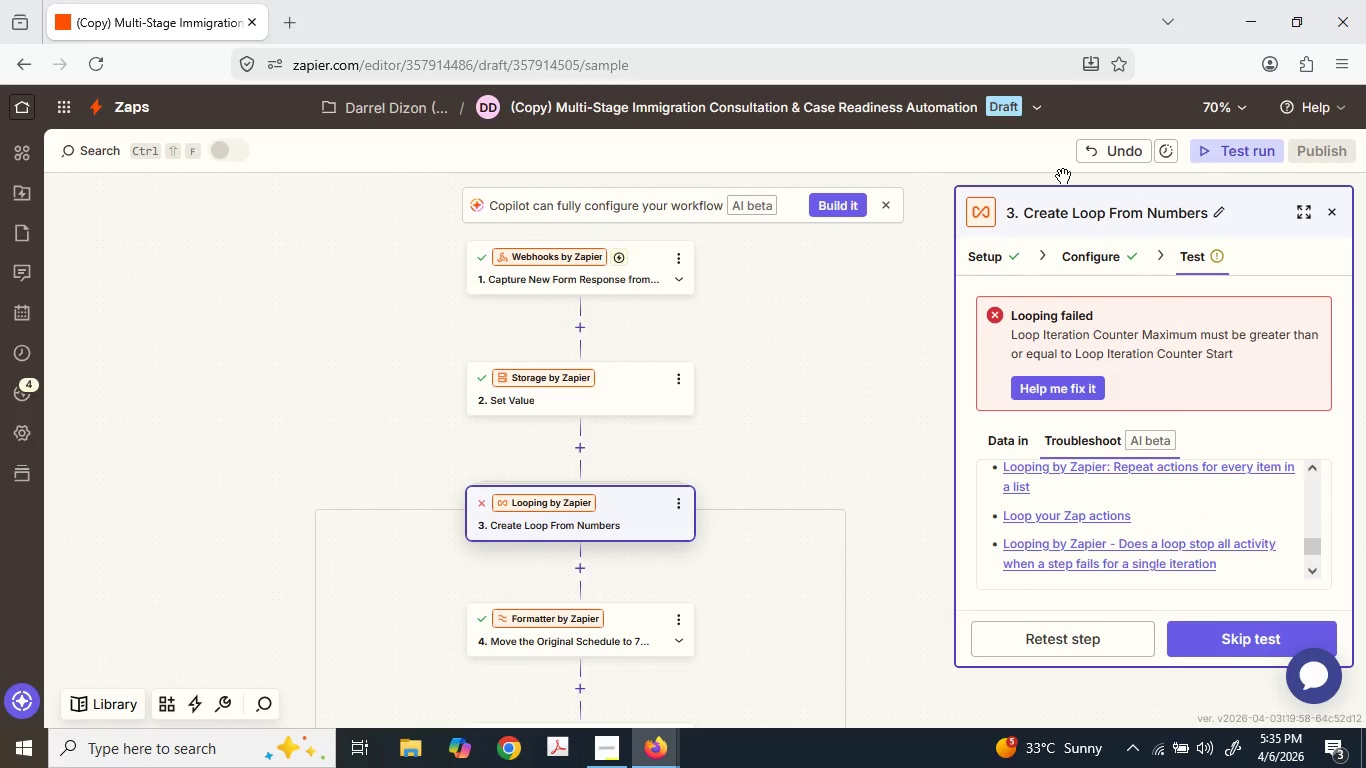 
mouse_move([1087, 277])
 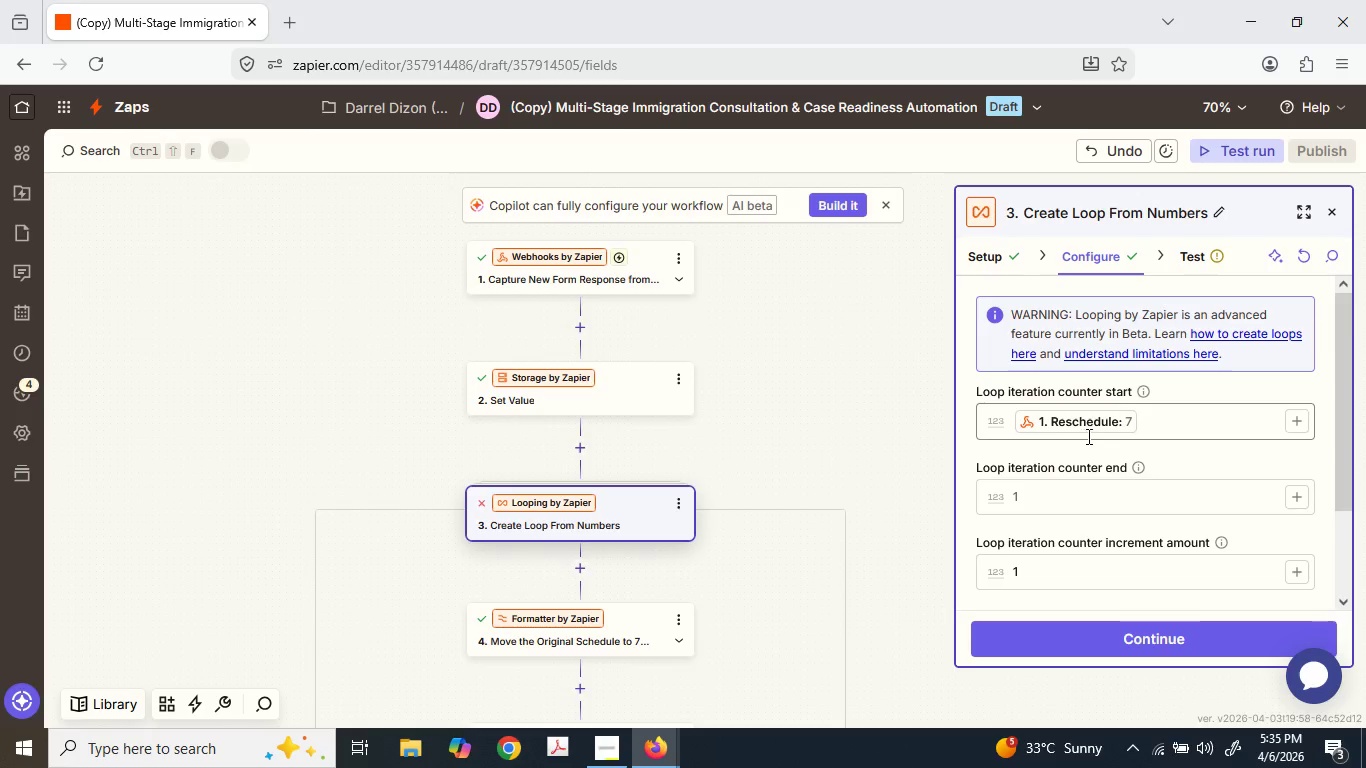 
wait(5.14)
 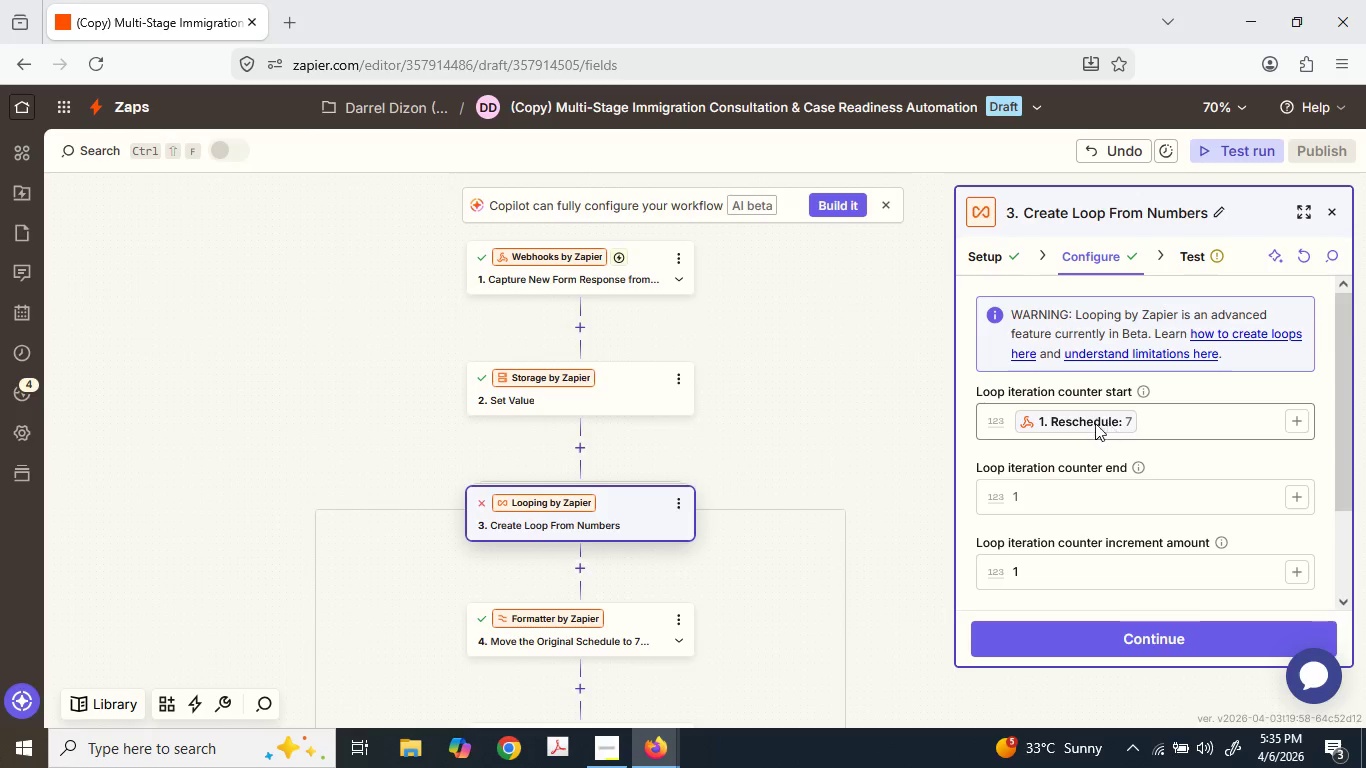 
left_click([1081, 577])
 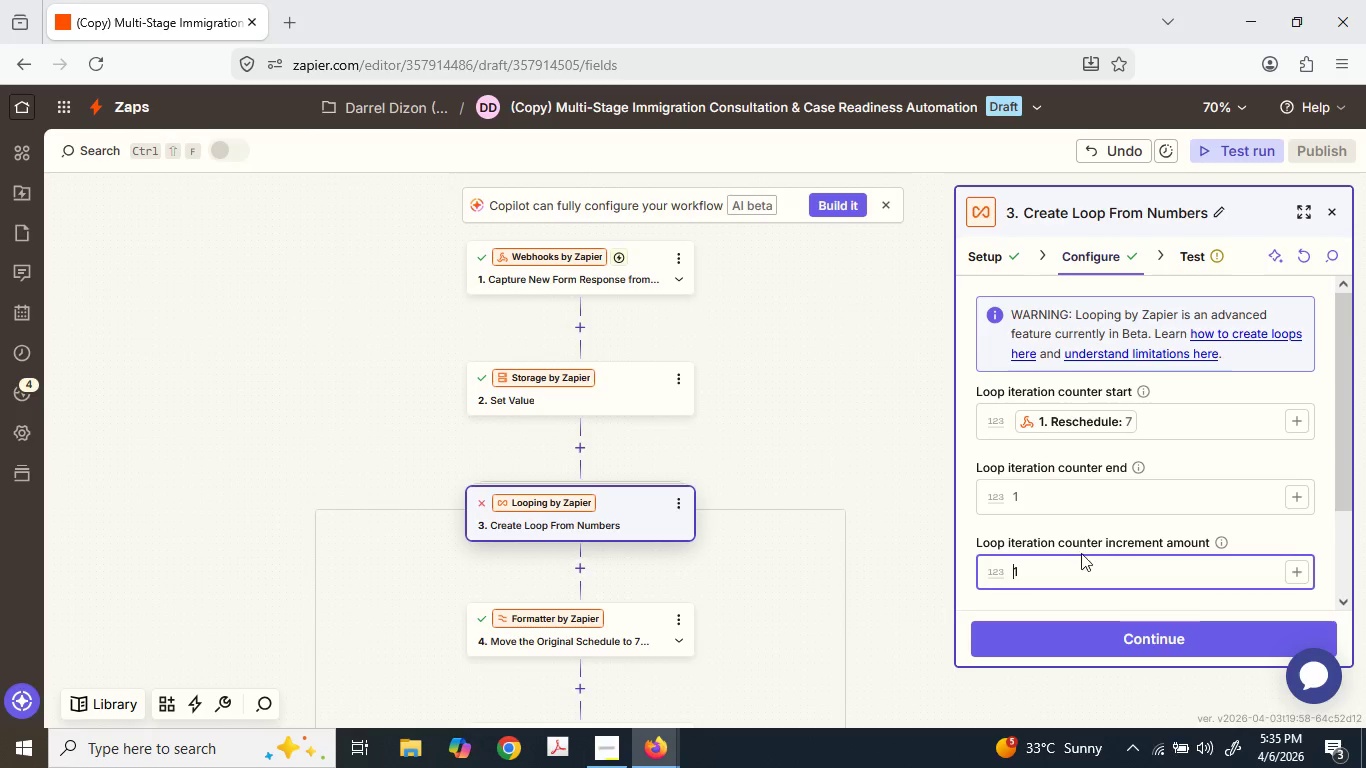 
scroll: coordinate [1081, 553], scroll_direction: down, amount: 1.0
 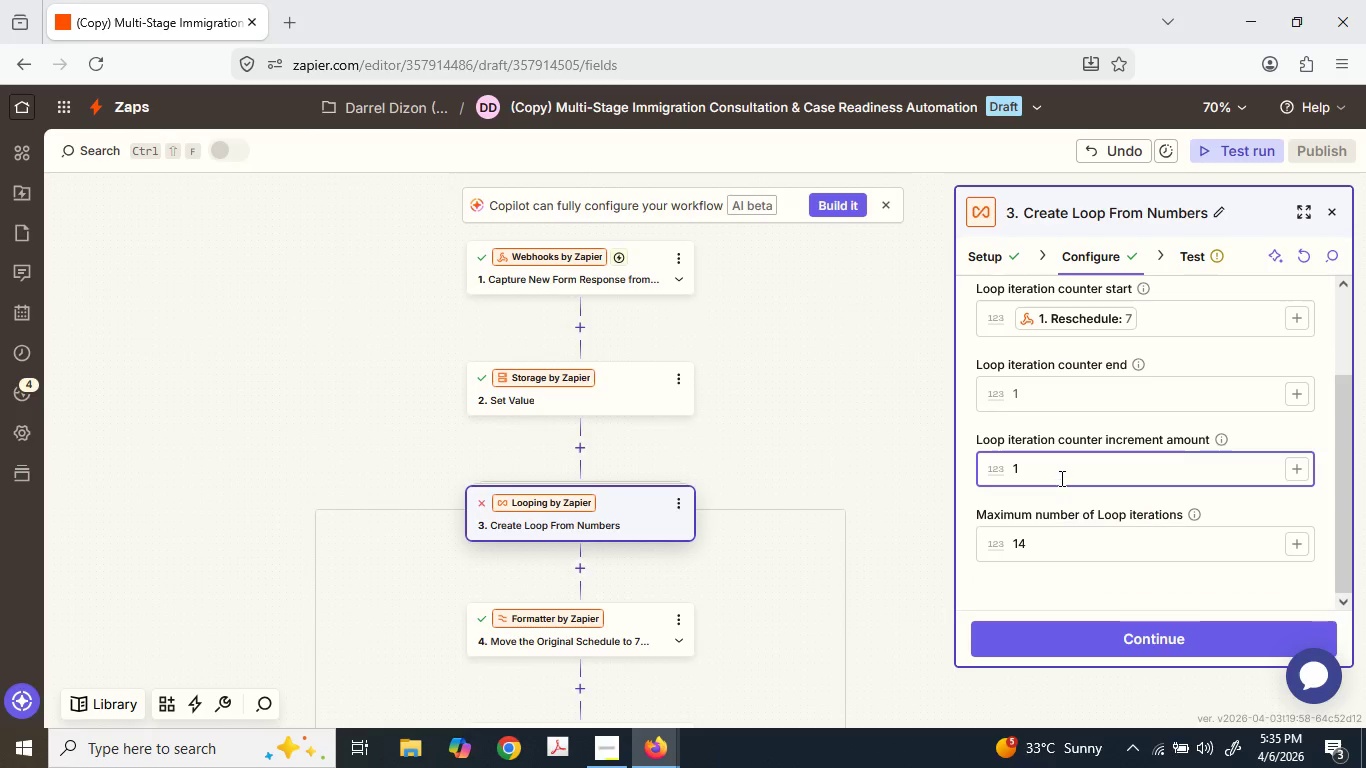 
double_click([1060, 478])
 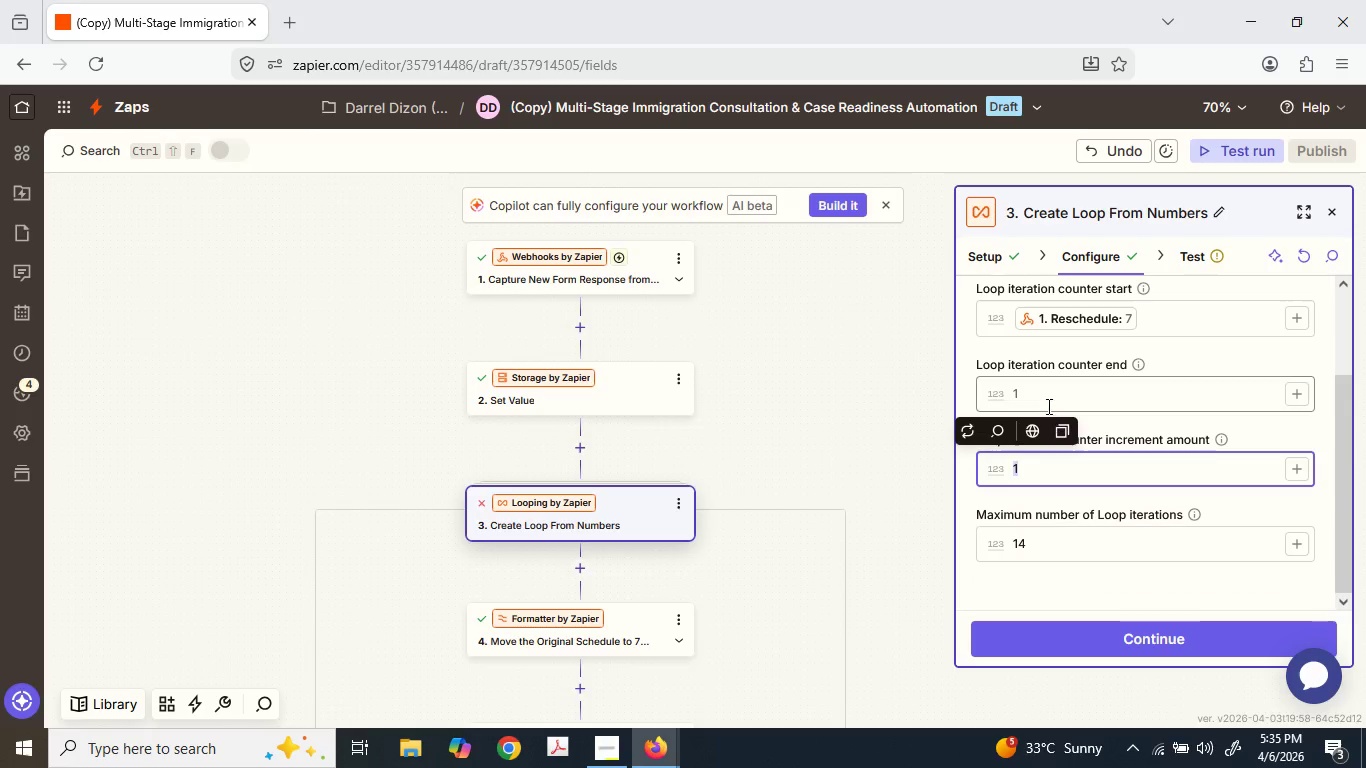 
left_click([1047, 402])
 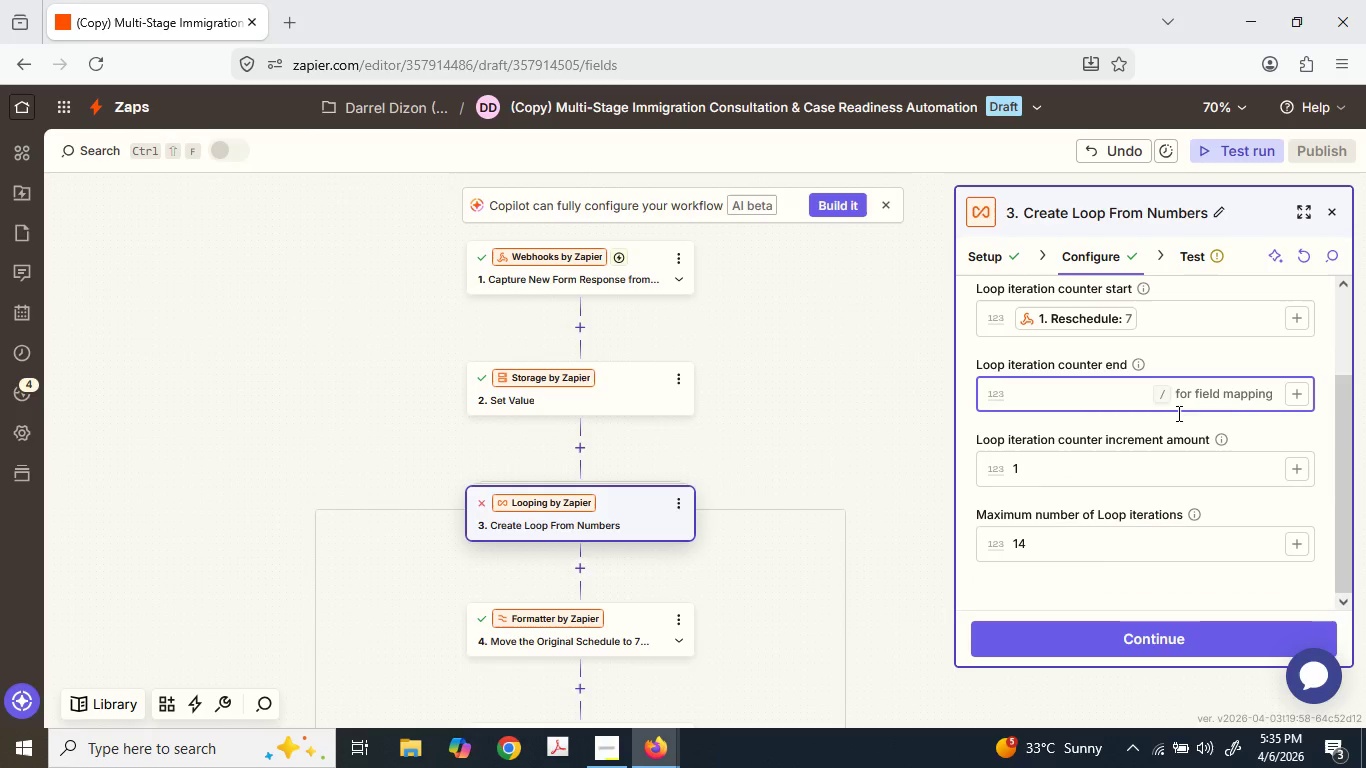 
left_click([1093, 581])
 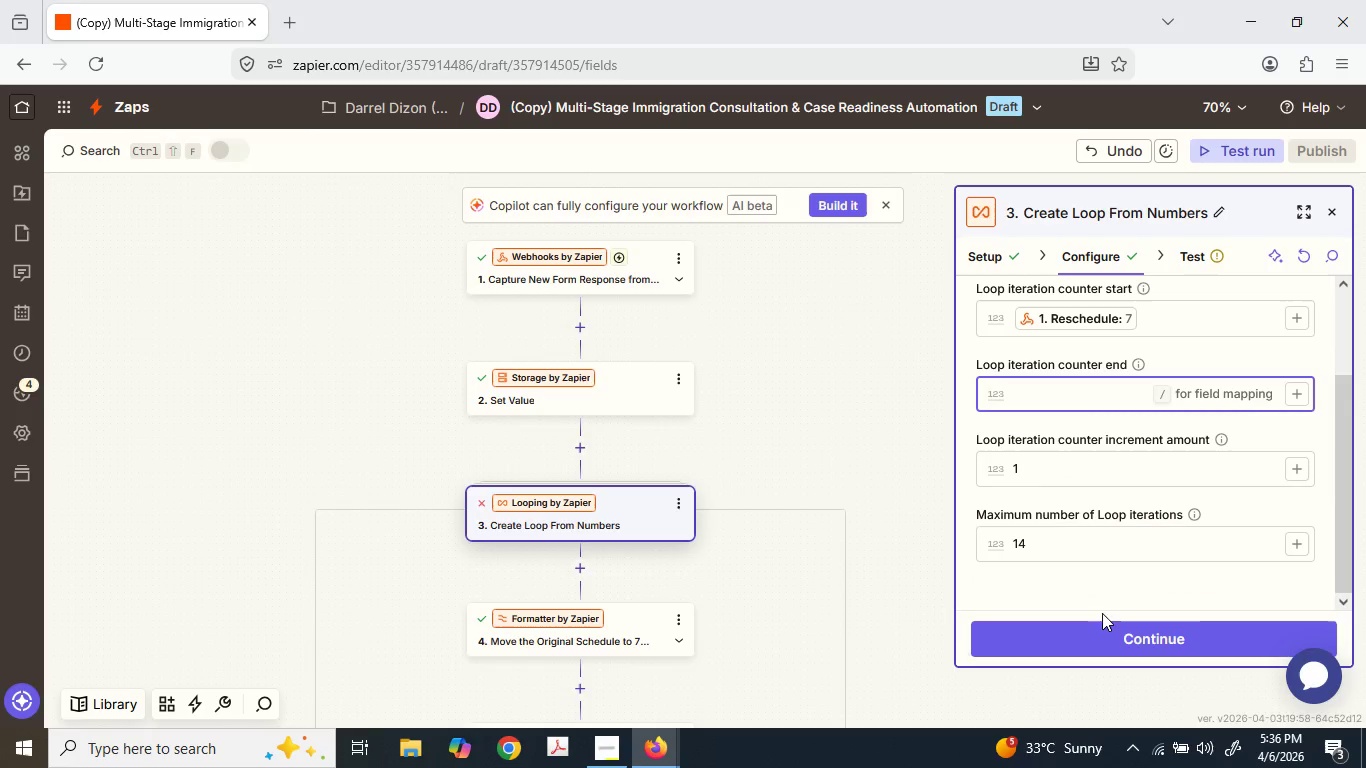 
left_click([1101, 632])
 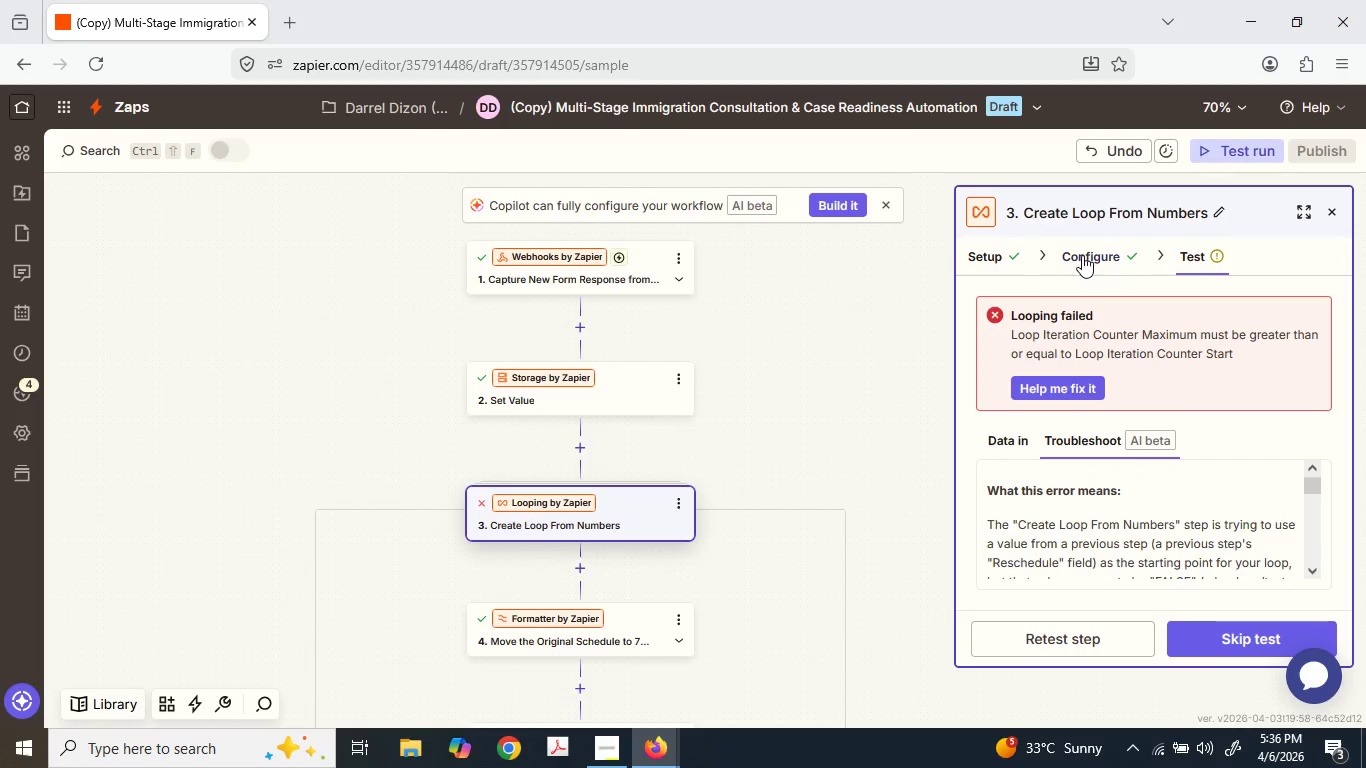 
scroll: coordinate [1077, 442], scroll_direction: down, amount: 3.0
 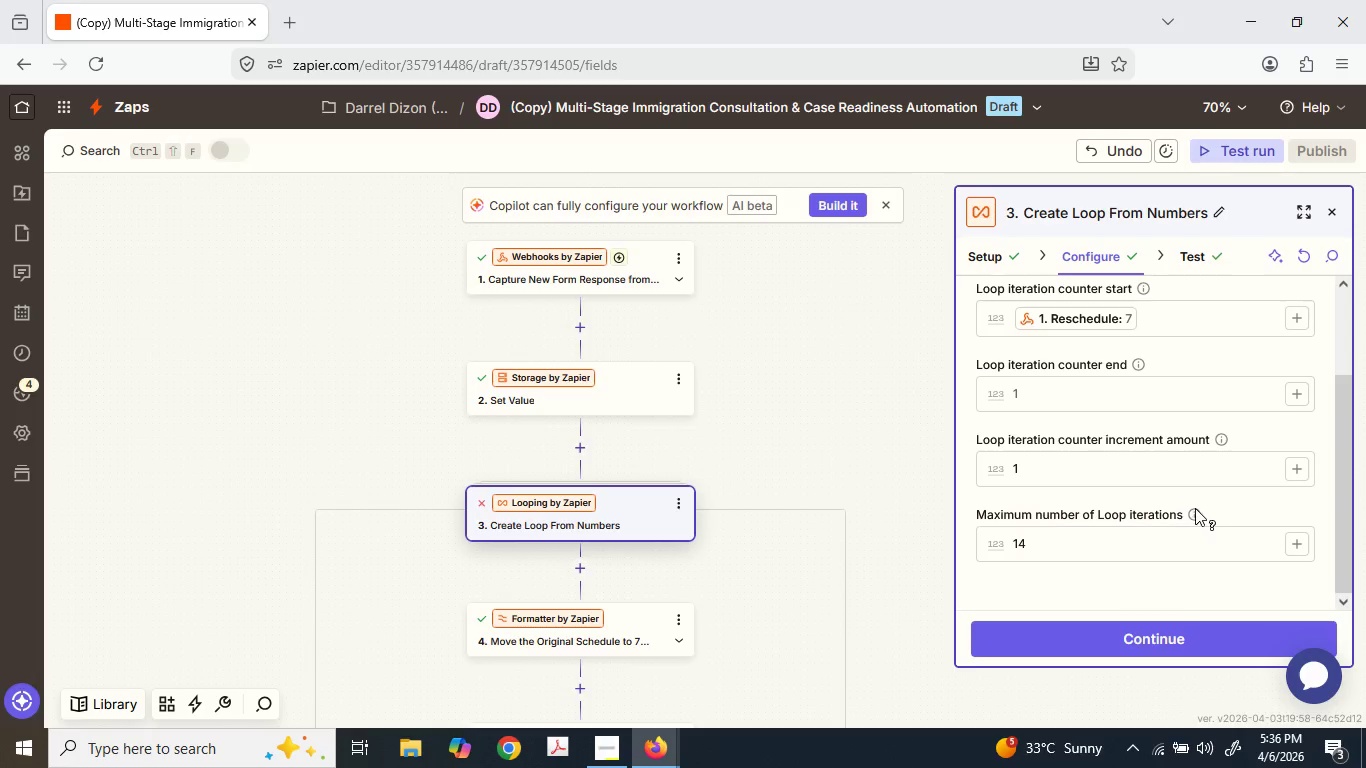 
left_click([1195, 510])
 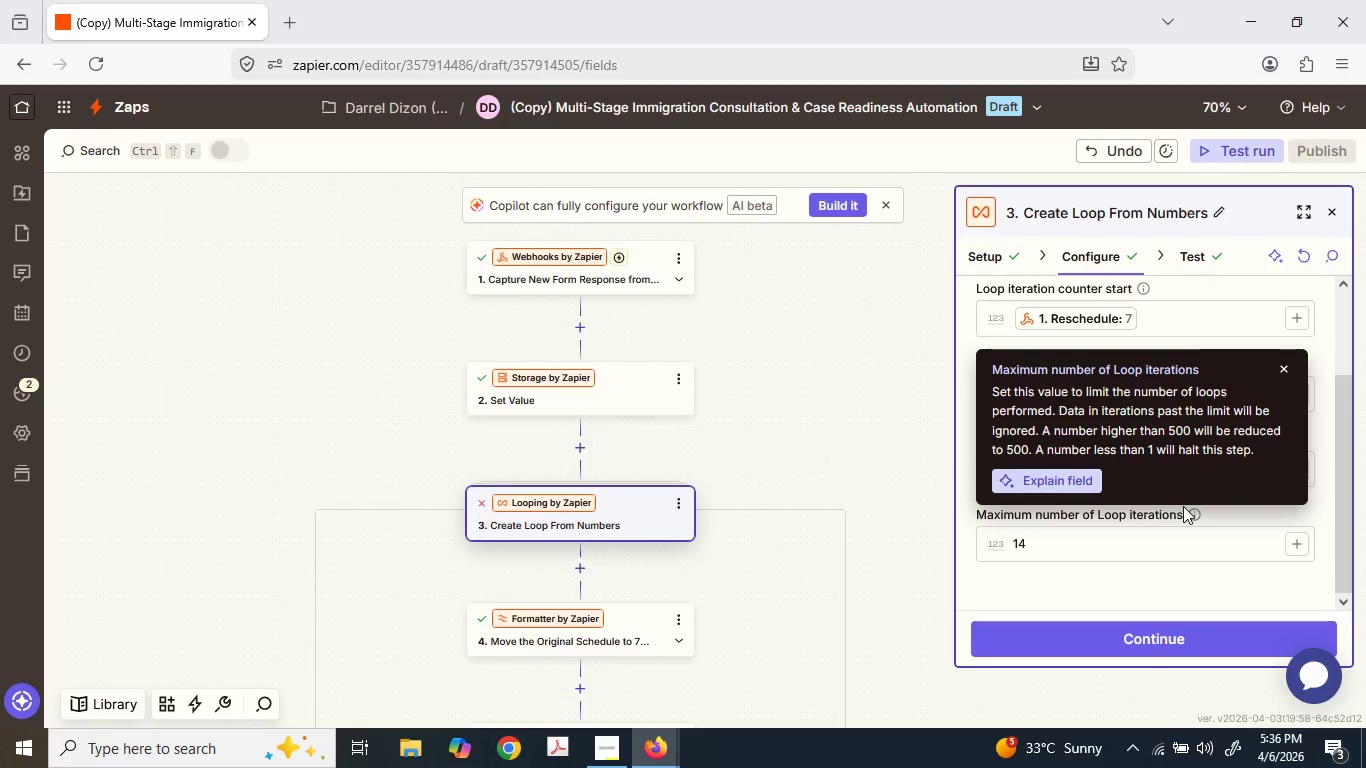 
wait(19.59)
 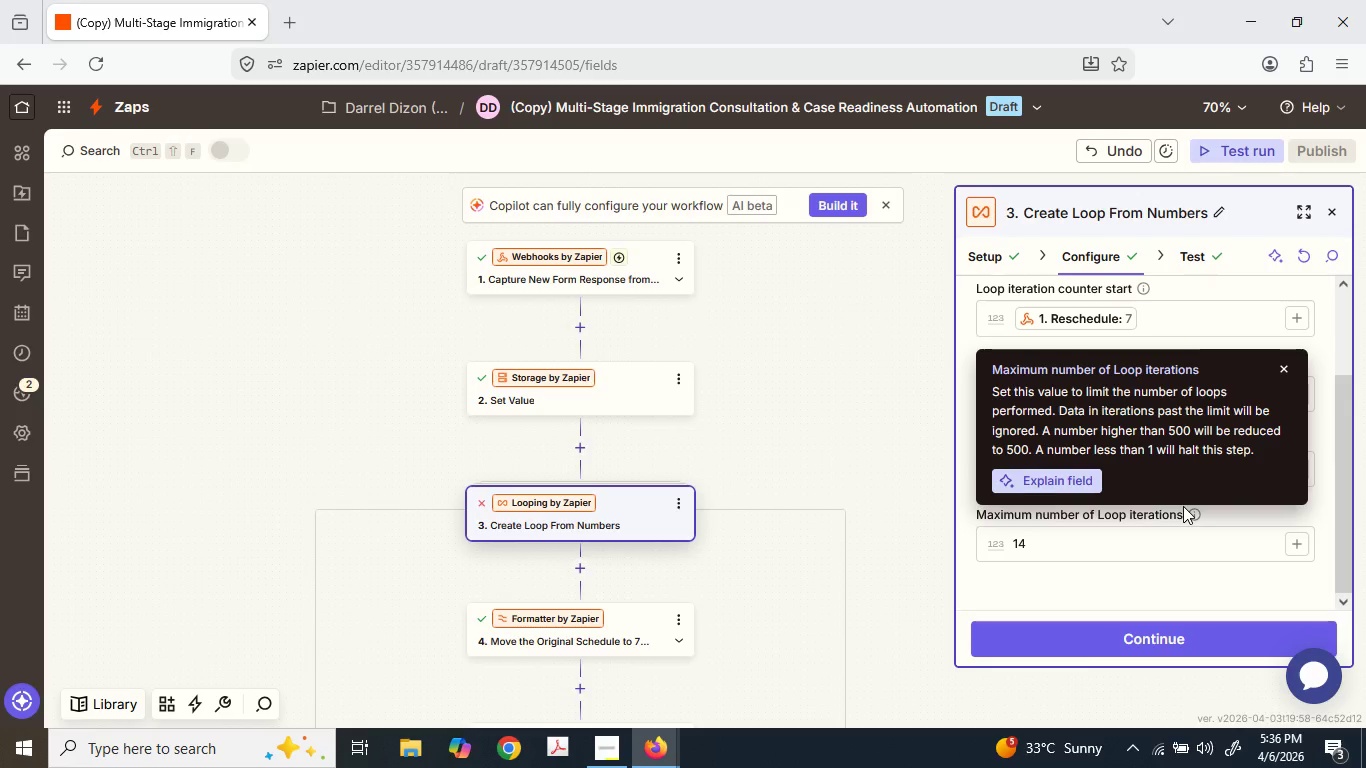 
left_click([736, 362])
 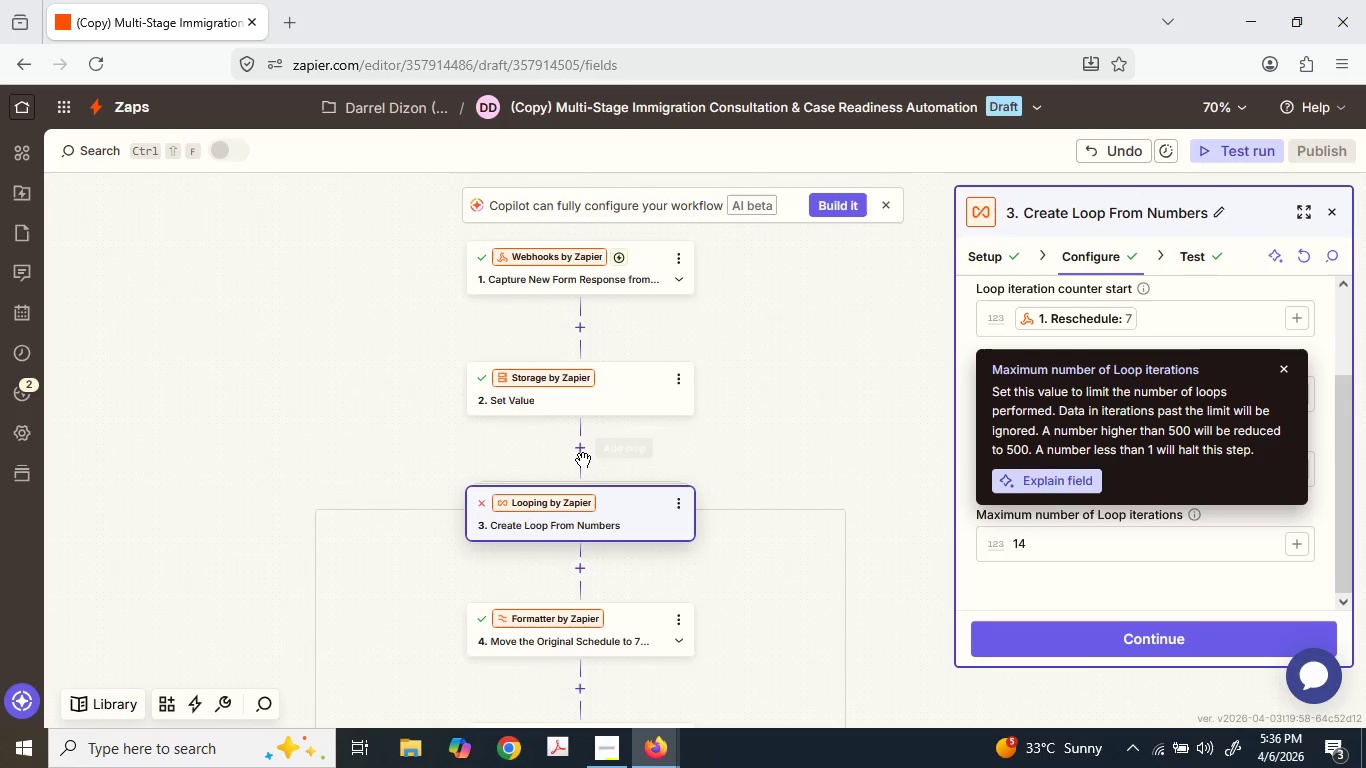 
left_click([578, 451])
 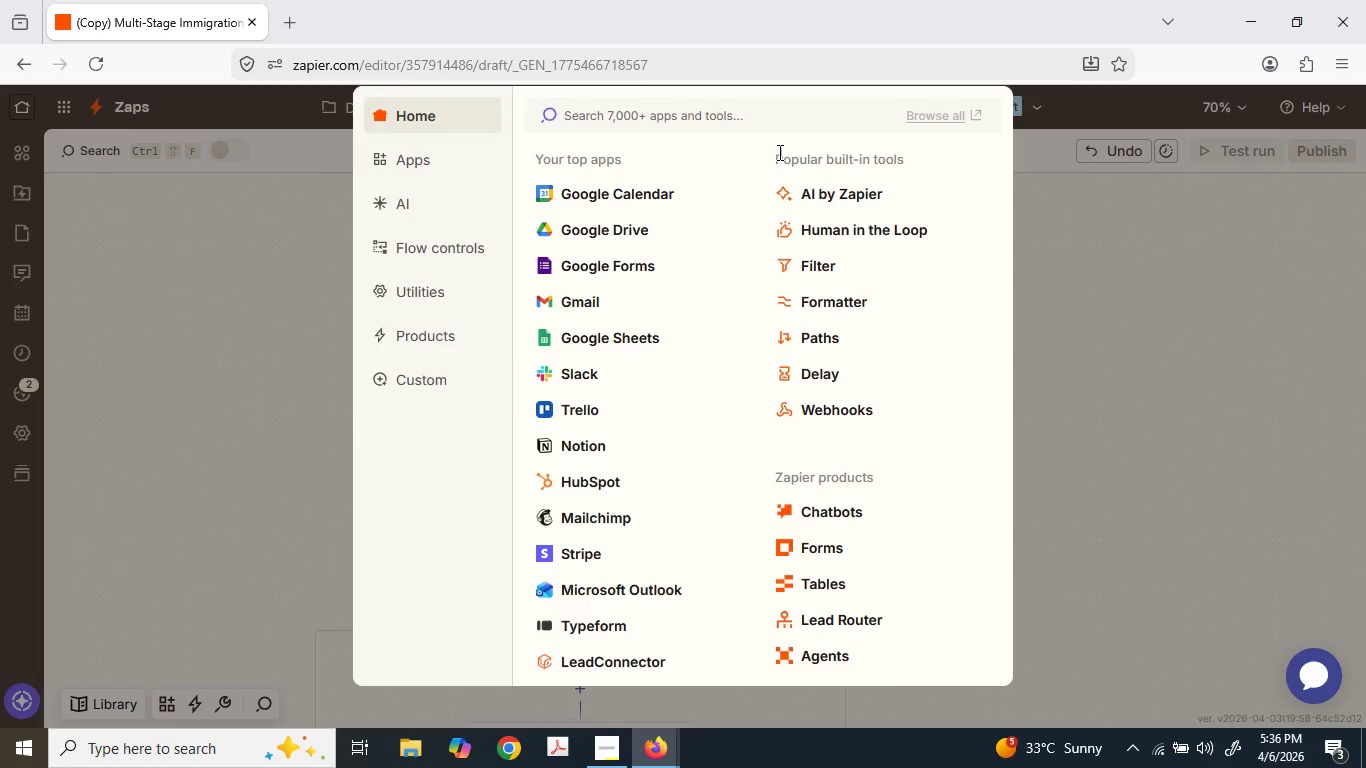 
mouse_move([842, 216])
 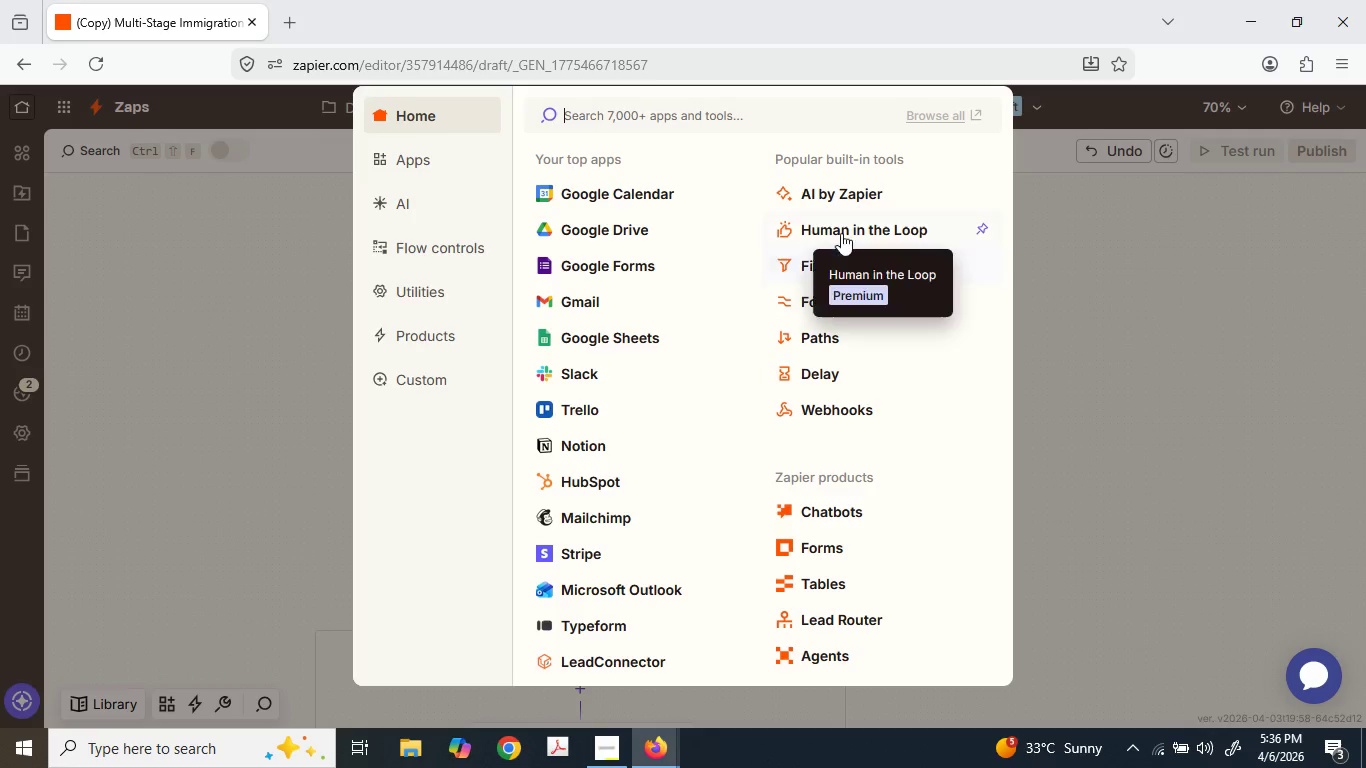 
wait(9.37)
 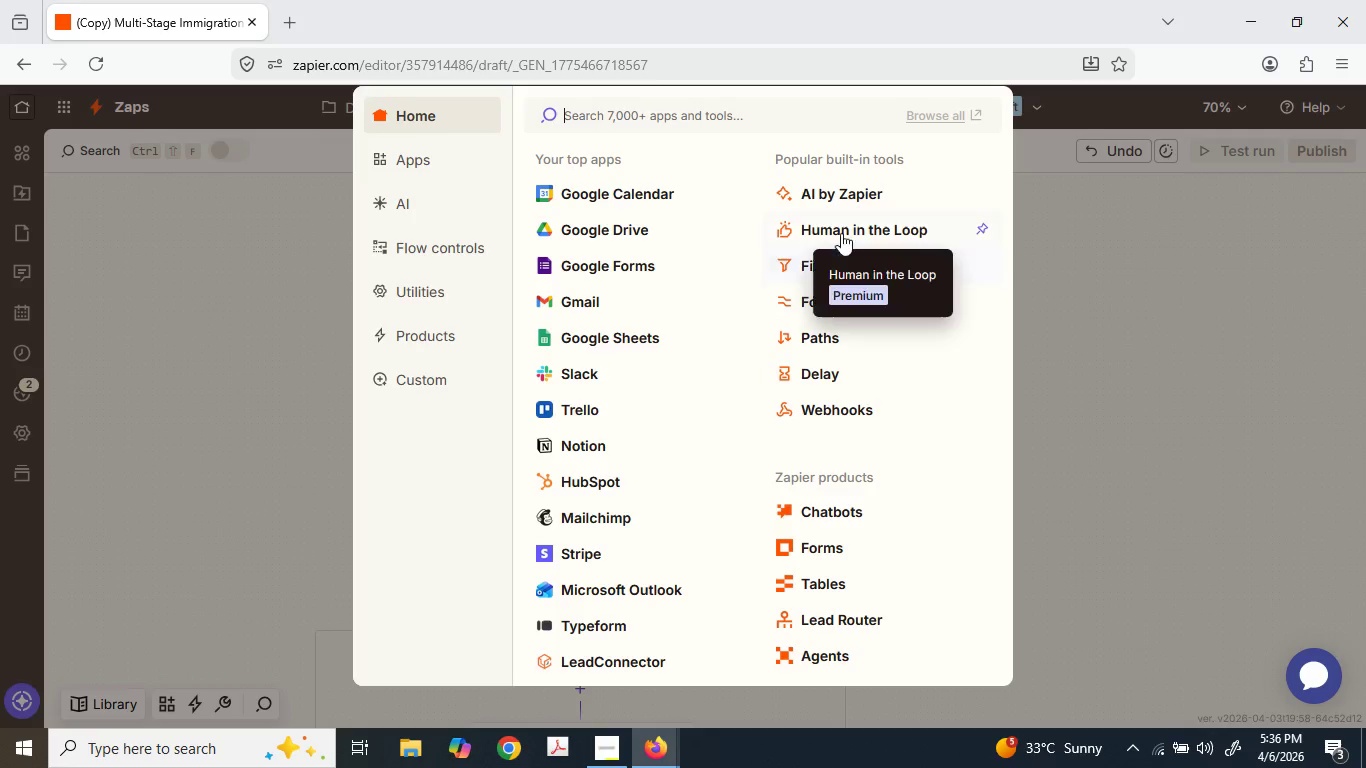 
scroll: coordinate [754, 555], scroll_direction: down, amount: 1.0
 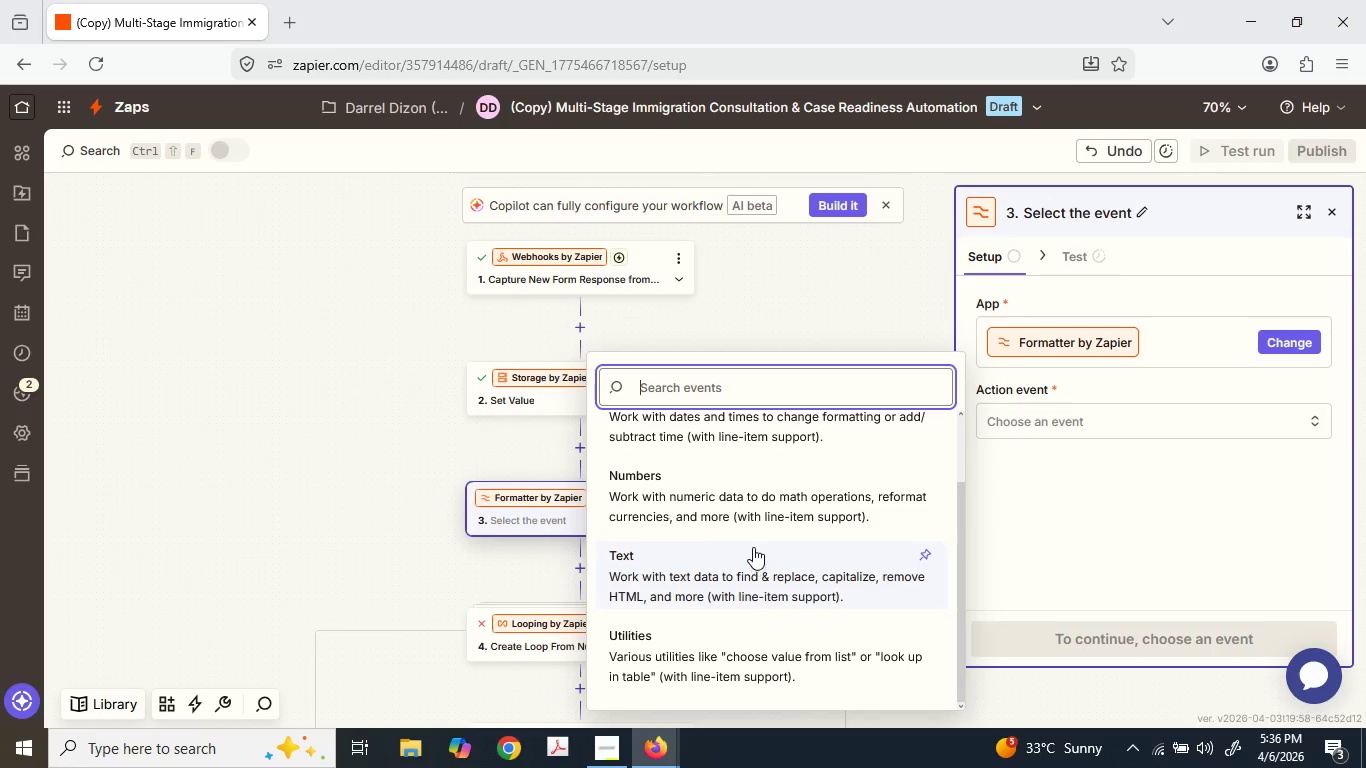 
left_click([751, 505])
 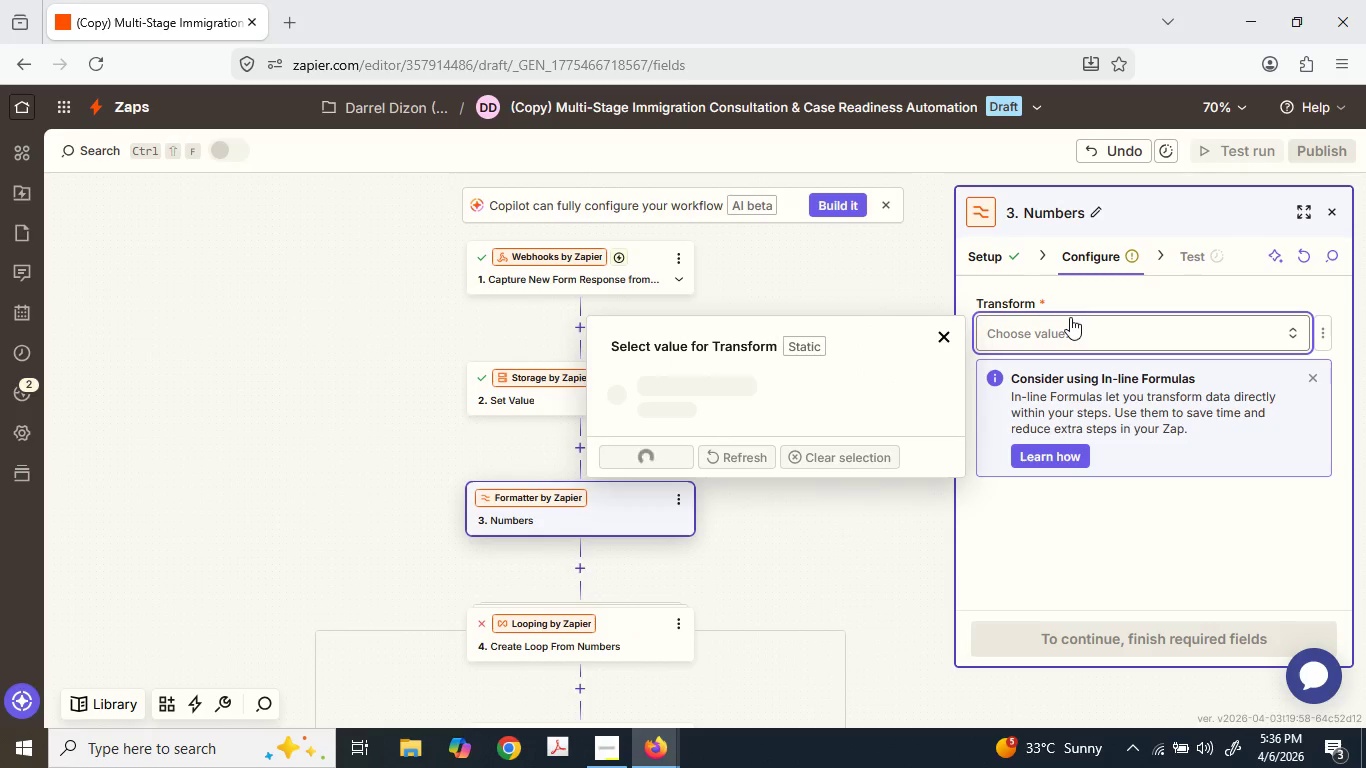 
wait(5.44)
 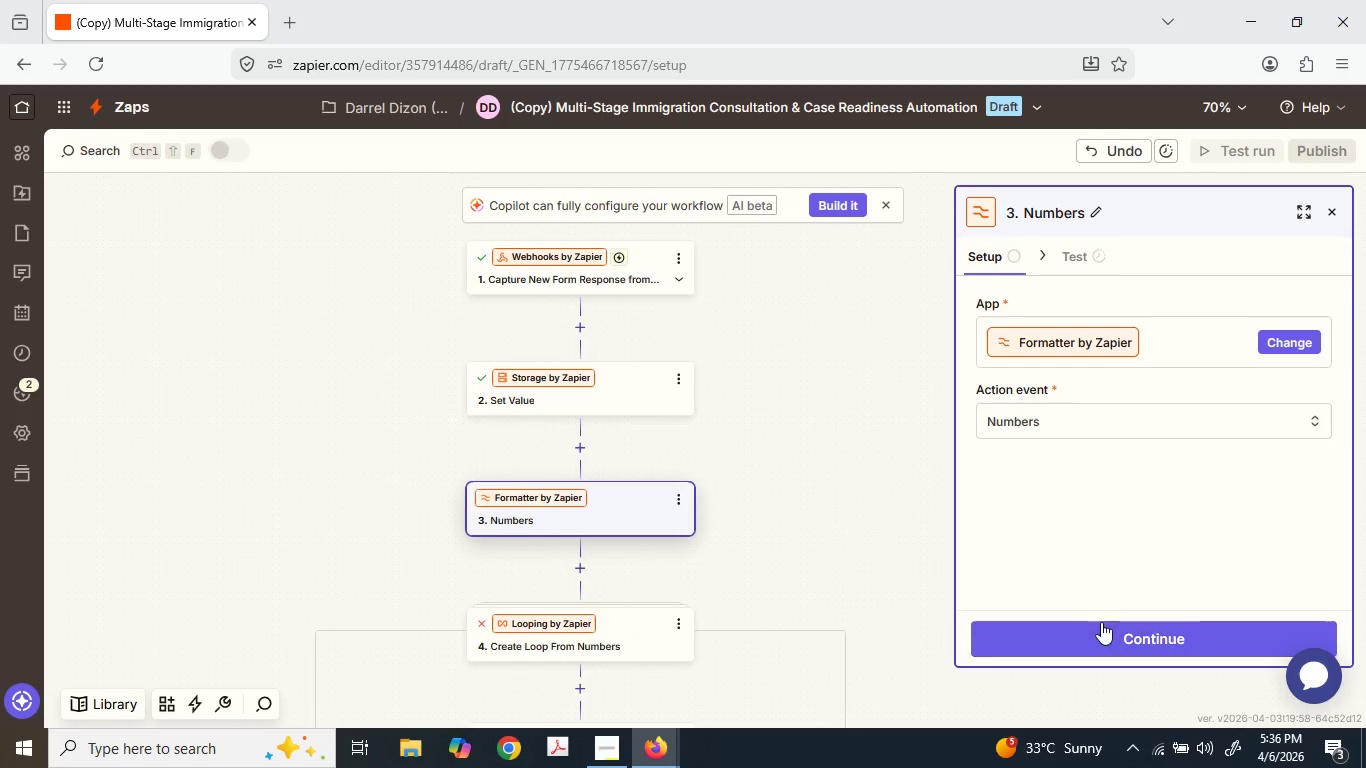 
scroll: coordinate [736, 433], scroll_direction: up, amount: 2.0
 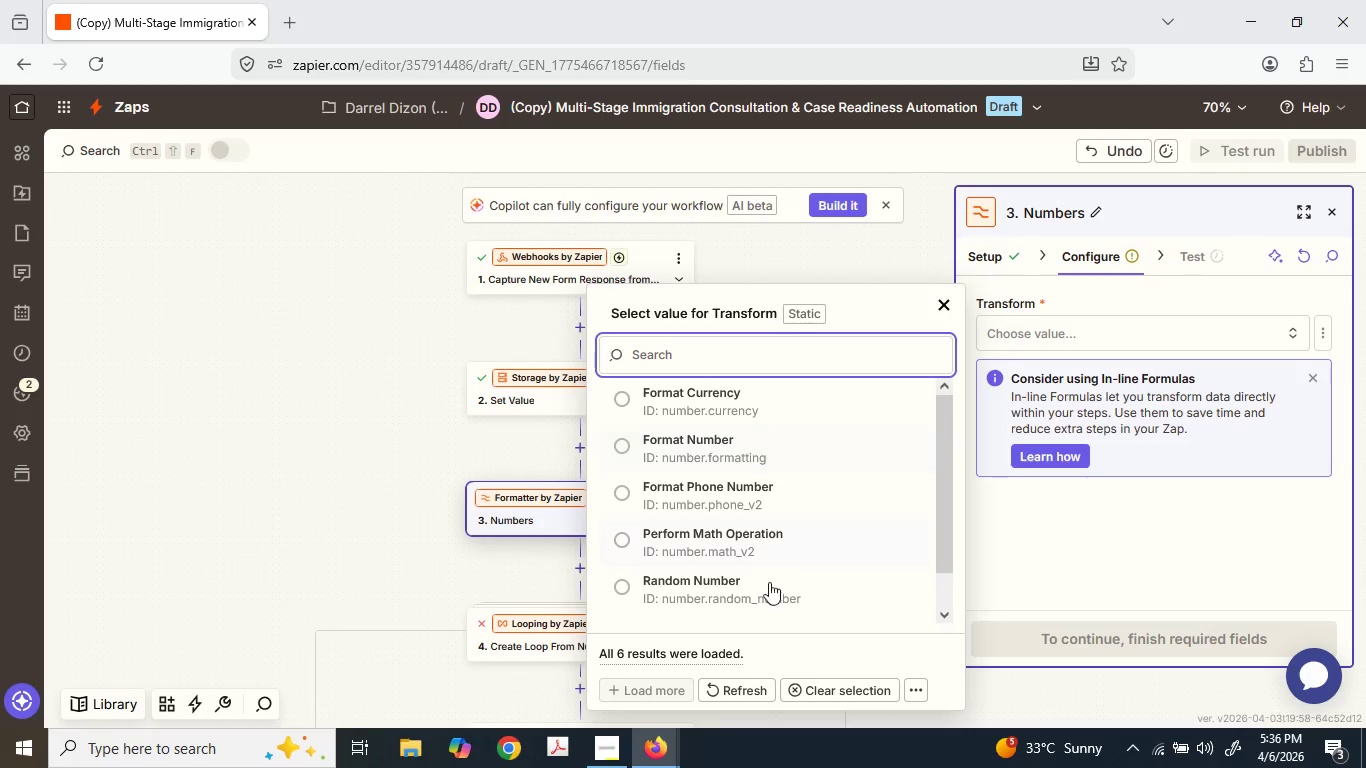 
scroll: coordinate [763, 615], scroll_direction: down, amount: 2.0
 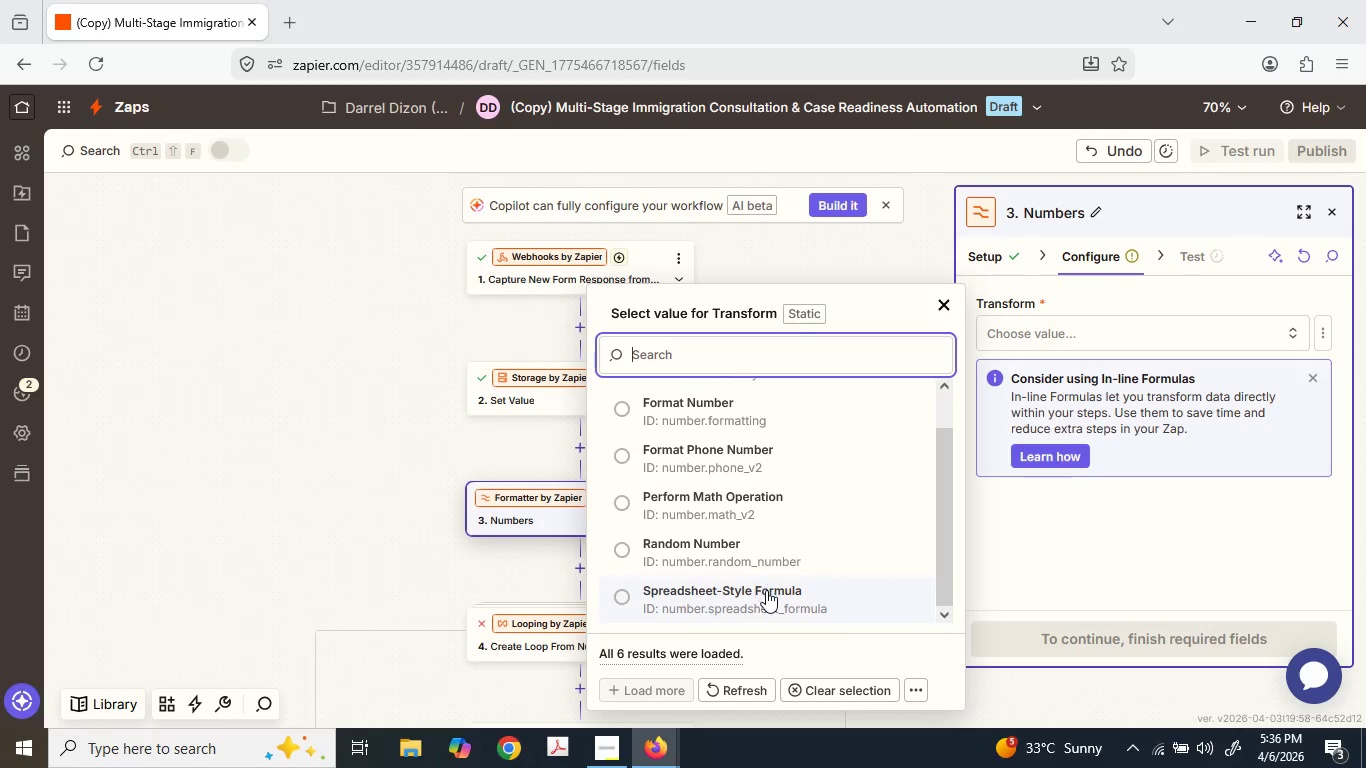 
left_click([766, 590])
 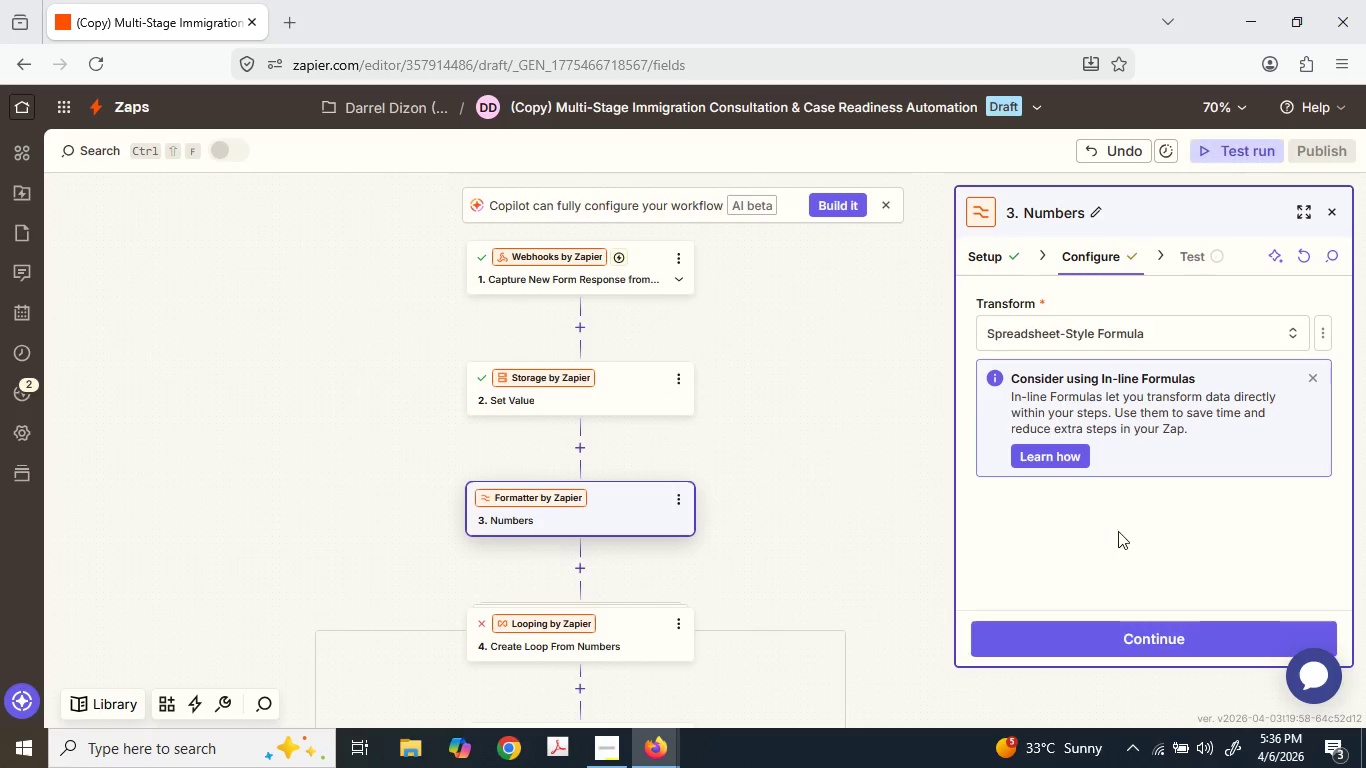 
scroll: coordinate [1096, 455], scroll_direction: down, amount: 6.0
 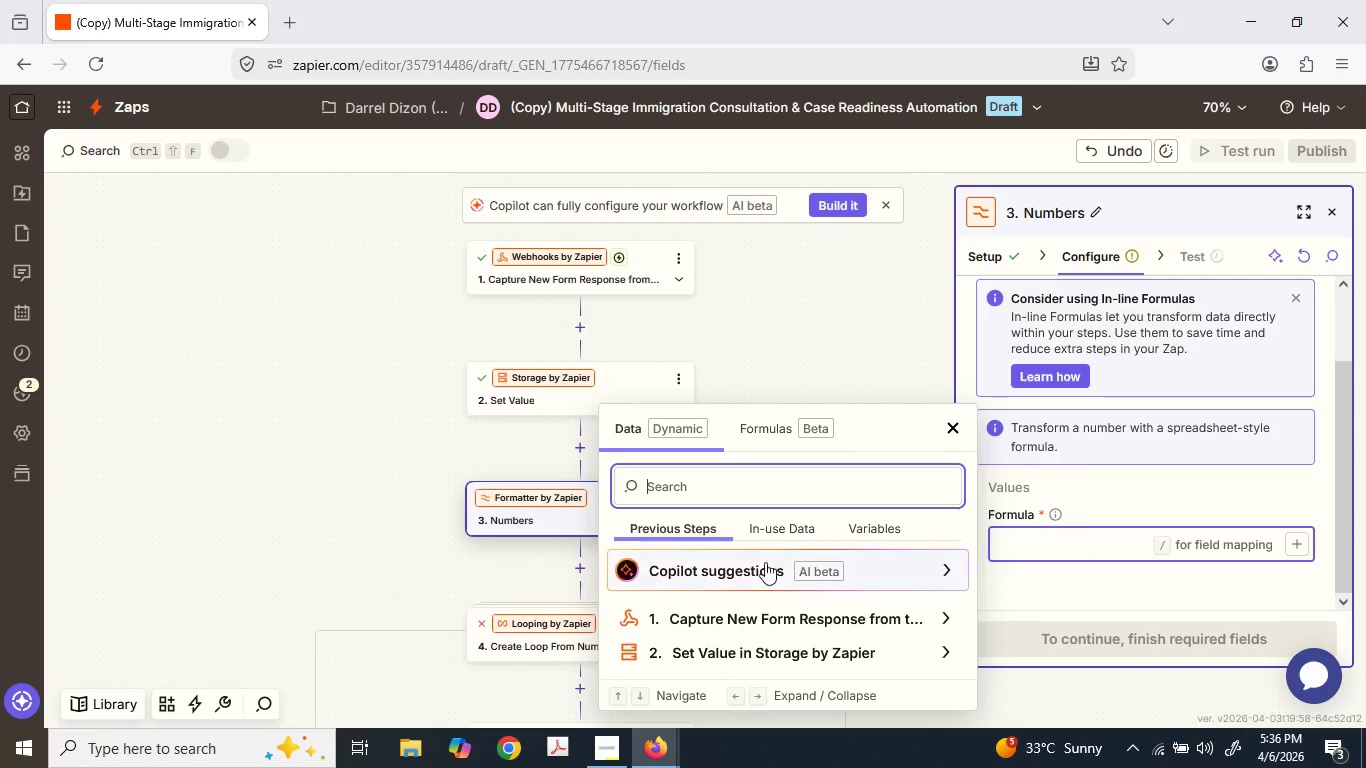 
left_click([744, 624])
 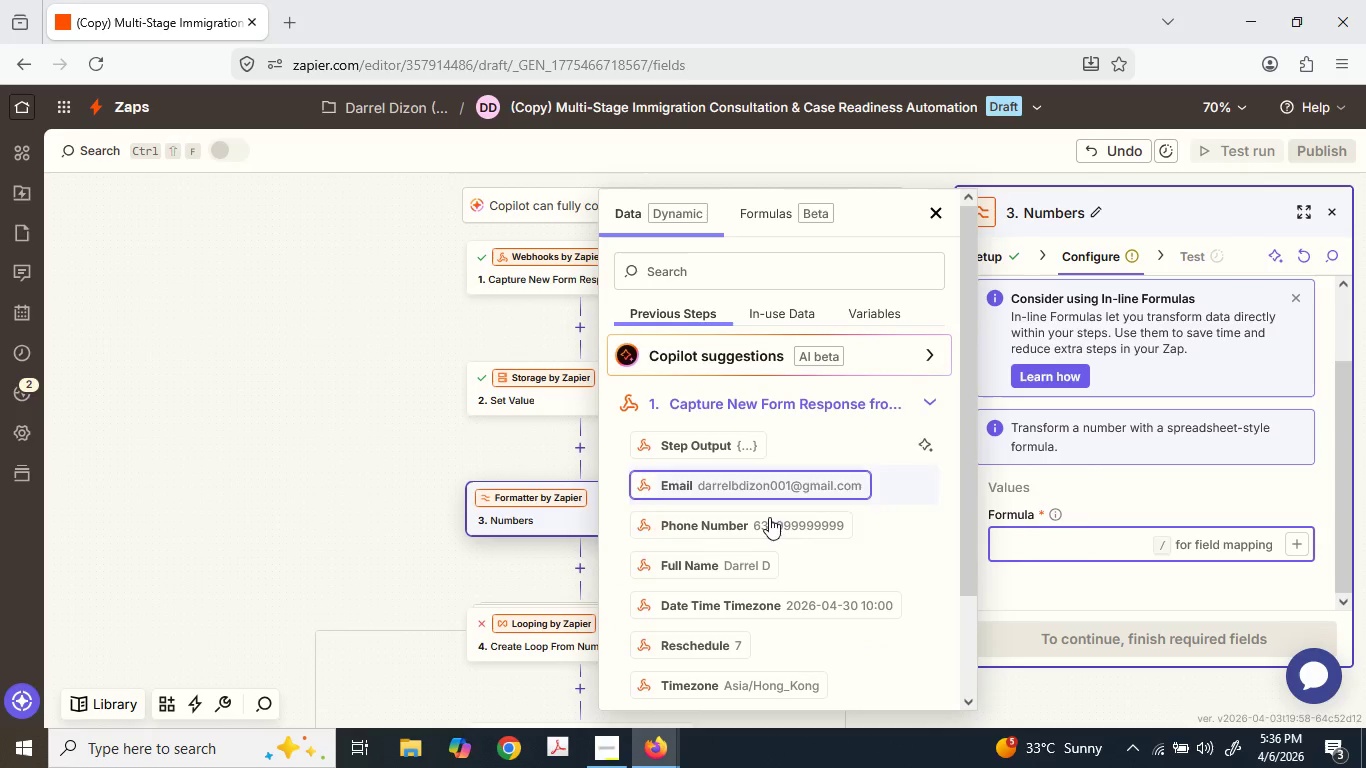 
left_click_drag(start_coordinate=[698, 674], to_coordinate=[699, 650])
 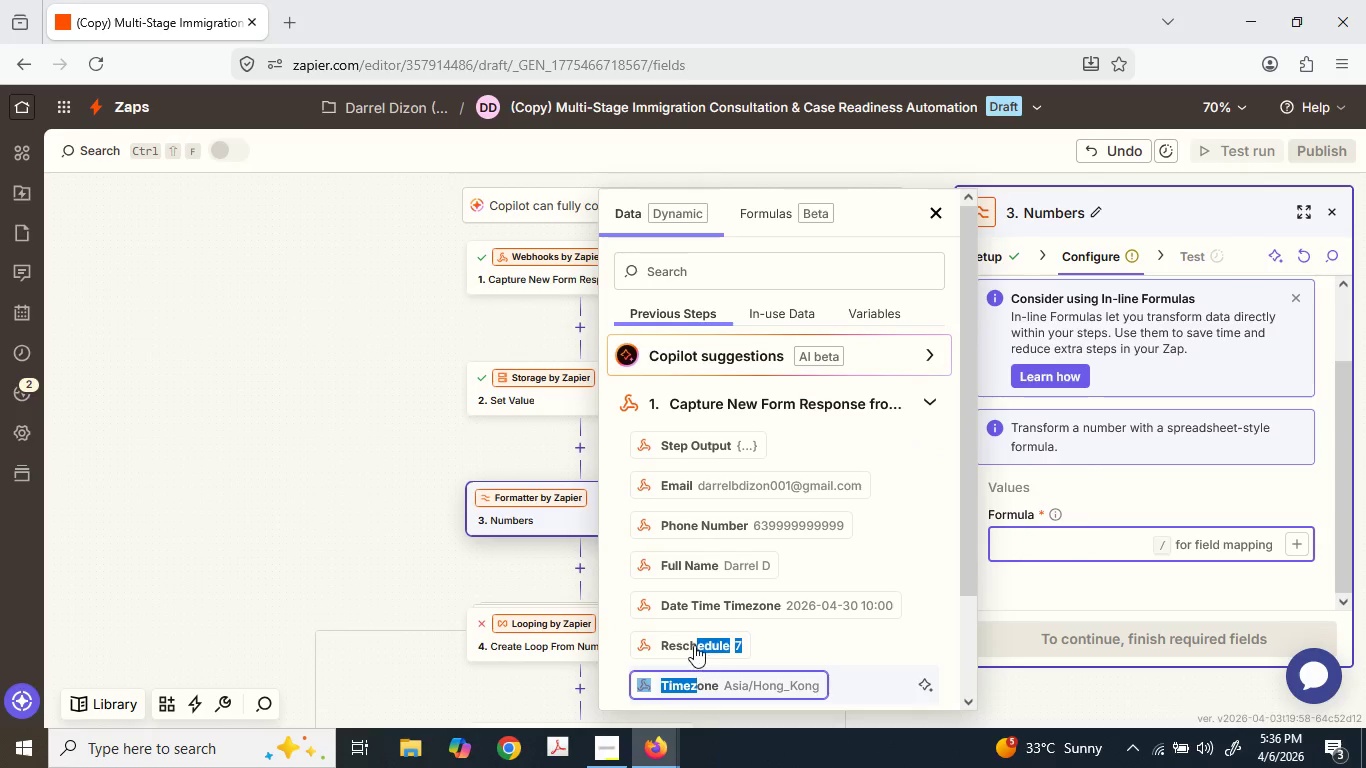 
left_click([694, 645])
 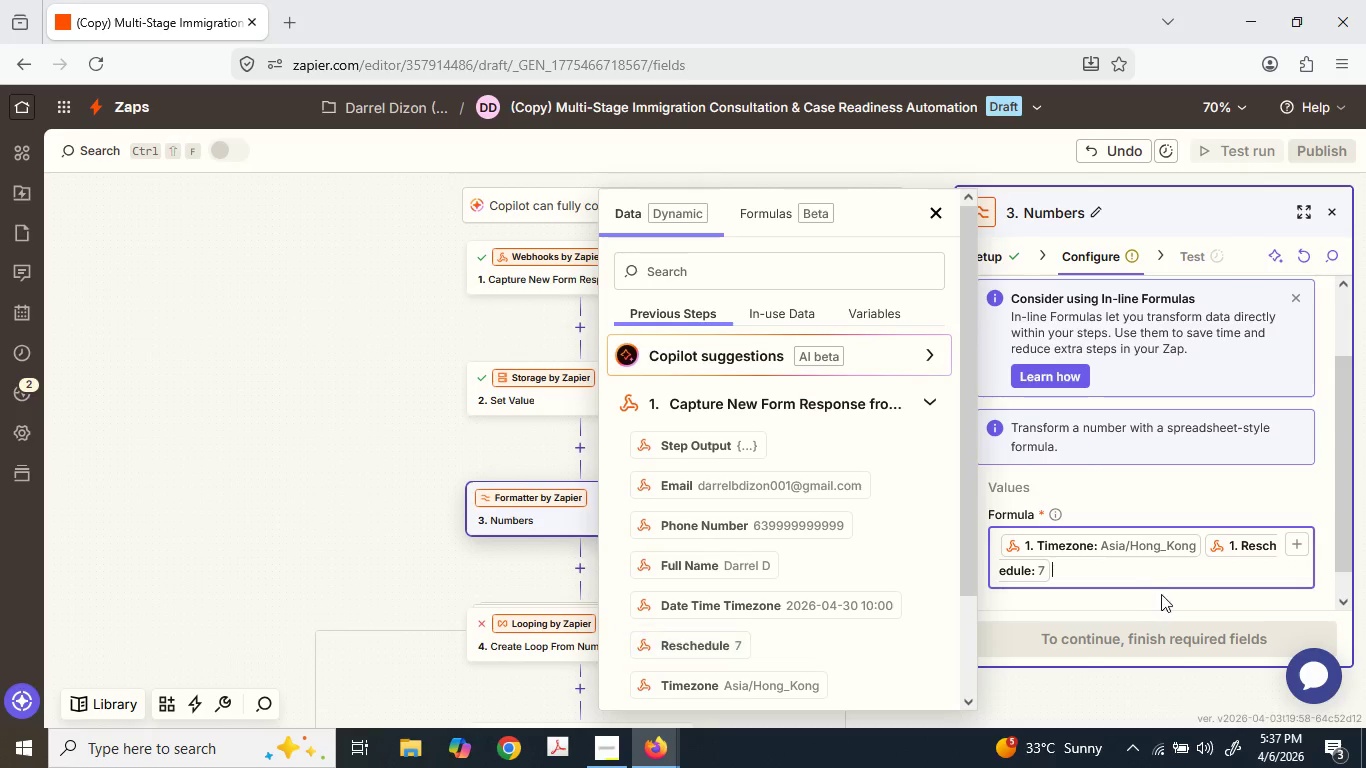 
left_click([1141, 566])
 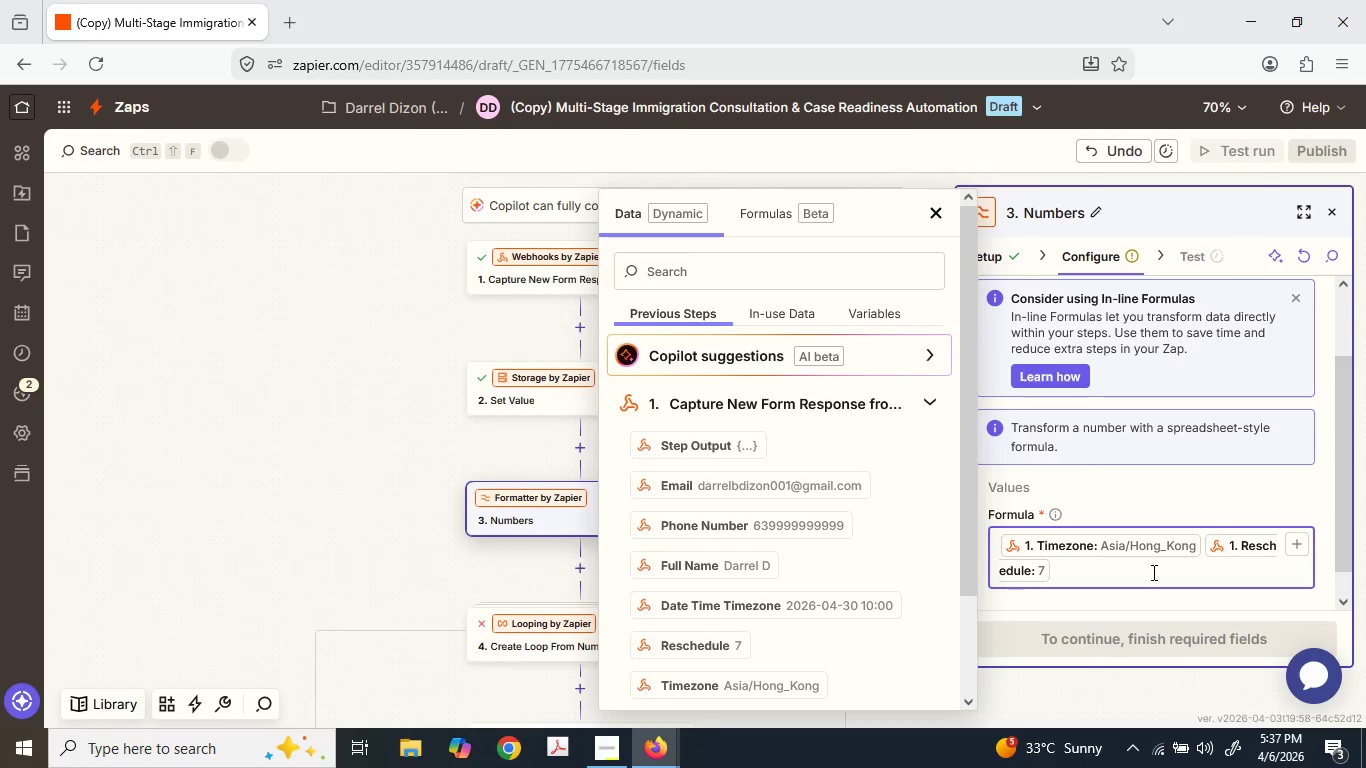 
hold_key(key=ShiftLeft, duration=0.48)
 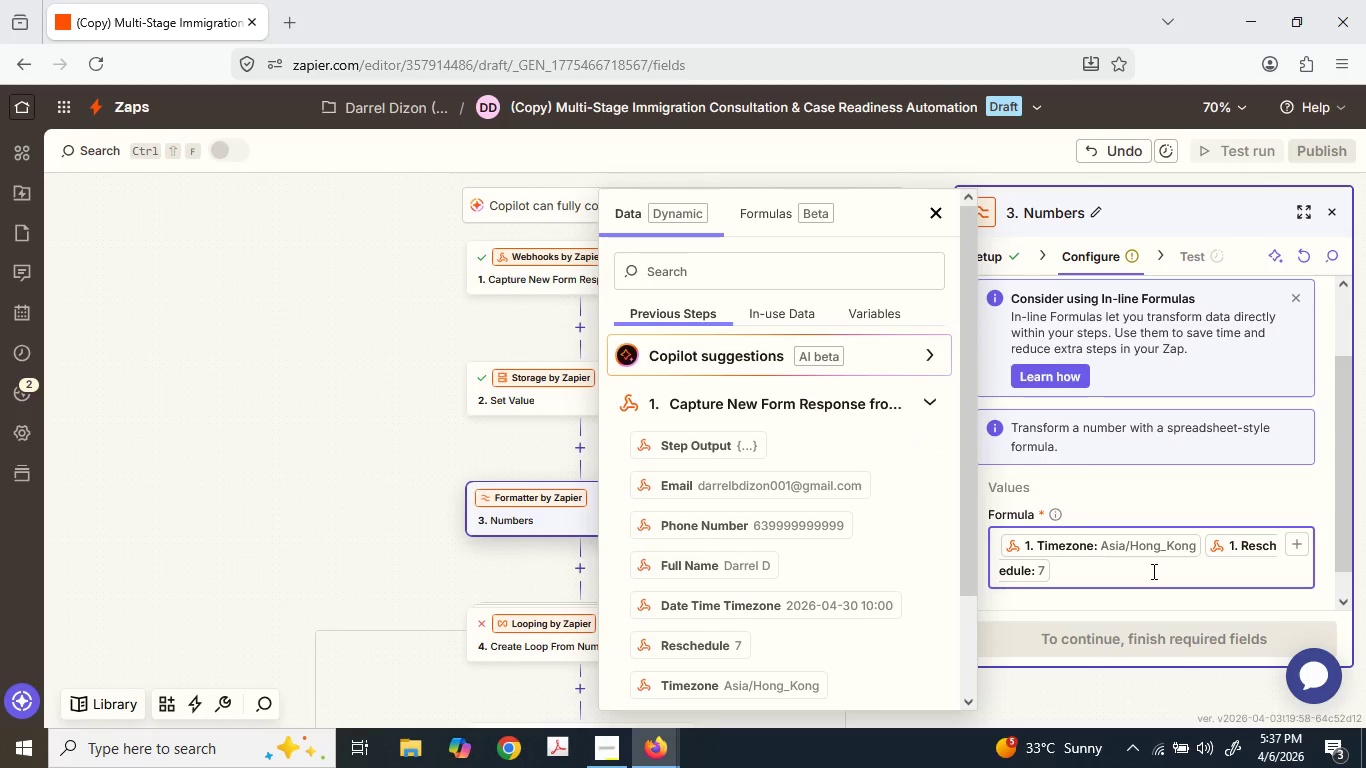 
key(Shift+Minus)
 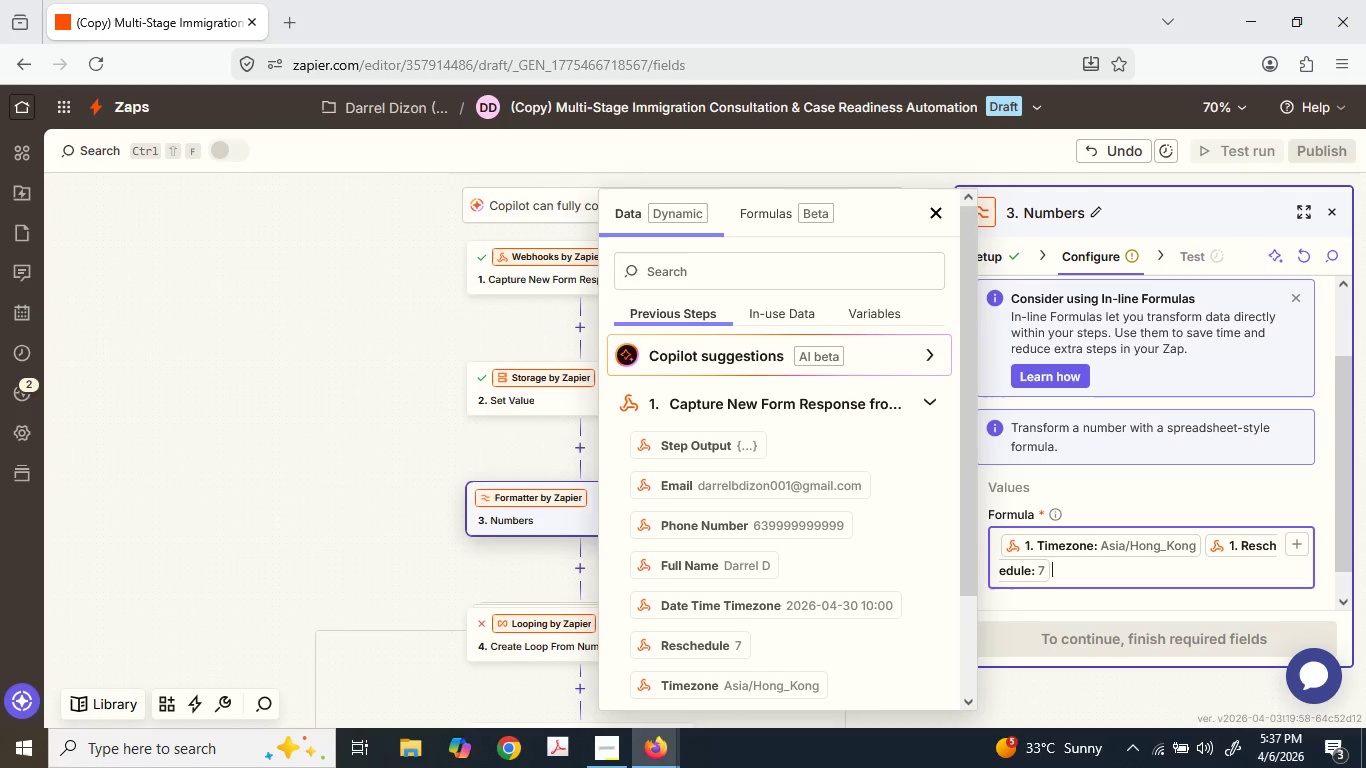 
key(Shift+Backspace)
 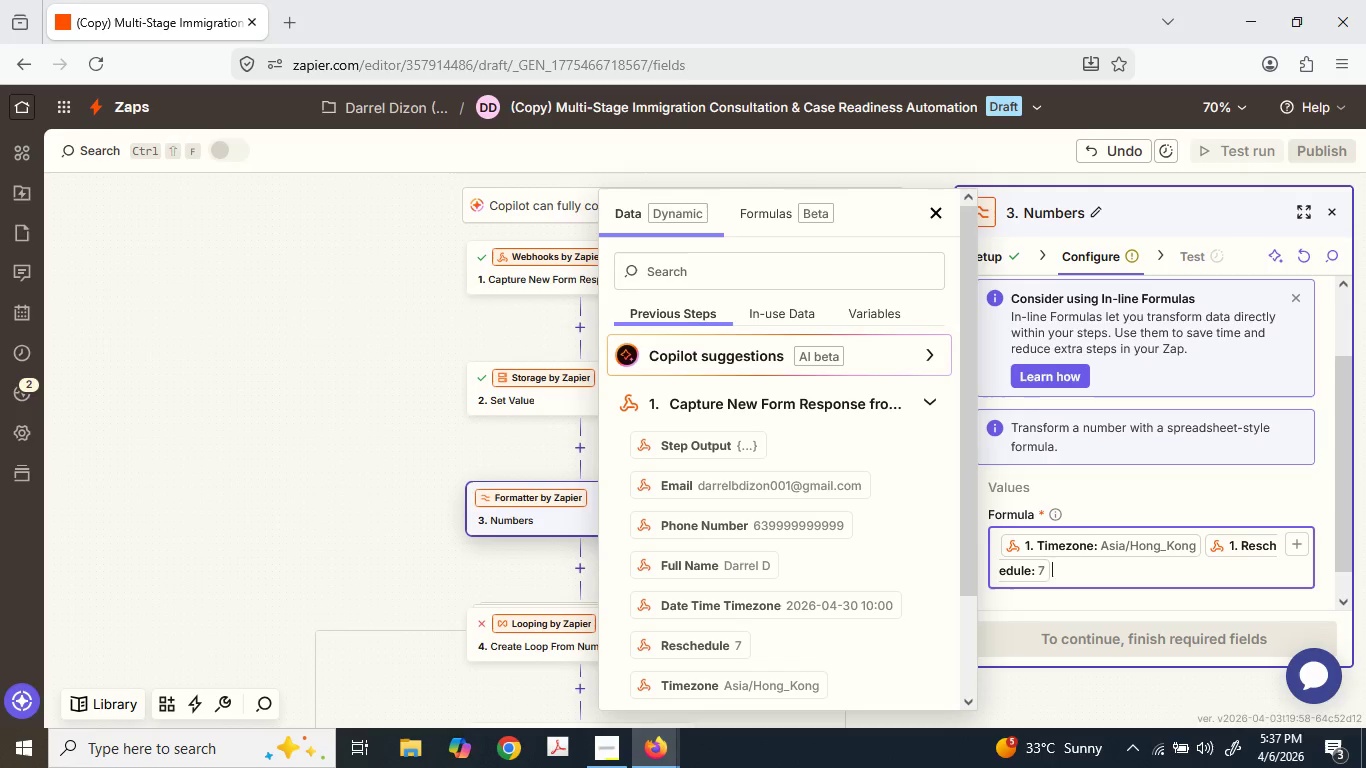 
key(Shift+Equal)
 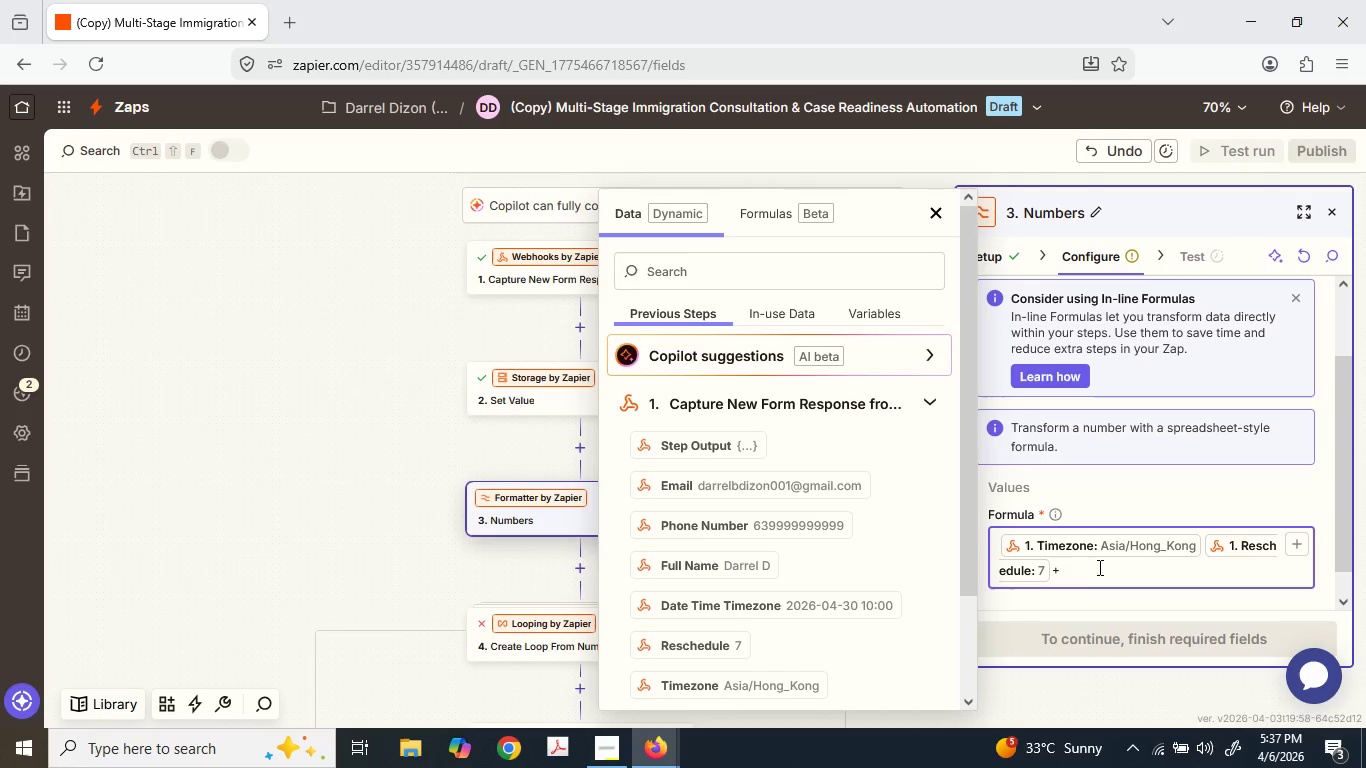 
key(7)
 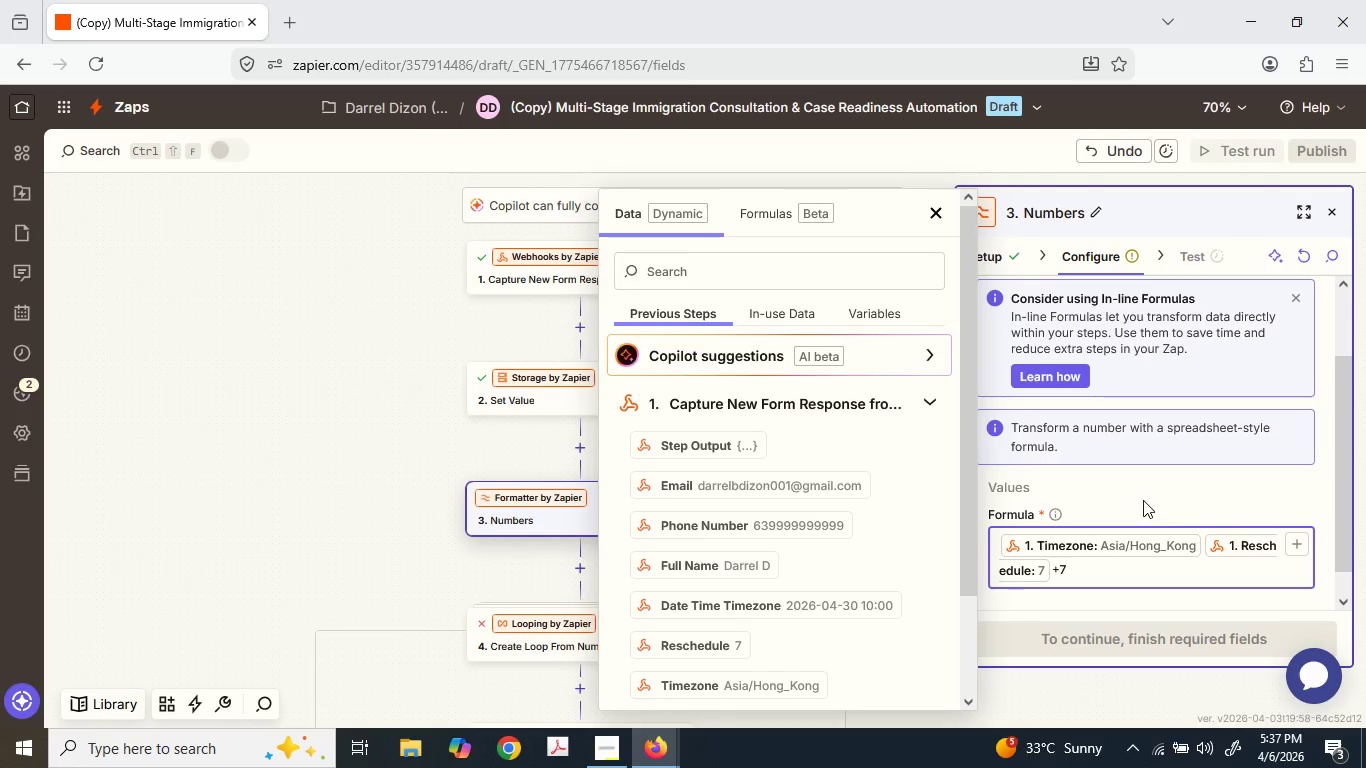 
left_click([1143, 497])
 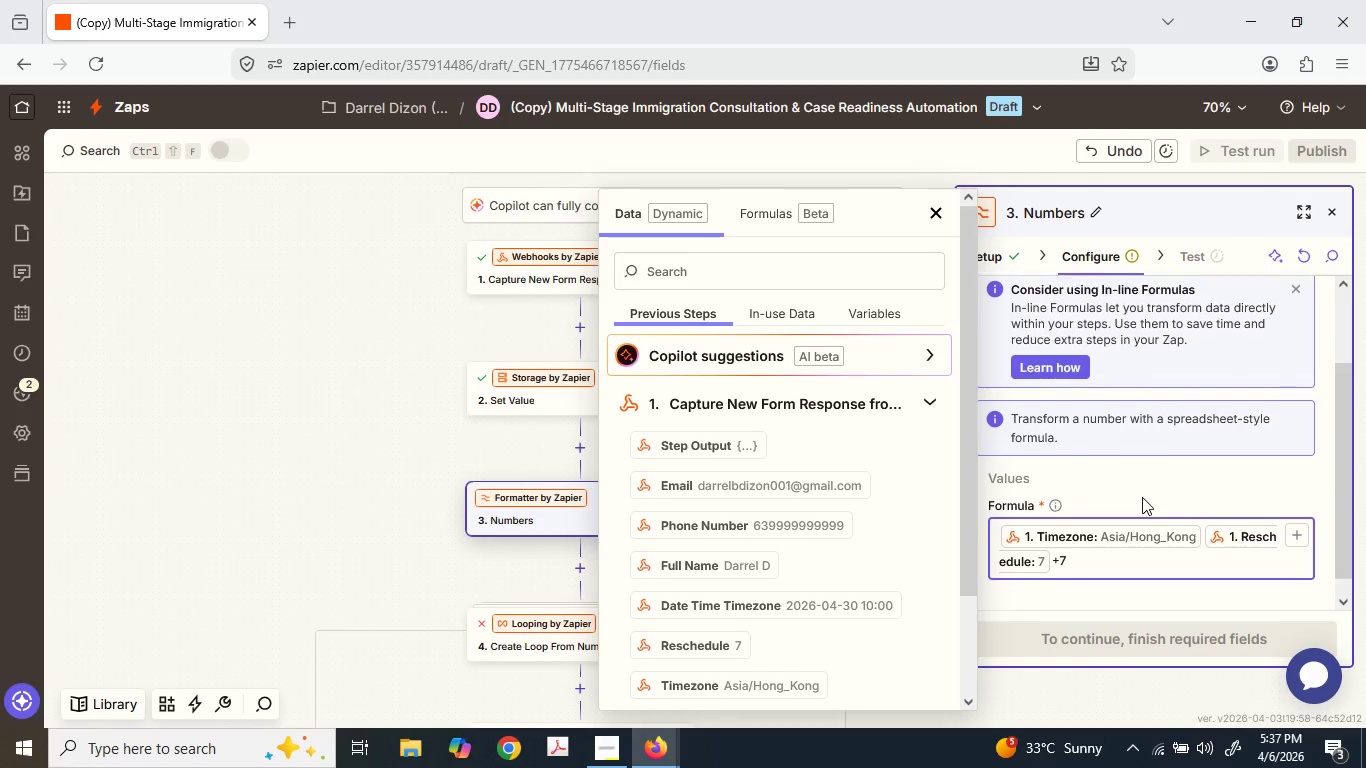 
scroll: coordinate [1142, 497], scroll_direction: down, amount: 2.0
 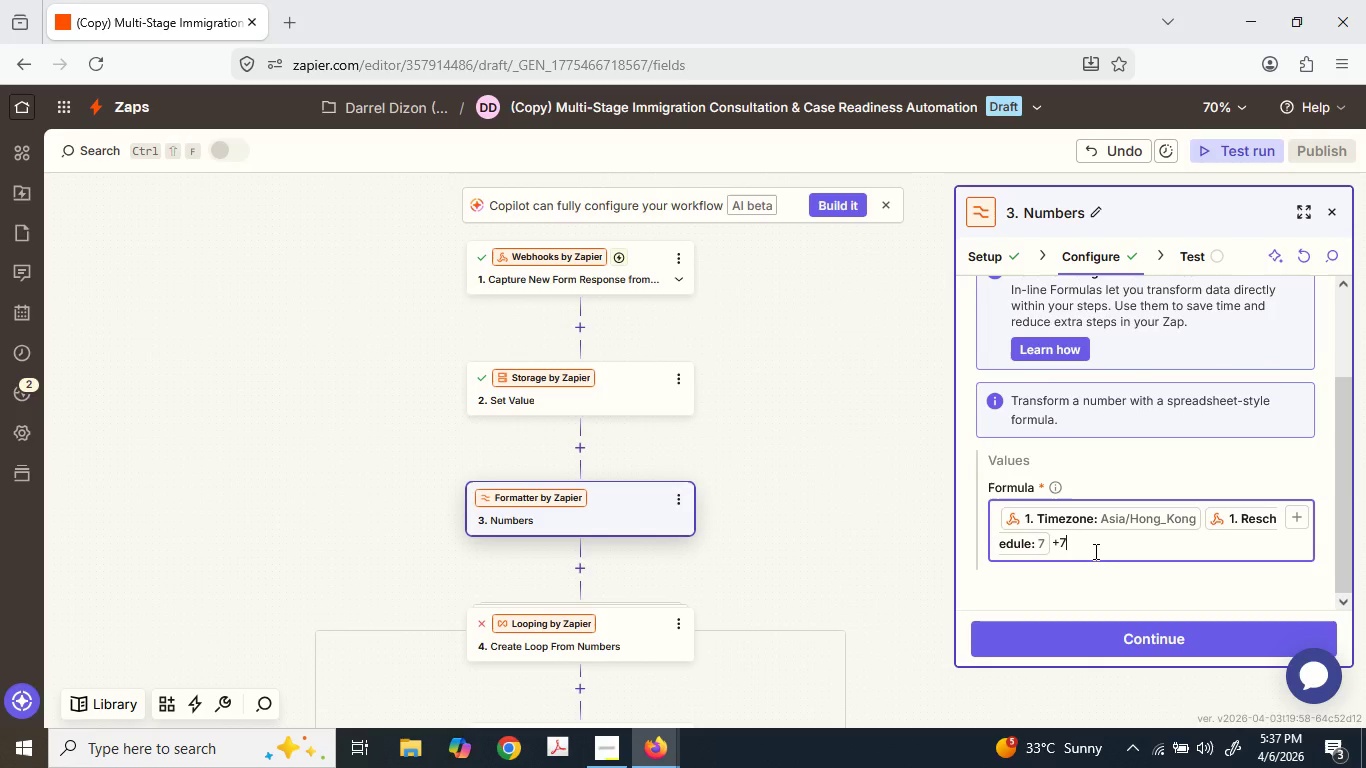 
key(Backspace)
 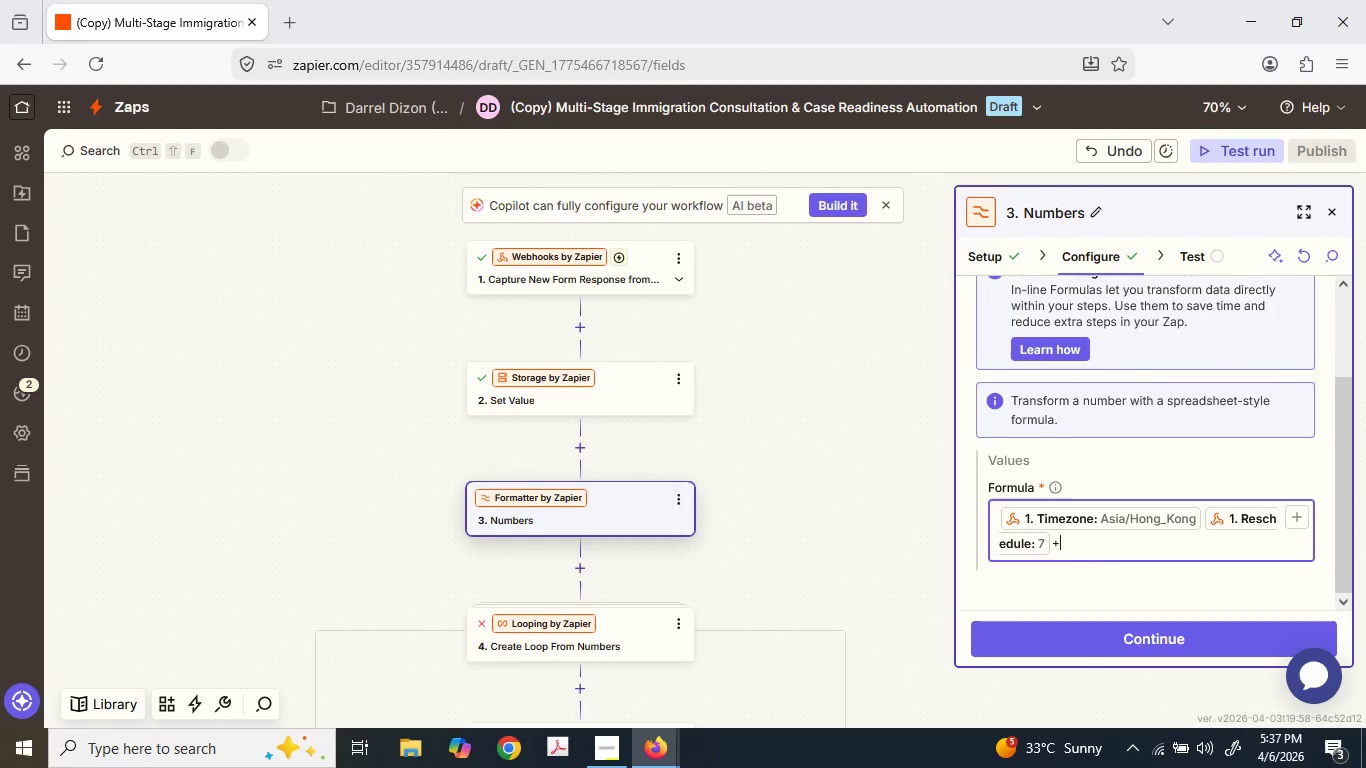 
key(Numpad1)
 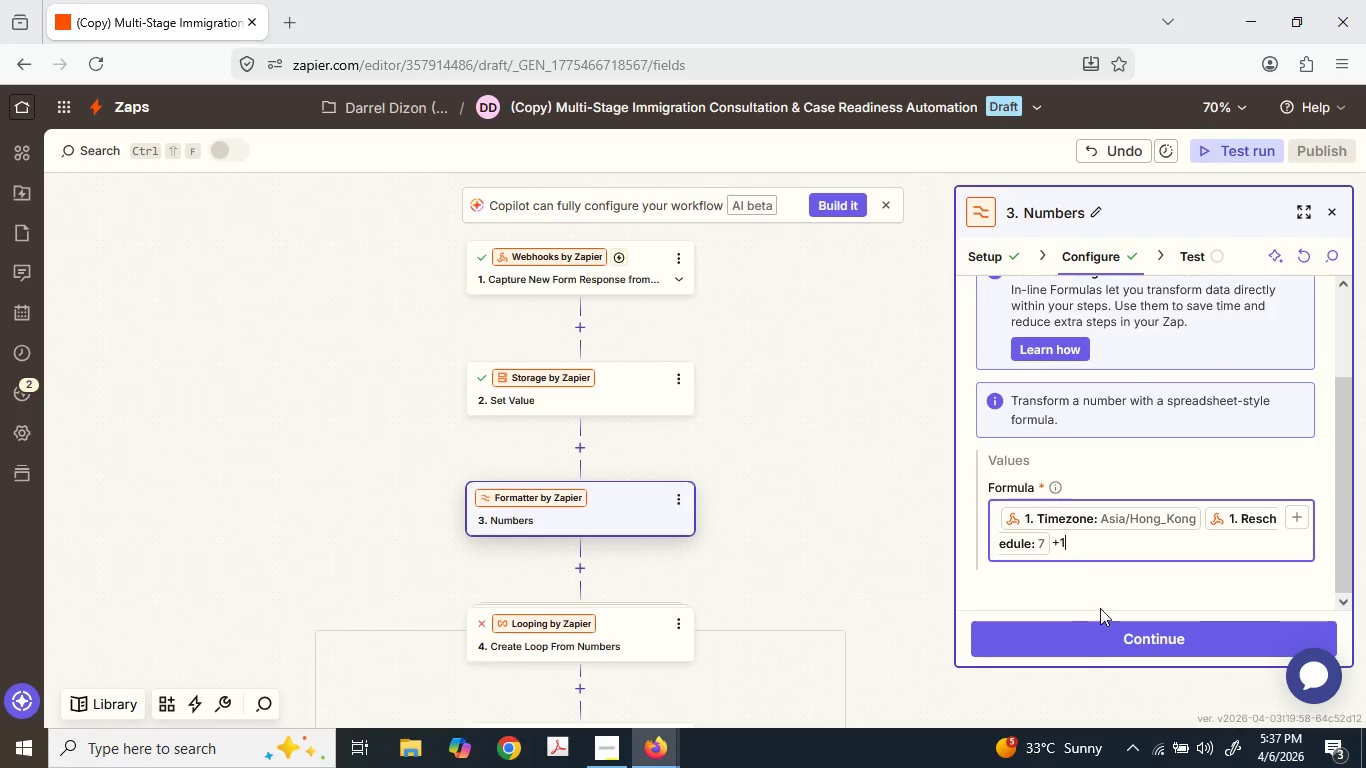 
key(Numpad4)
 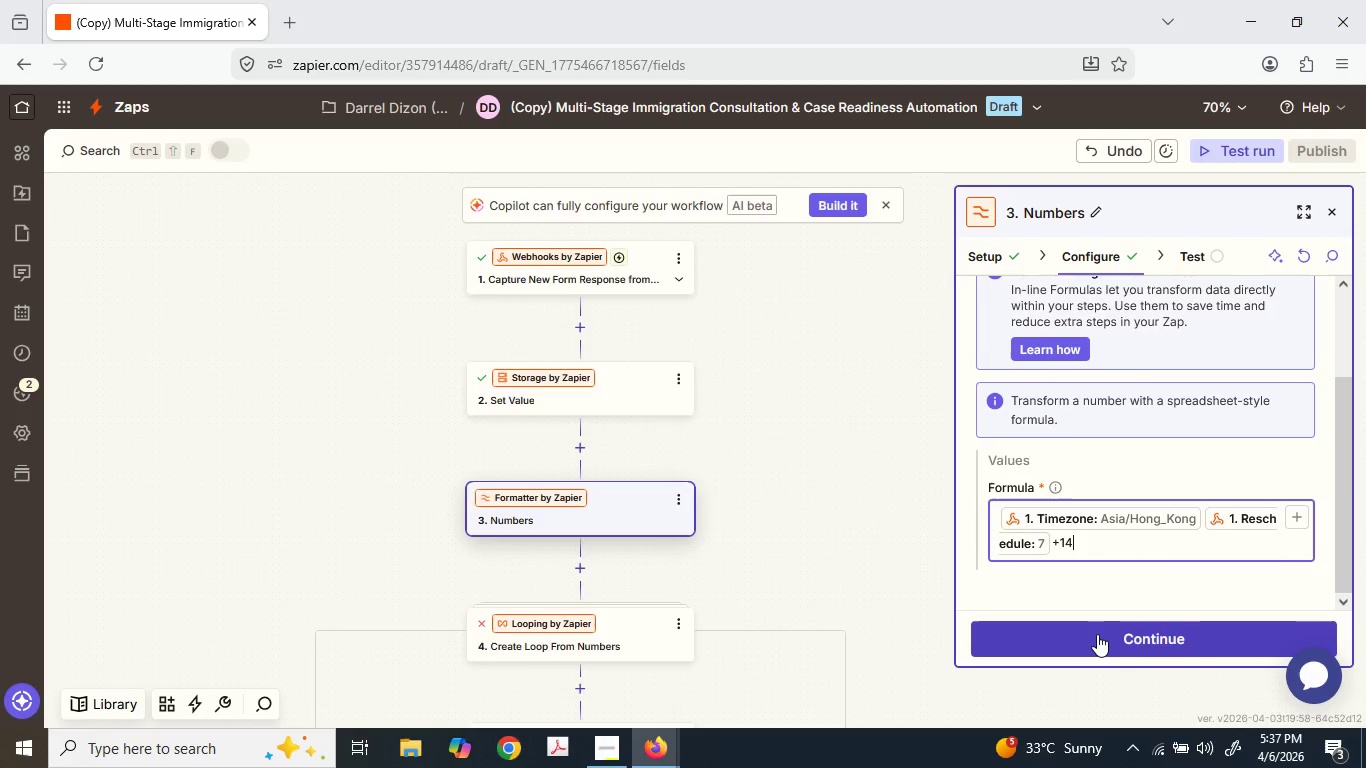 
left_click([1097, 633])
 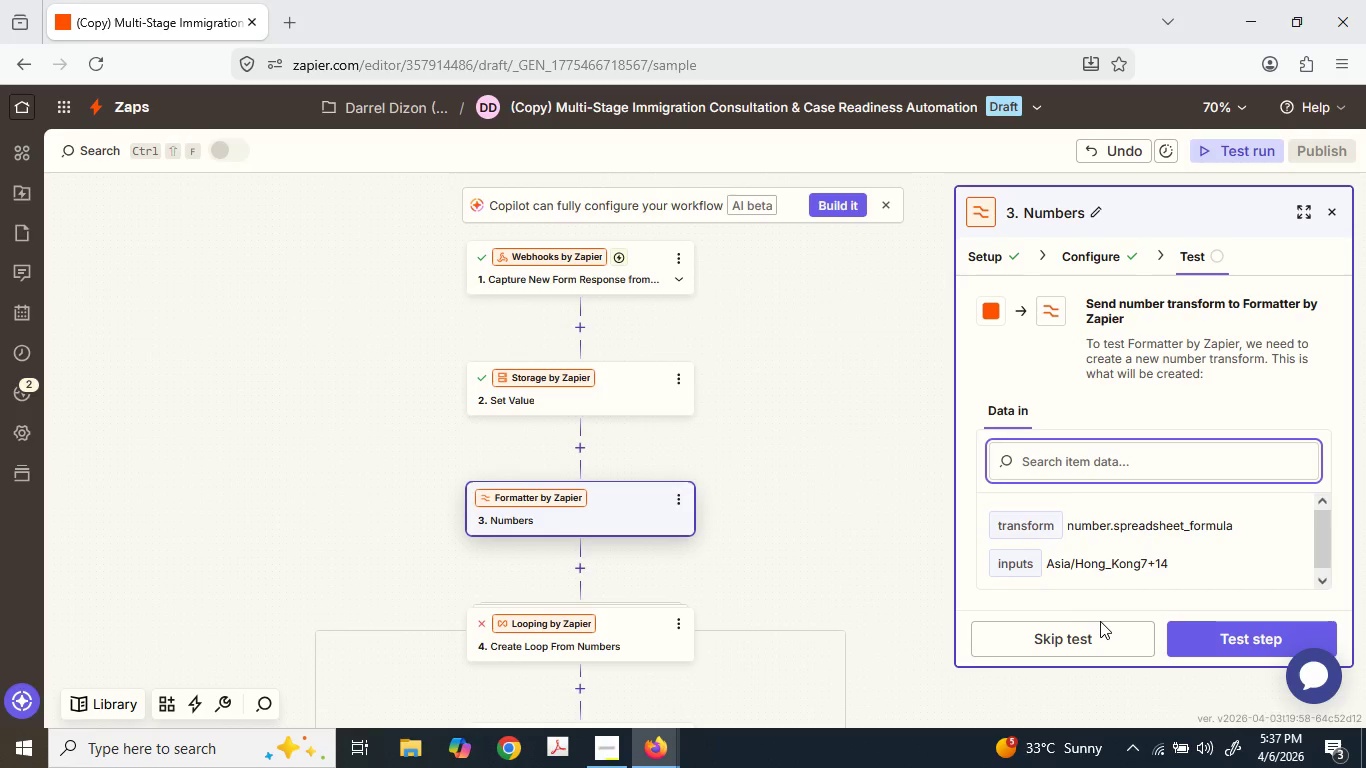 
left_click([1187, 646])
 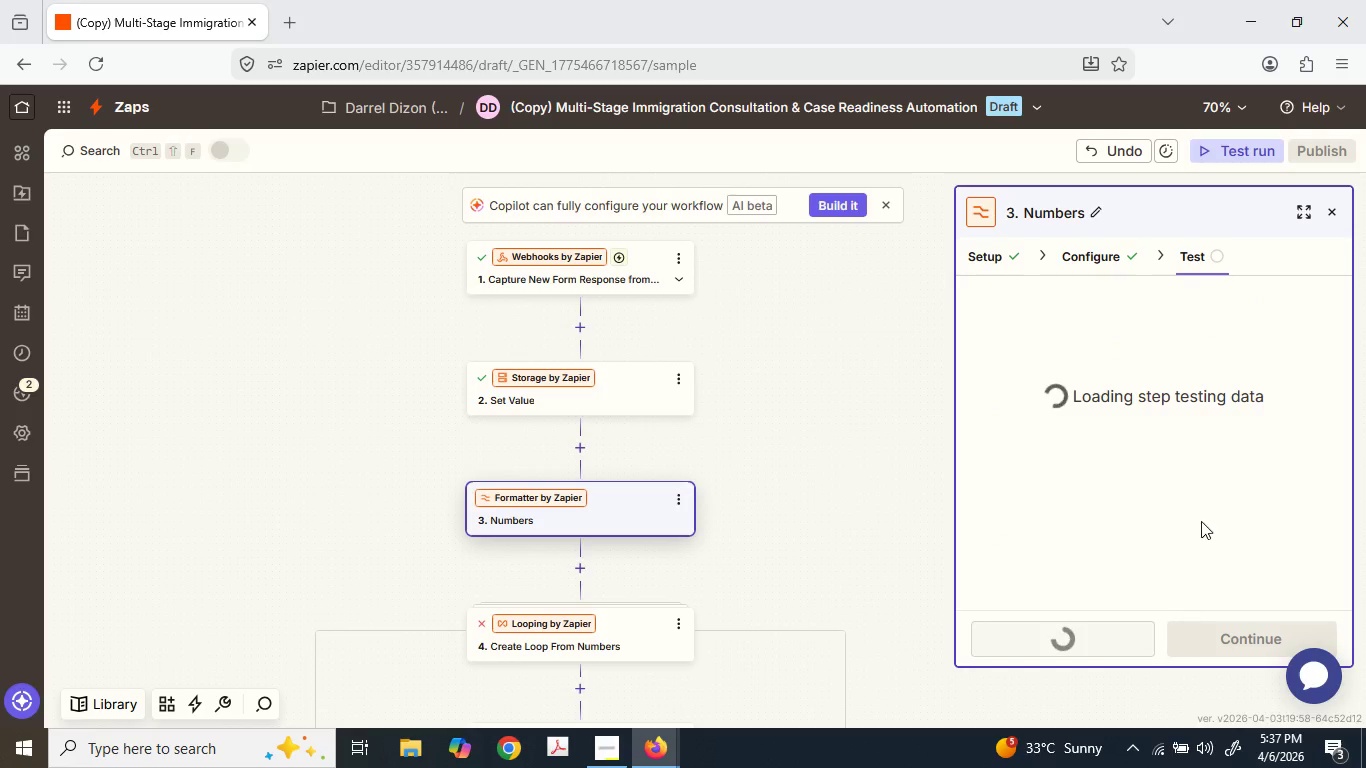 
scroll: coordinate [1231, 565], scroll_direction: down, amount: 7.0
 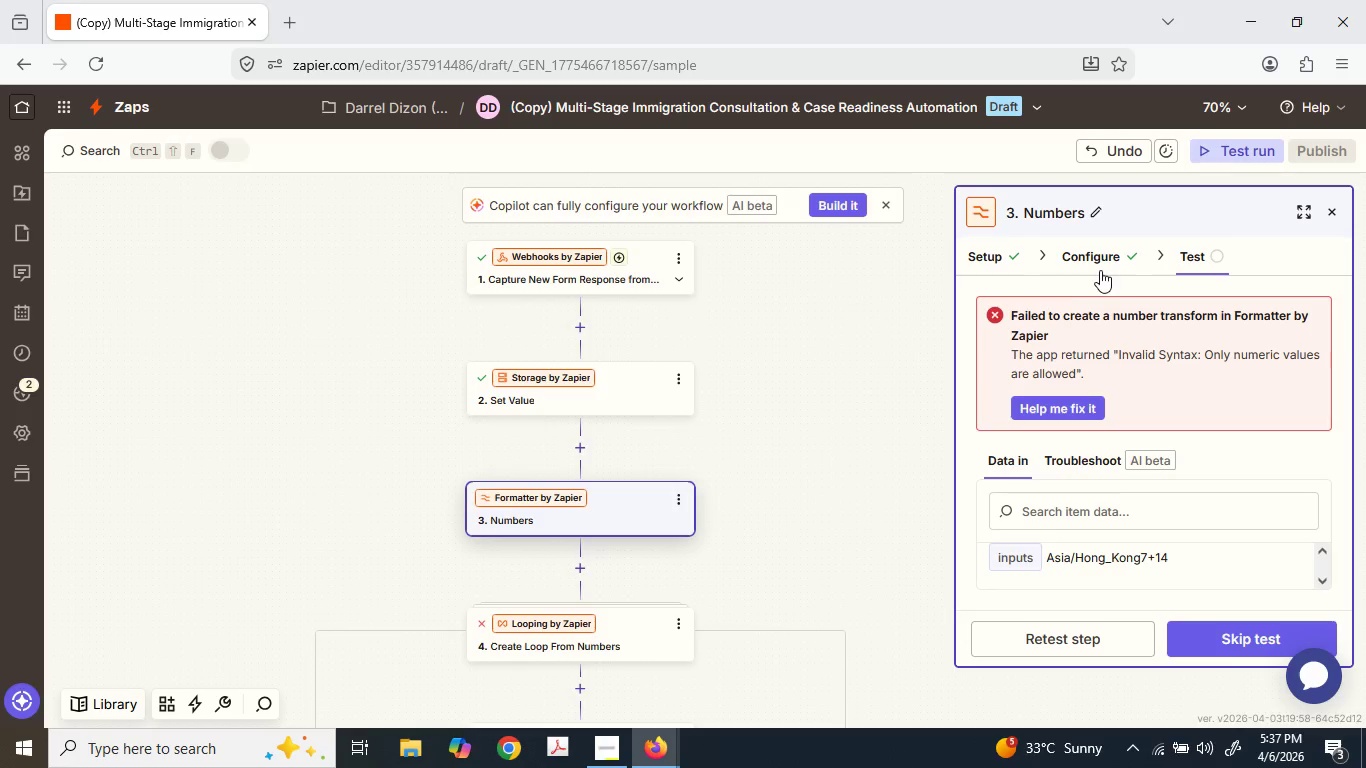 
left_click([1097, 266])
 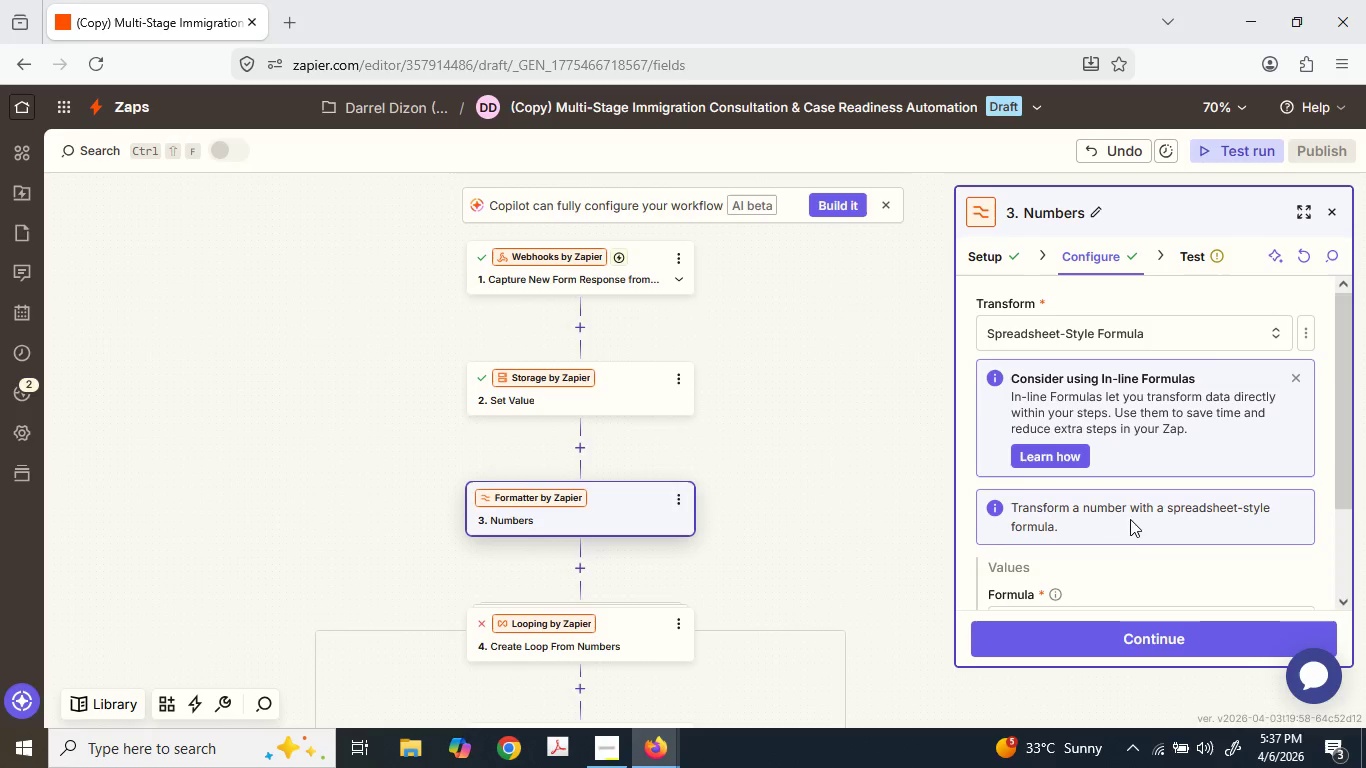 
scroll: coordinate [1132, 523], scroll_direction: down, amount: 2.0
 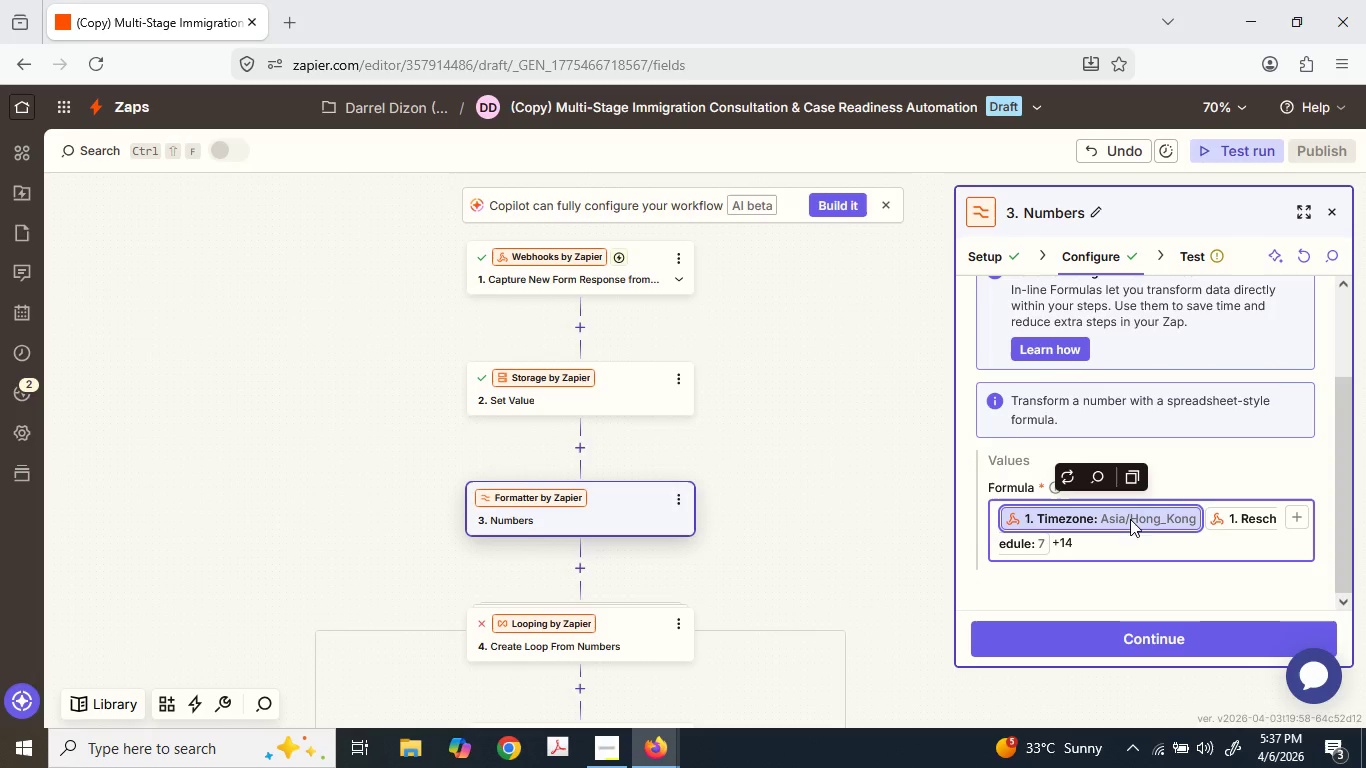 
key(Delete)
 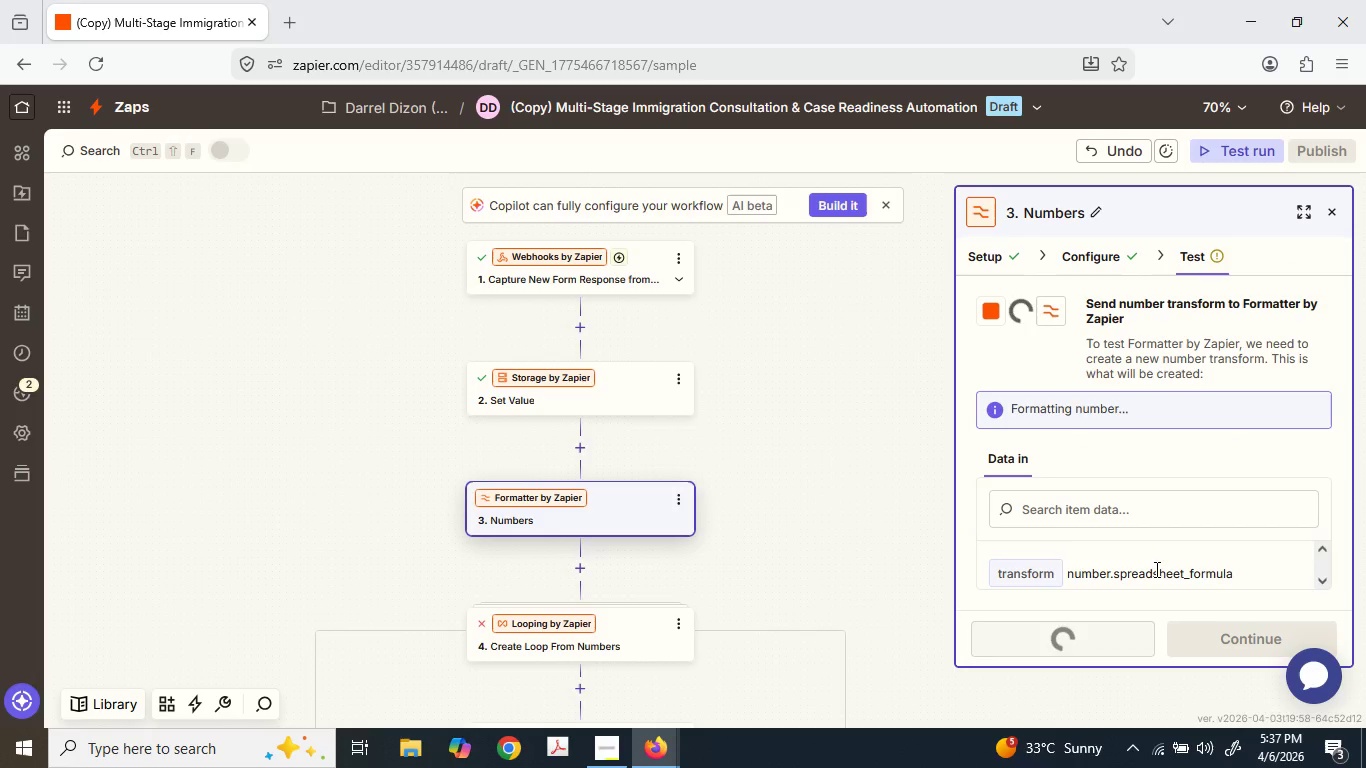 
scroll: coordinate [753, 516], scroll_direction: down, amount: 2.0
 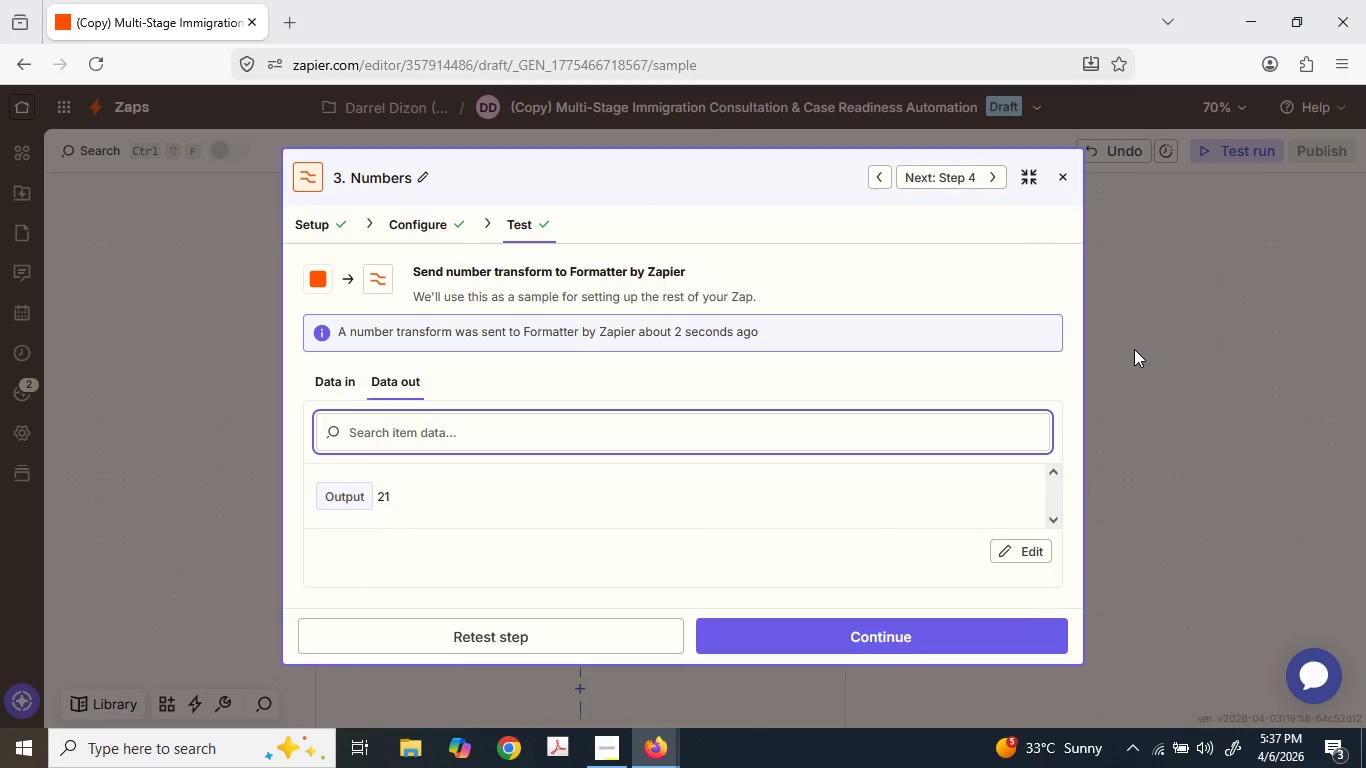 
left_click([1133, 349])
 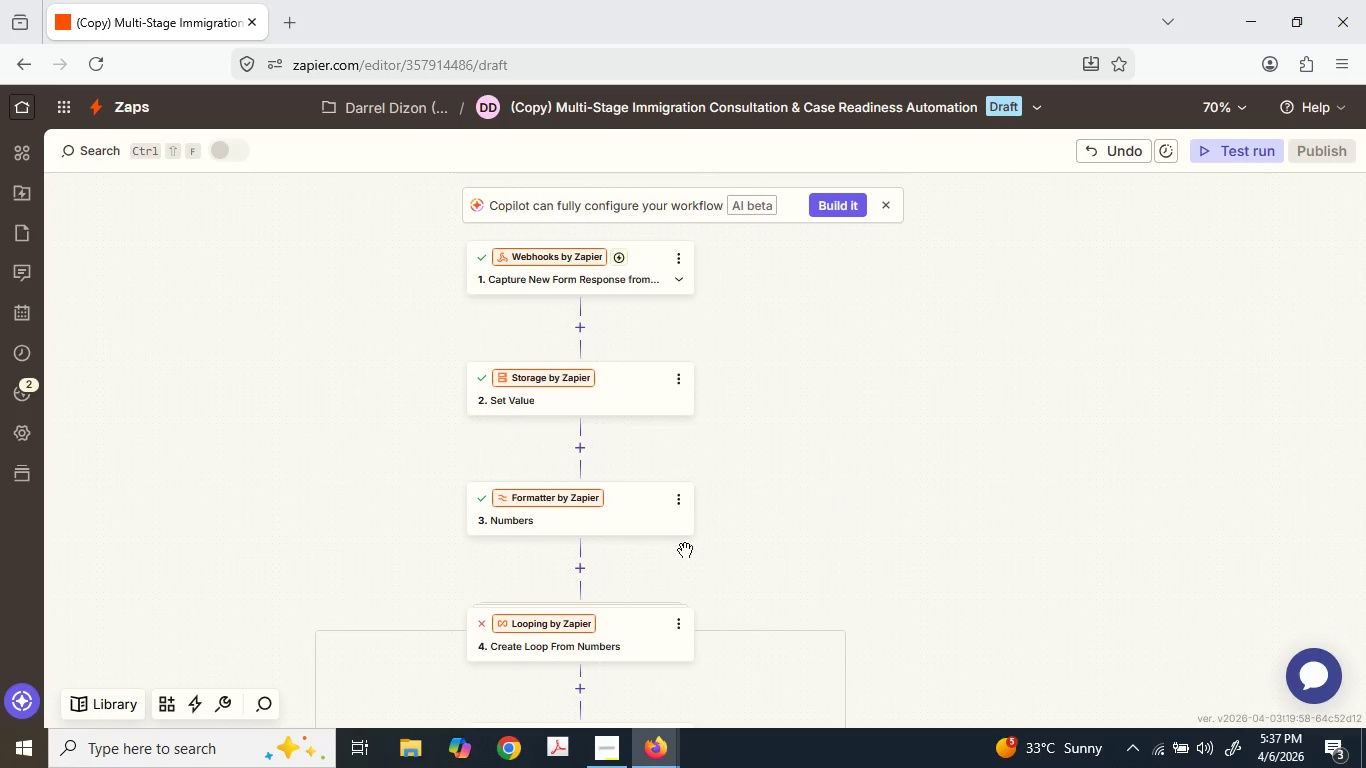 
scroll: coordinate [677, 534], scroll_direction: down, amount: 4.0
 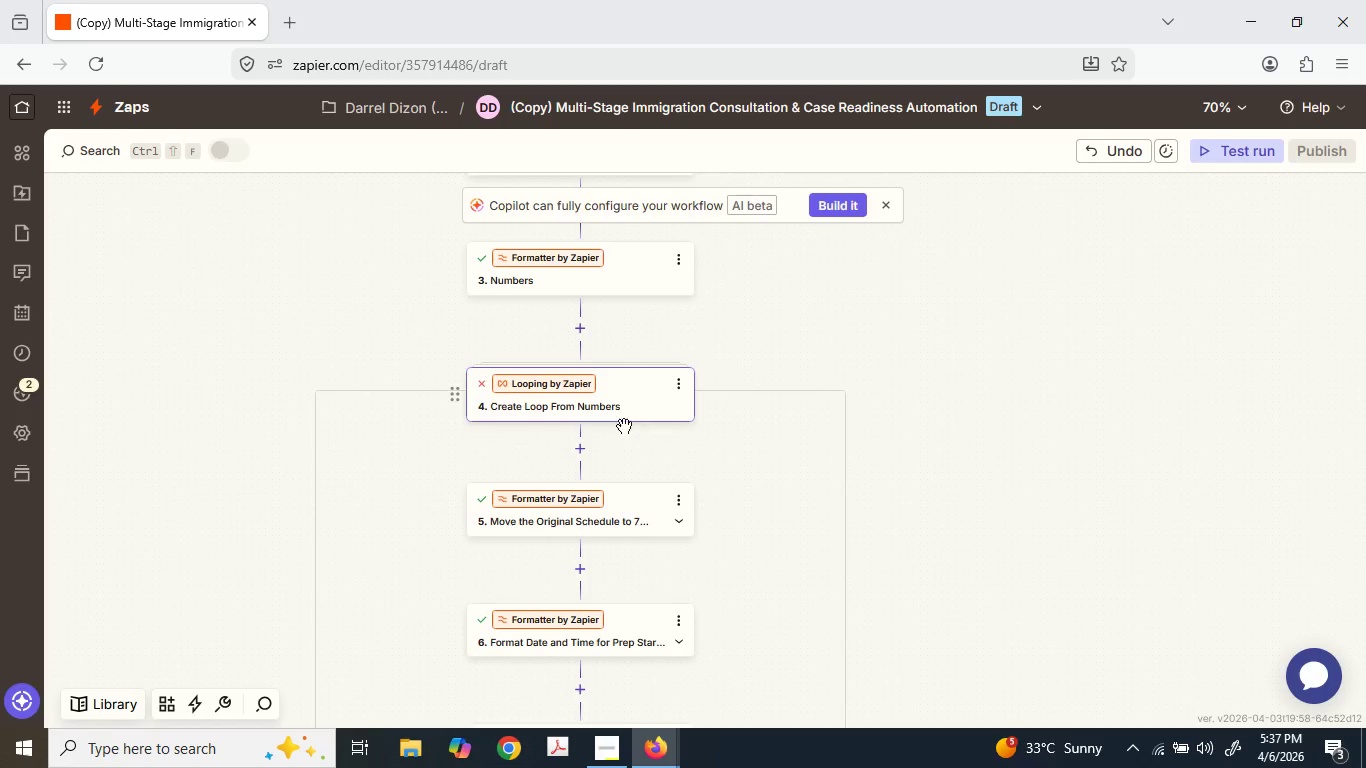 
left_click([618, 398])
 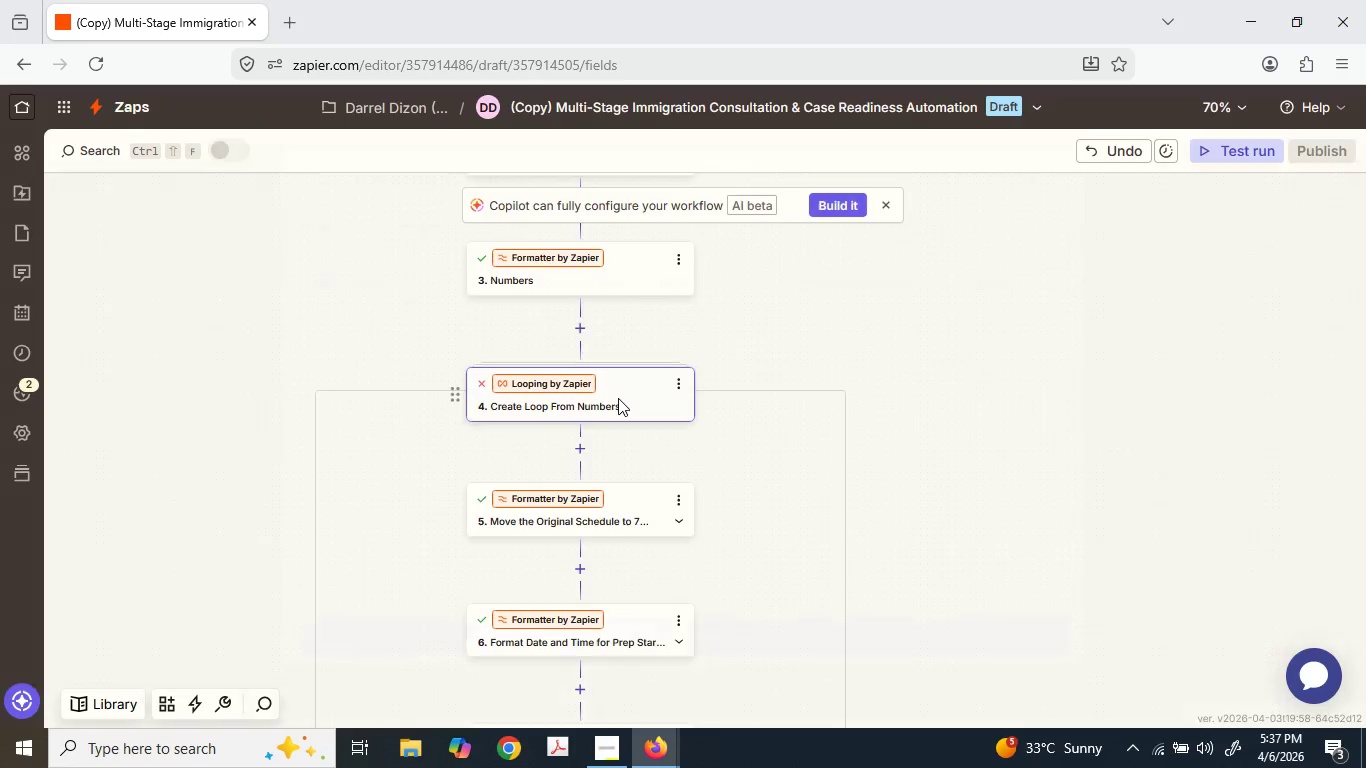 
mouse_move([639, 410])
 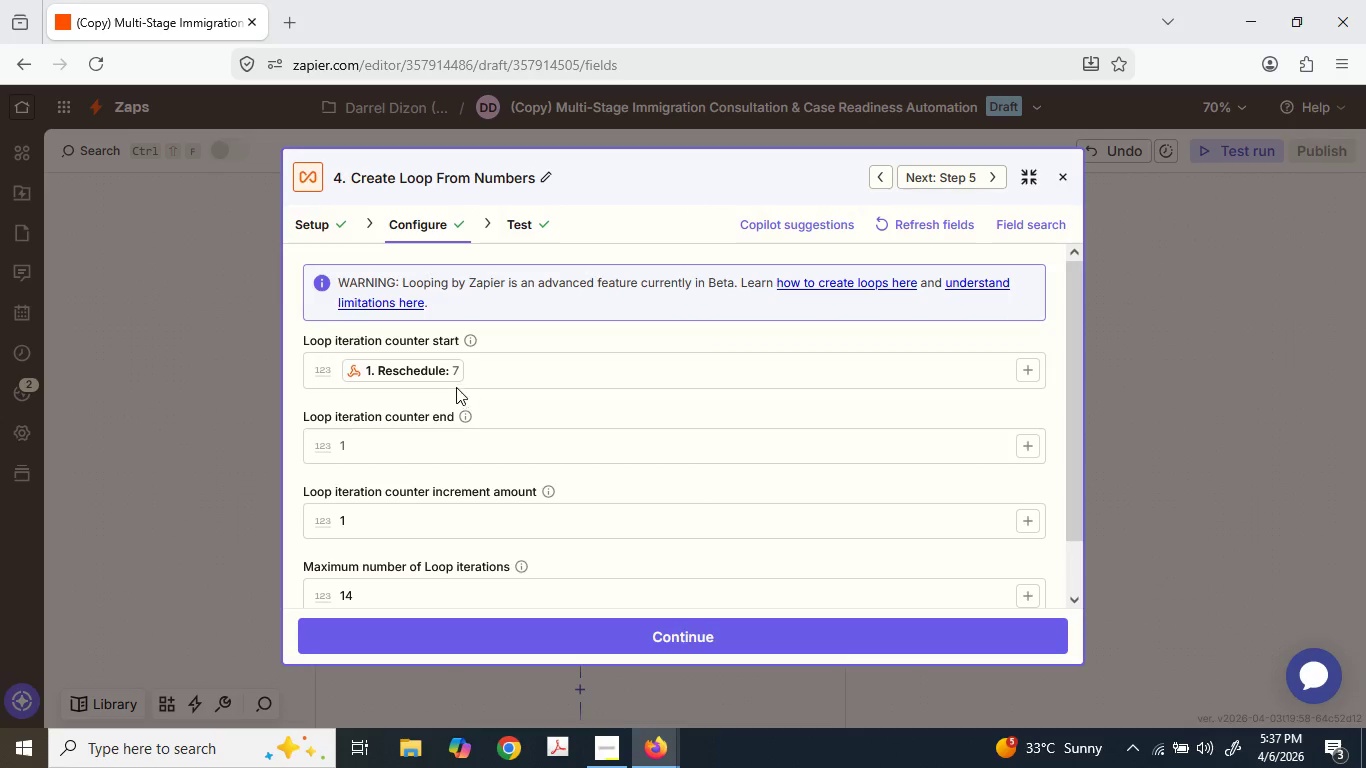 
scroll: coordinate [439, 458], scroll_direction: down, amount: 1.0
 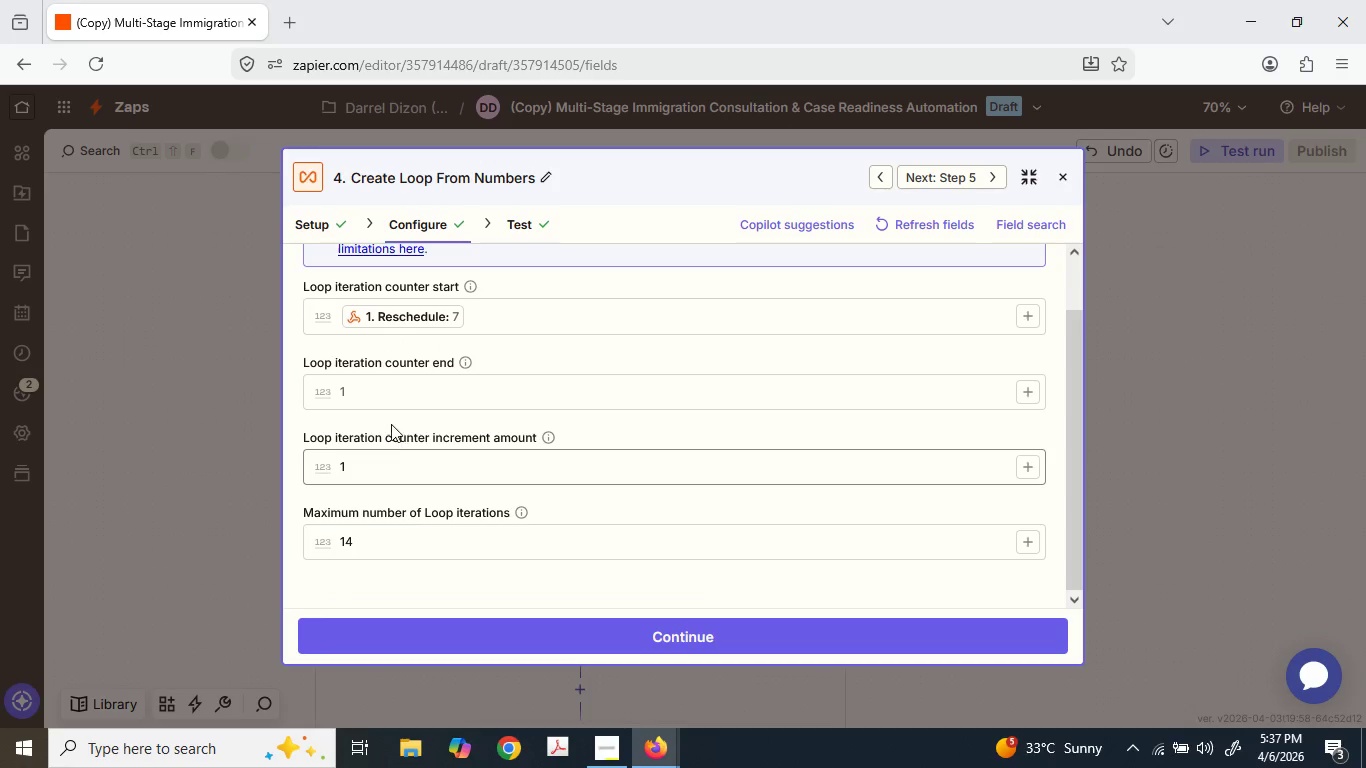 
left_click([378, 385])
 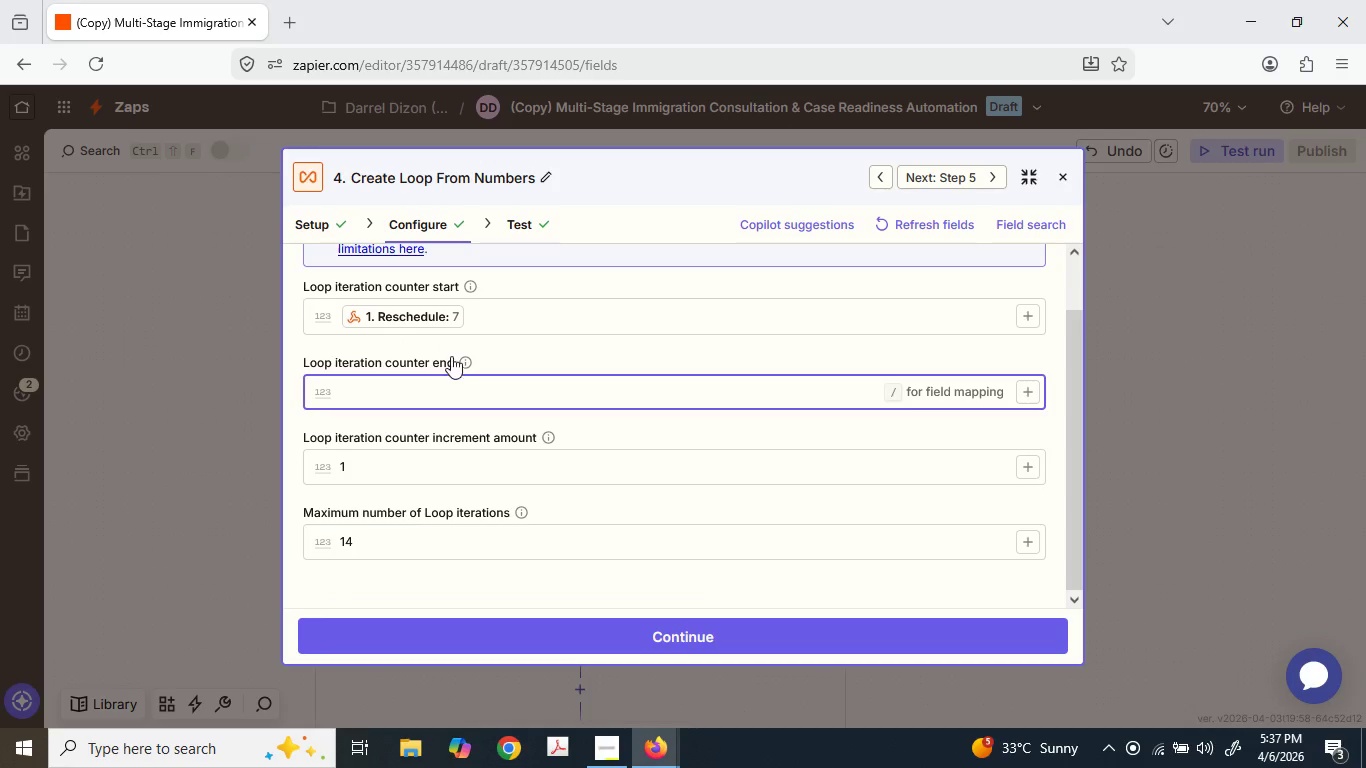 
left_click([467, 358])
 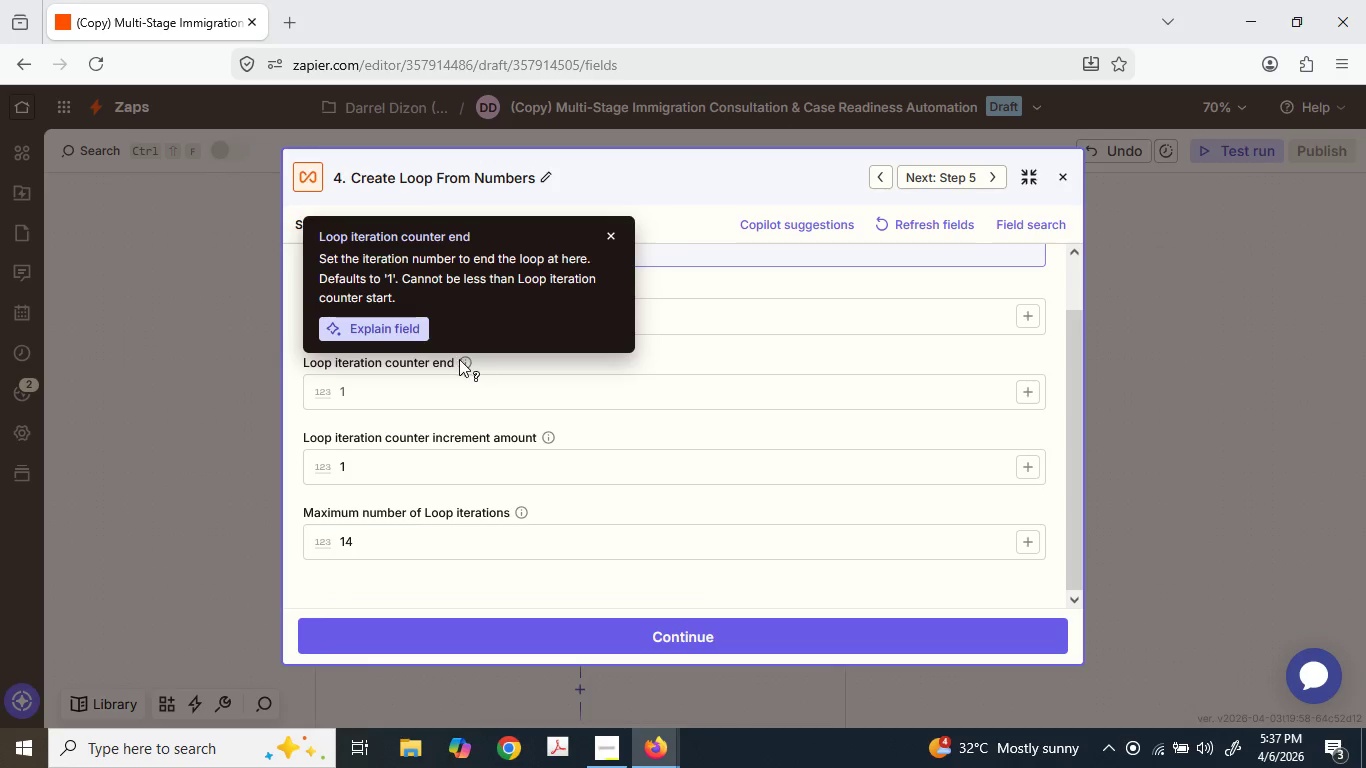 
left_click([427, 389])
 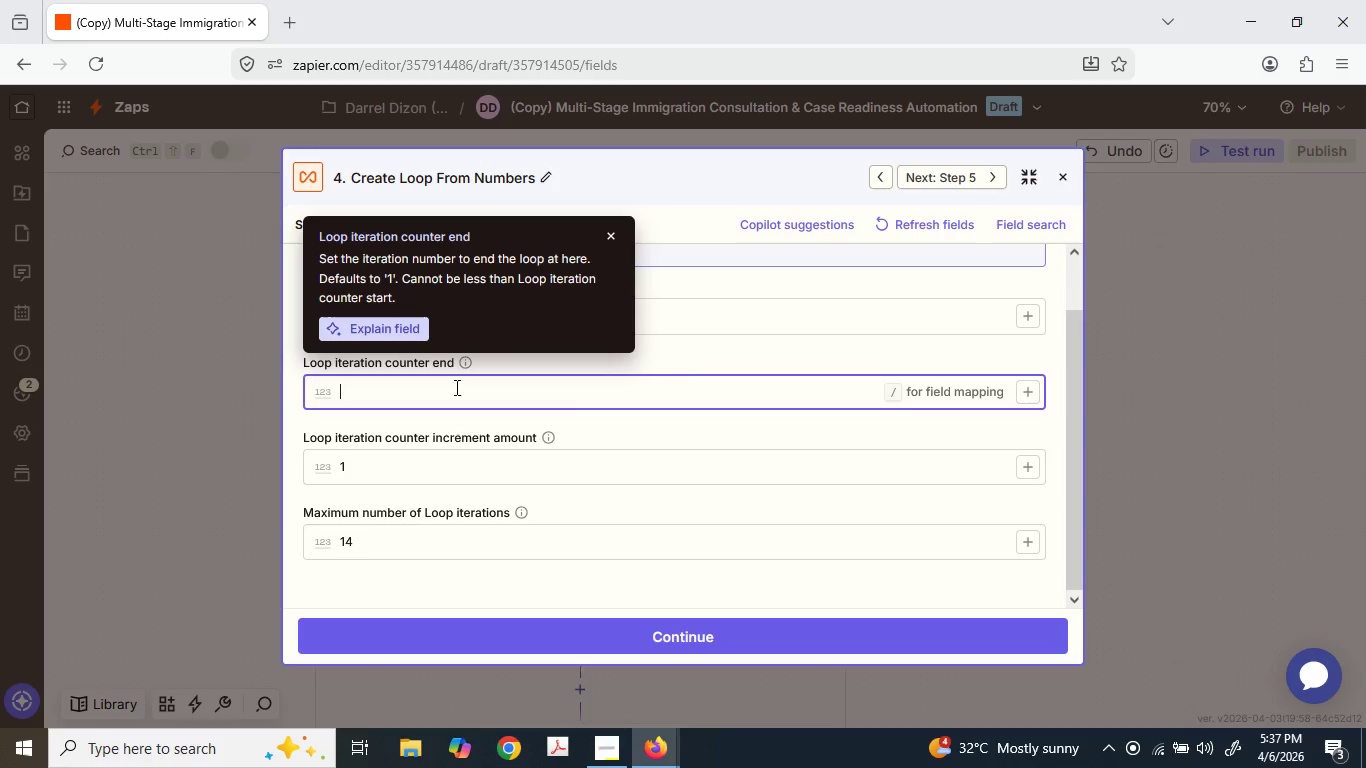 
left_click([1036, 389])
 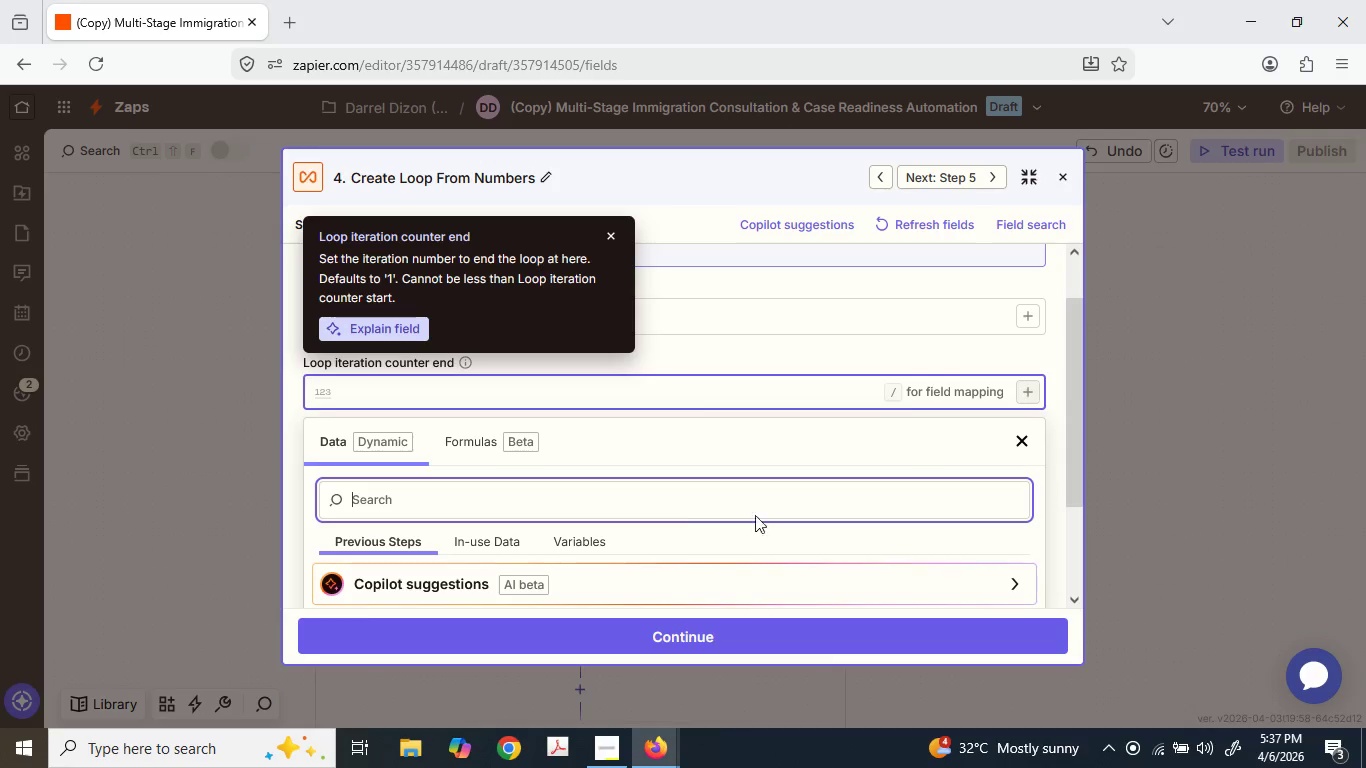 
scroll: coordinate [686, 517], scroll_direction: down, amount: 3.0
 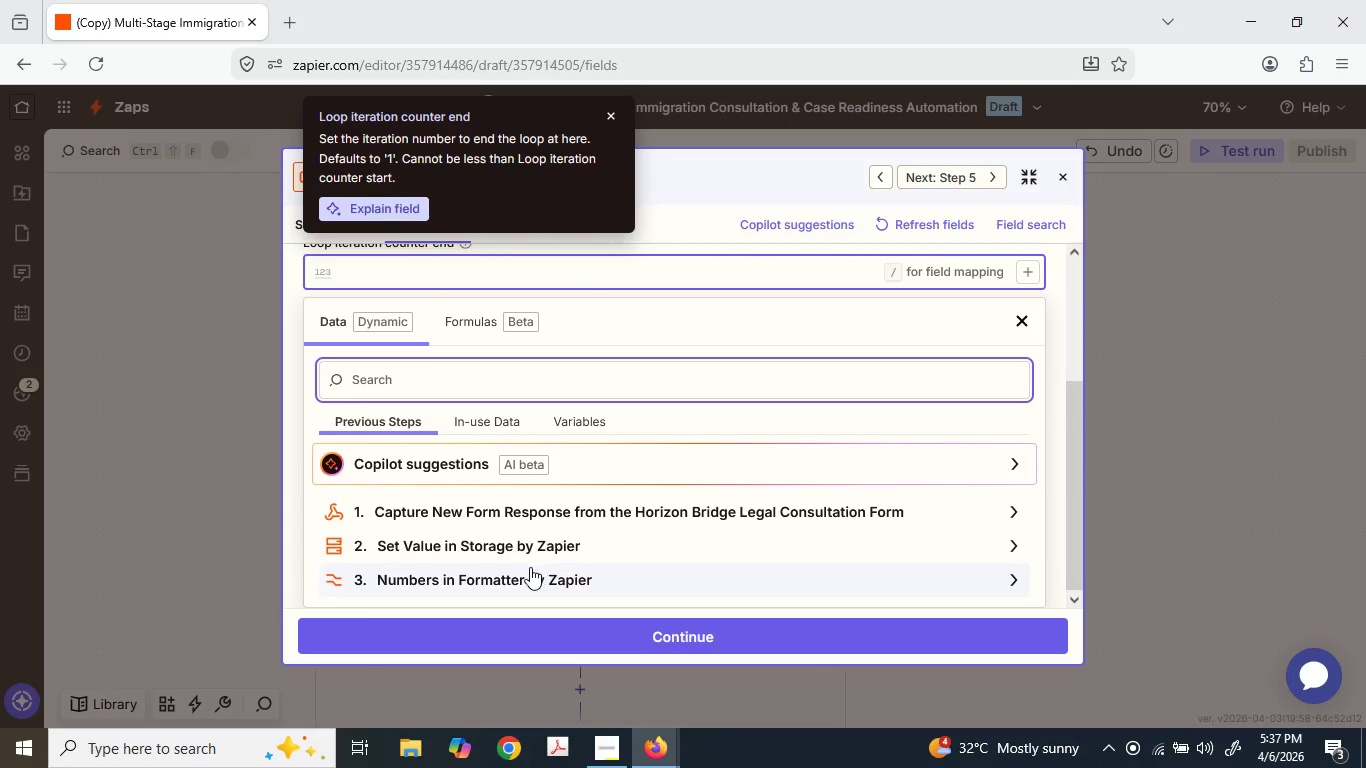 
left_click([524, 569])
 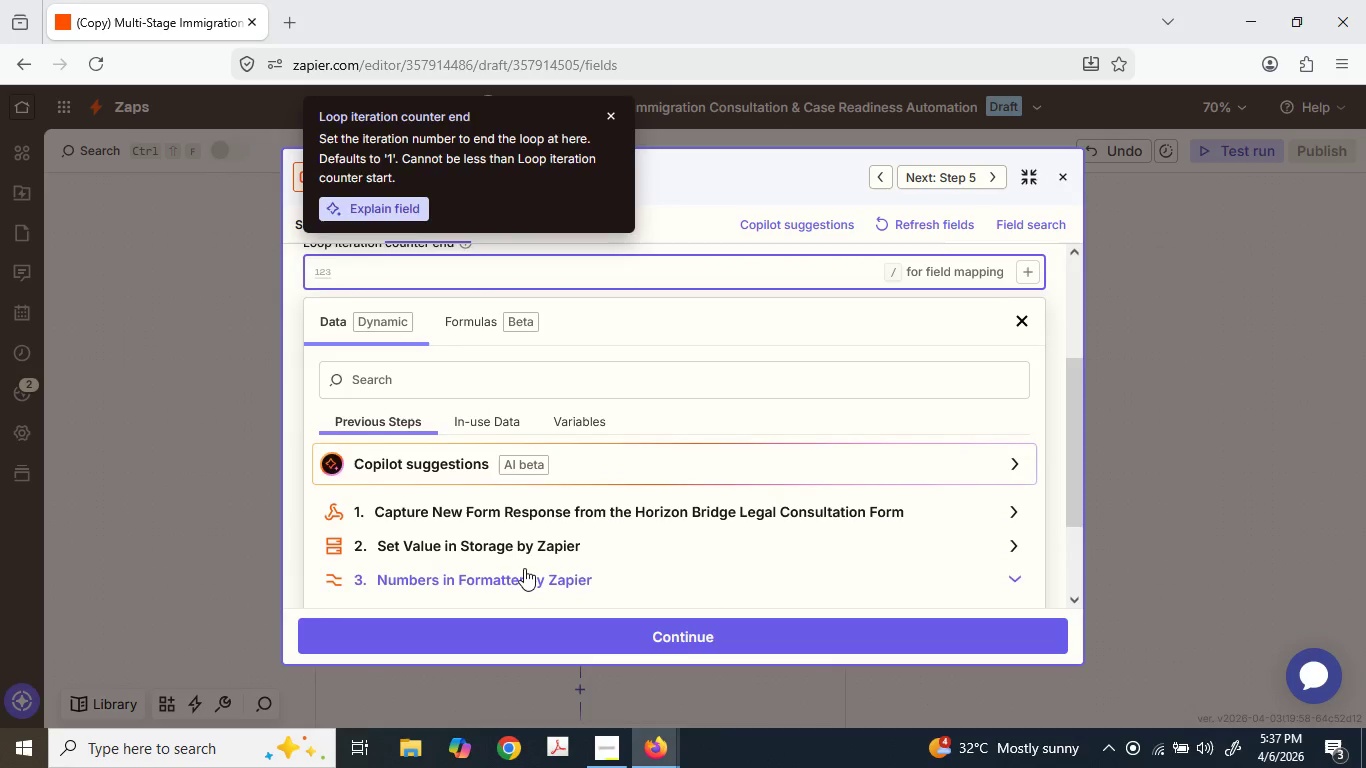 
scroll: coordinate [524, 568], scroll_direction: down, amount: 3.0
 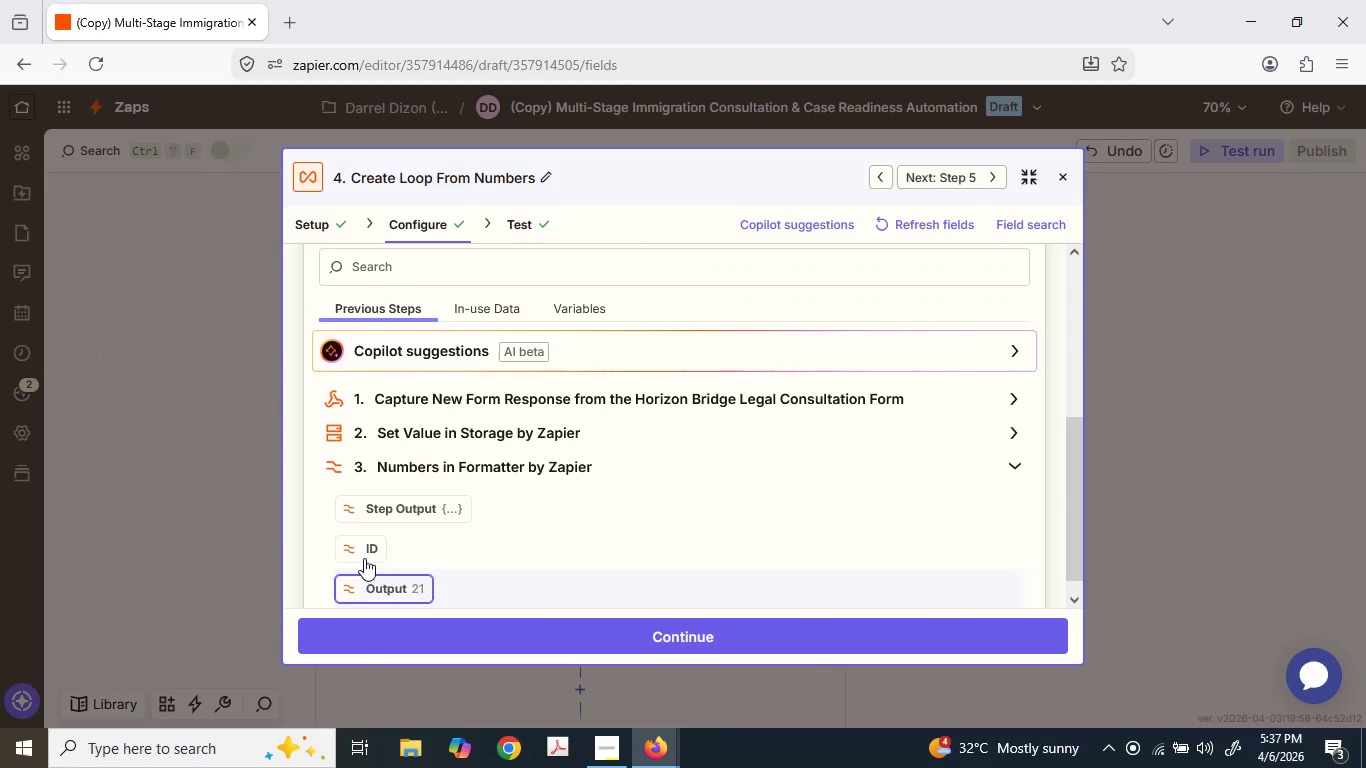 
left_click([290, 520])
 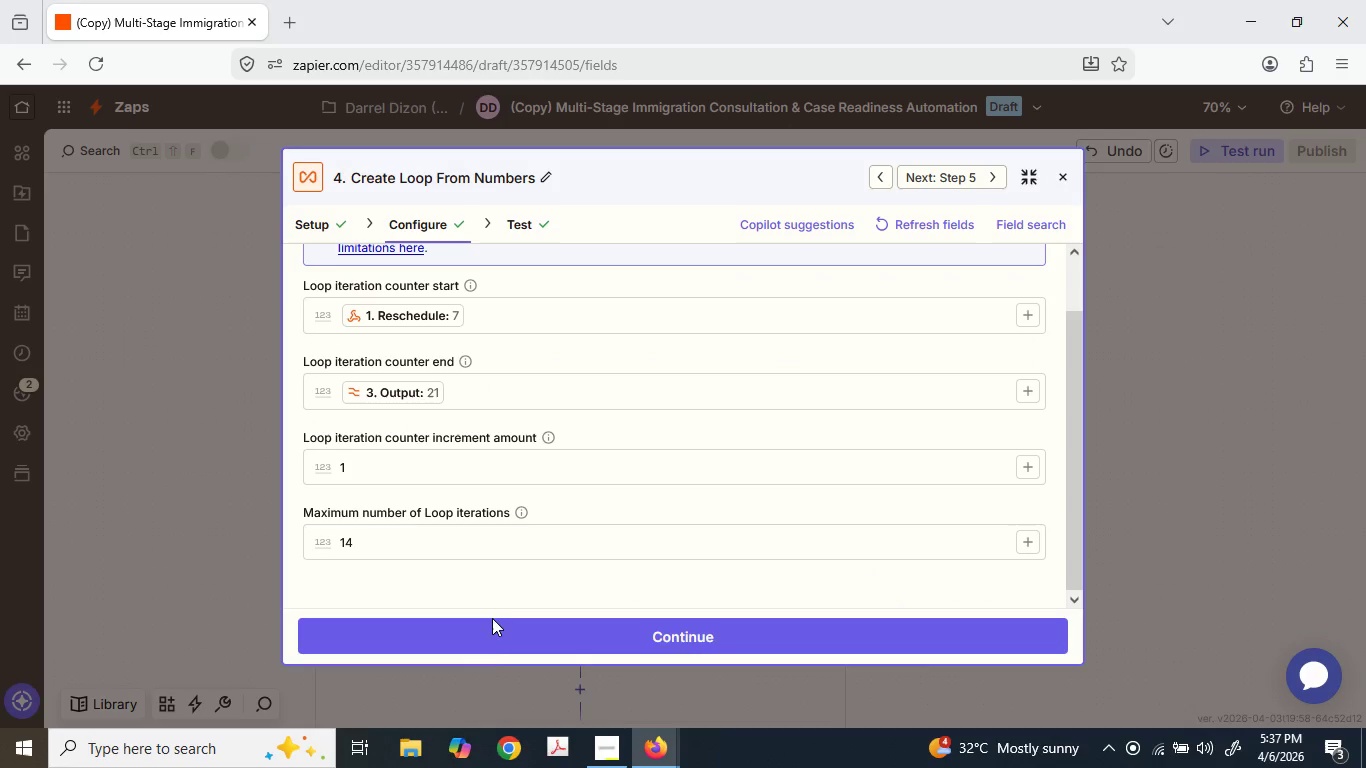 
left_click([490, 634])
 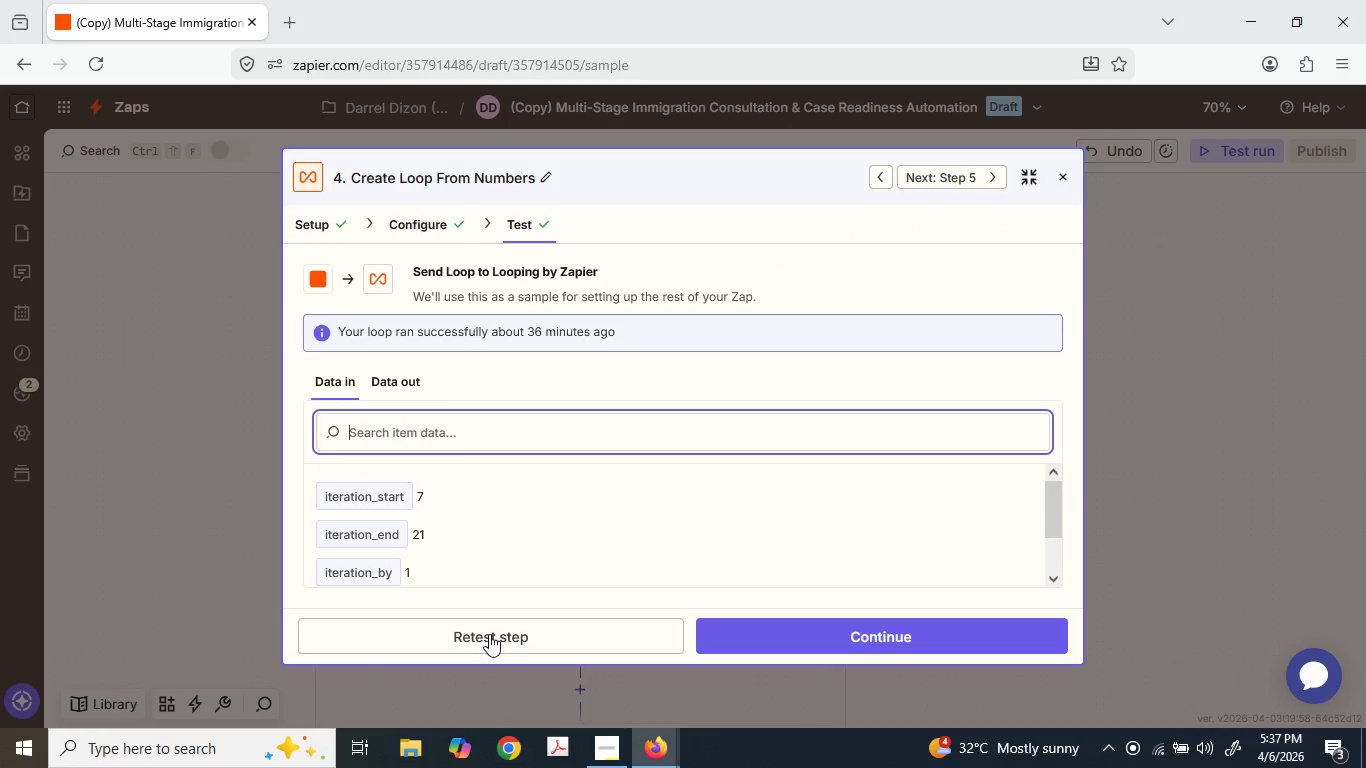 
left_click([489, 634])
 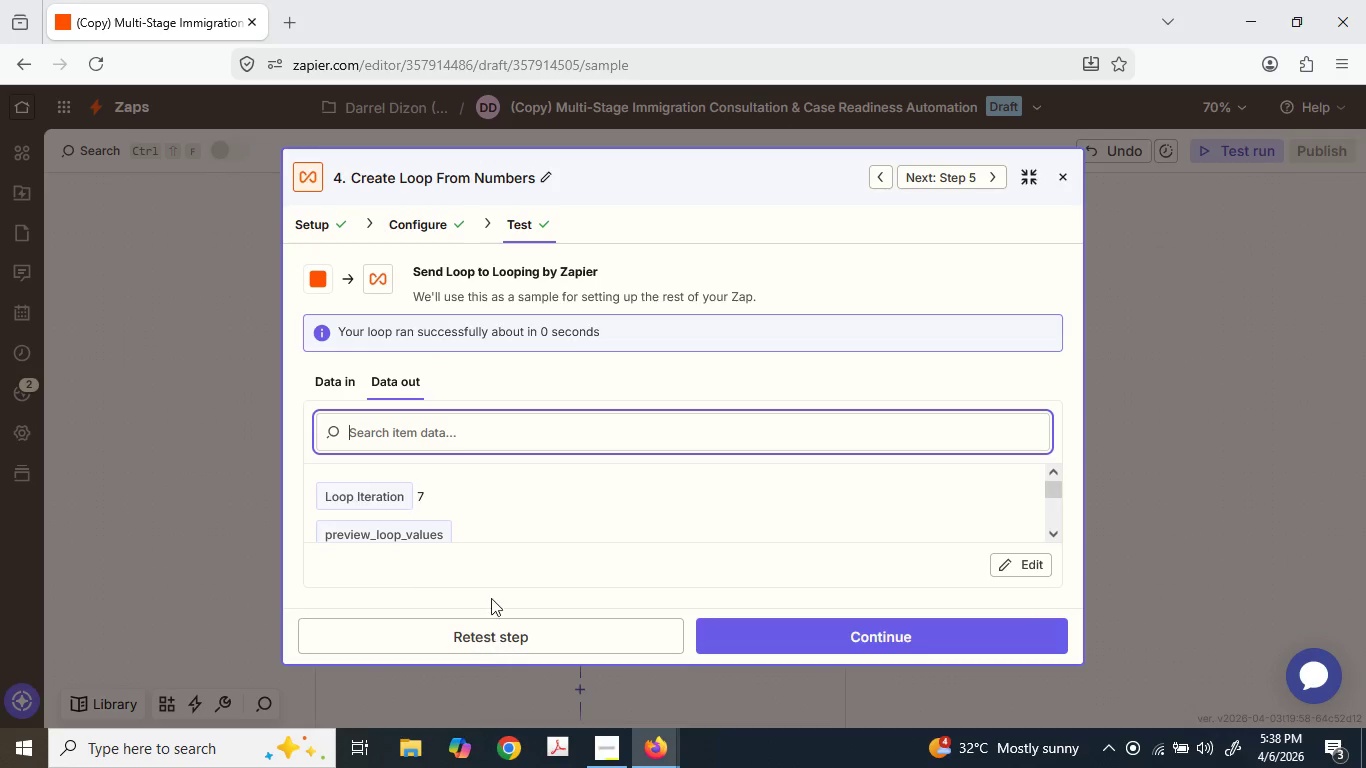 
scroll: coordinate [645, 511], scroll_direction: down, amount: 15.0
 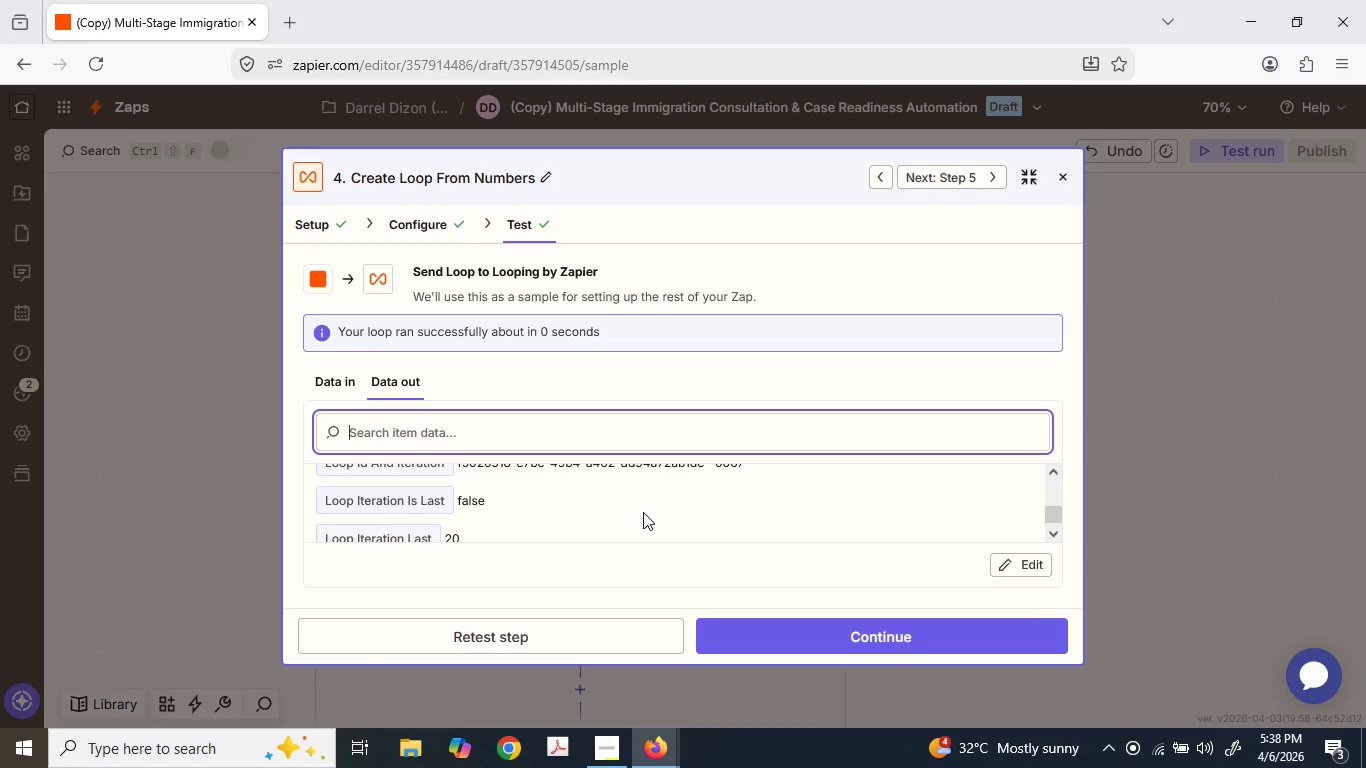 
scroll: coordinate [642, 512], scroll_direction: up, amount: 2.0
 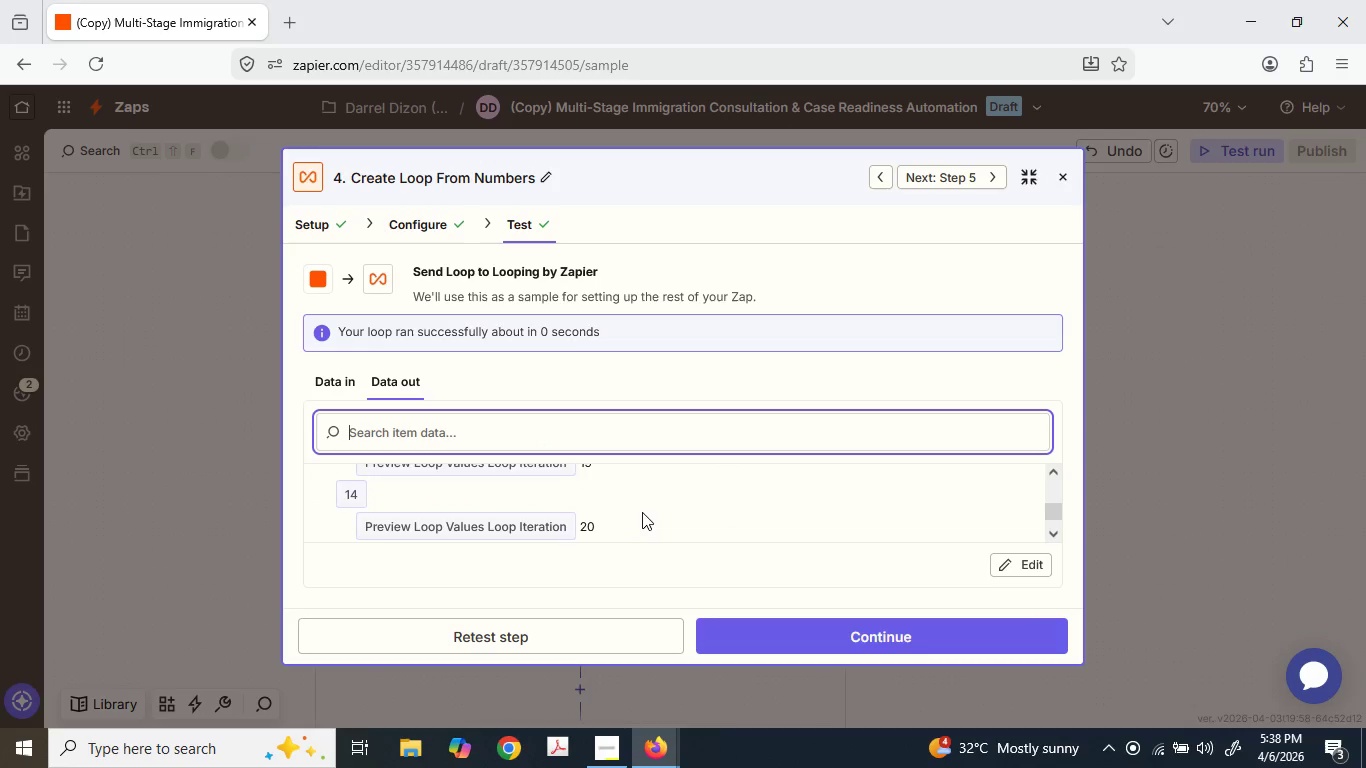 
scroll: coordinate [642, 512], scroll_direction: down, amount: 2.0
 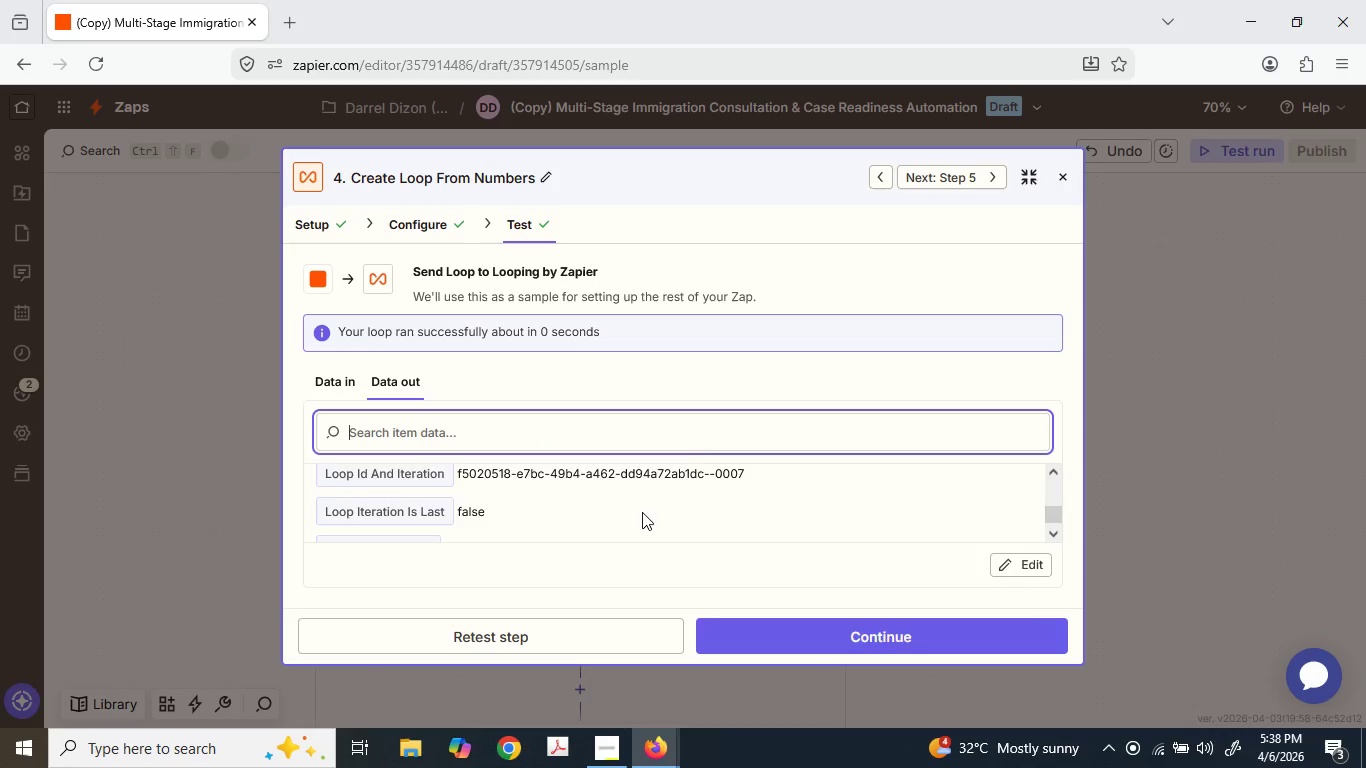 
scroll: coordinate [642, 512], scroll_direction: up, amount: 1.0
 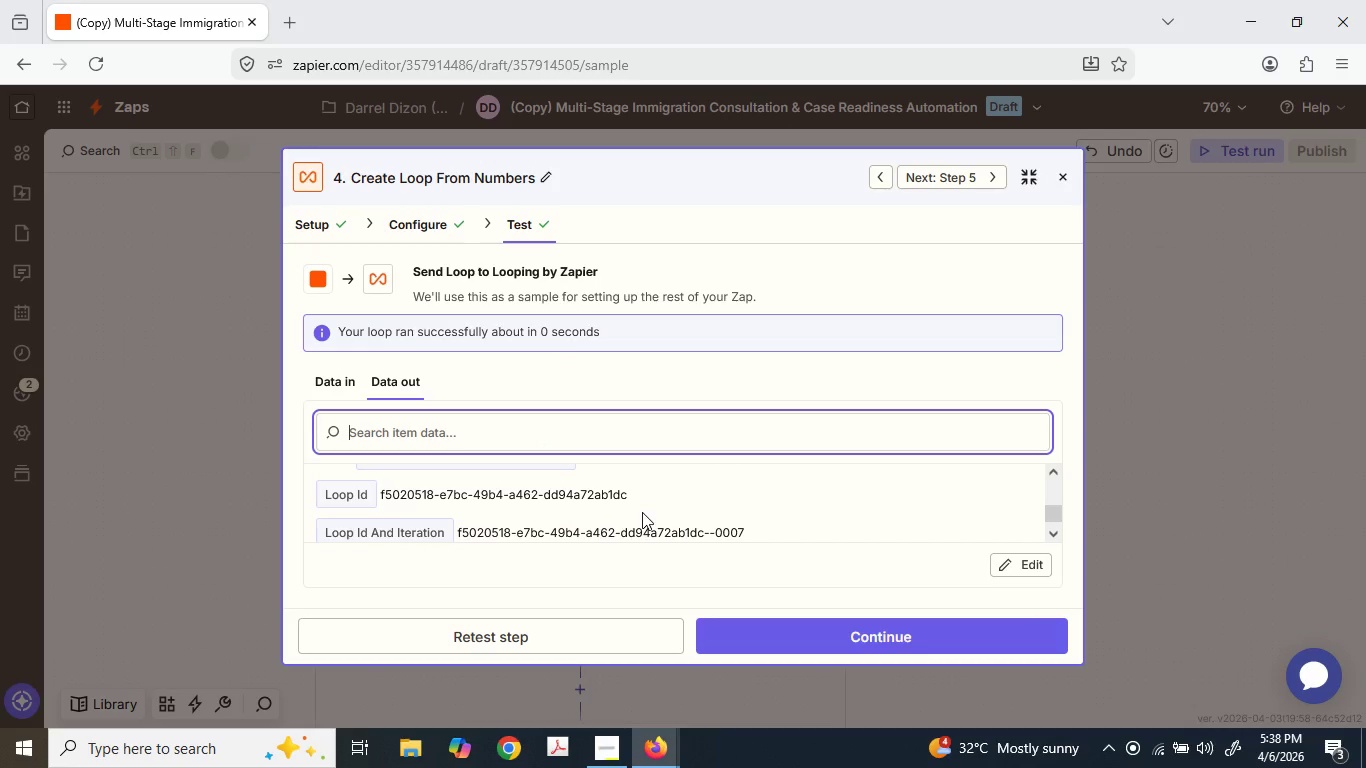 
scroll: coordinate [639, 509], scroll_direction: down, amount: 4.0
 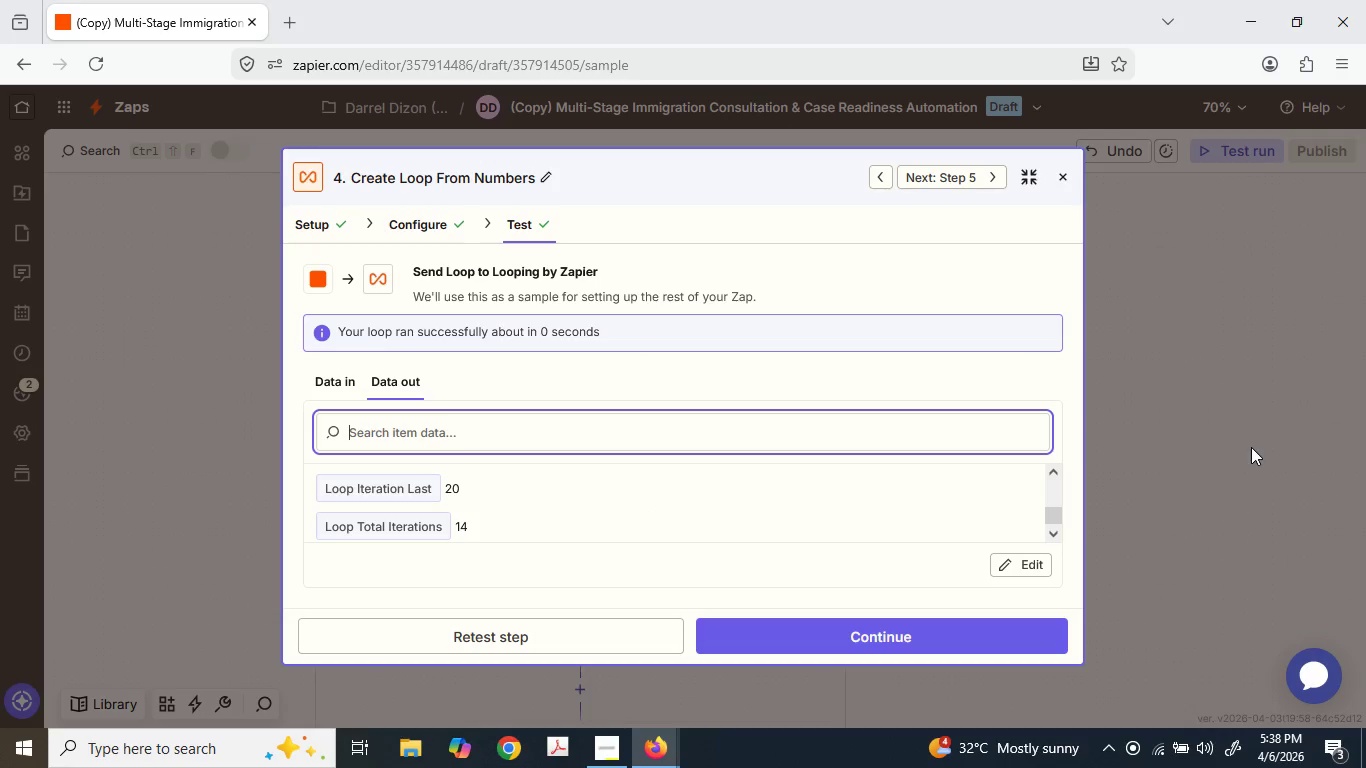 
left_click([1250, 450])
 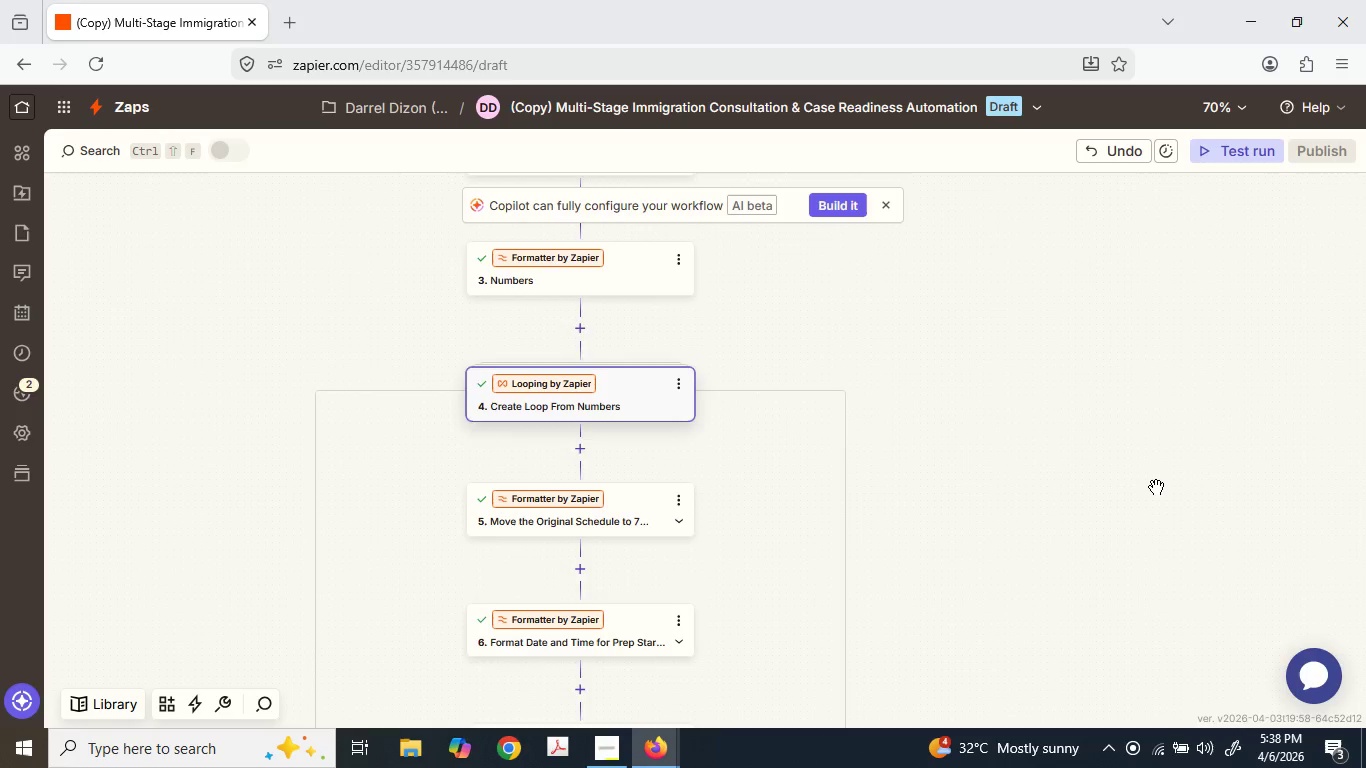 
scroll: coordinate [1156, 486], scroll_direction: down, amount: 13.0
 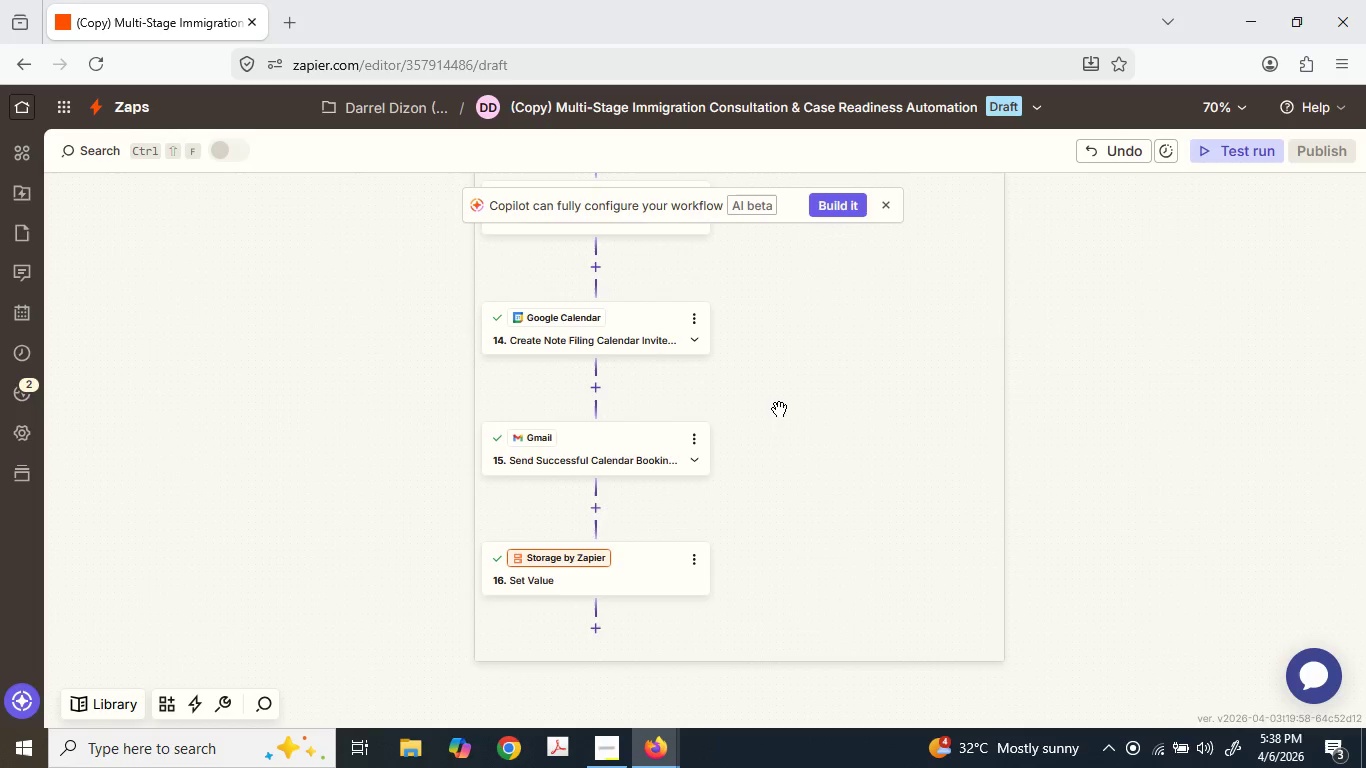 
wait(10.08)
 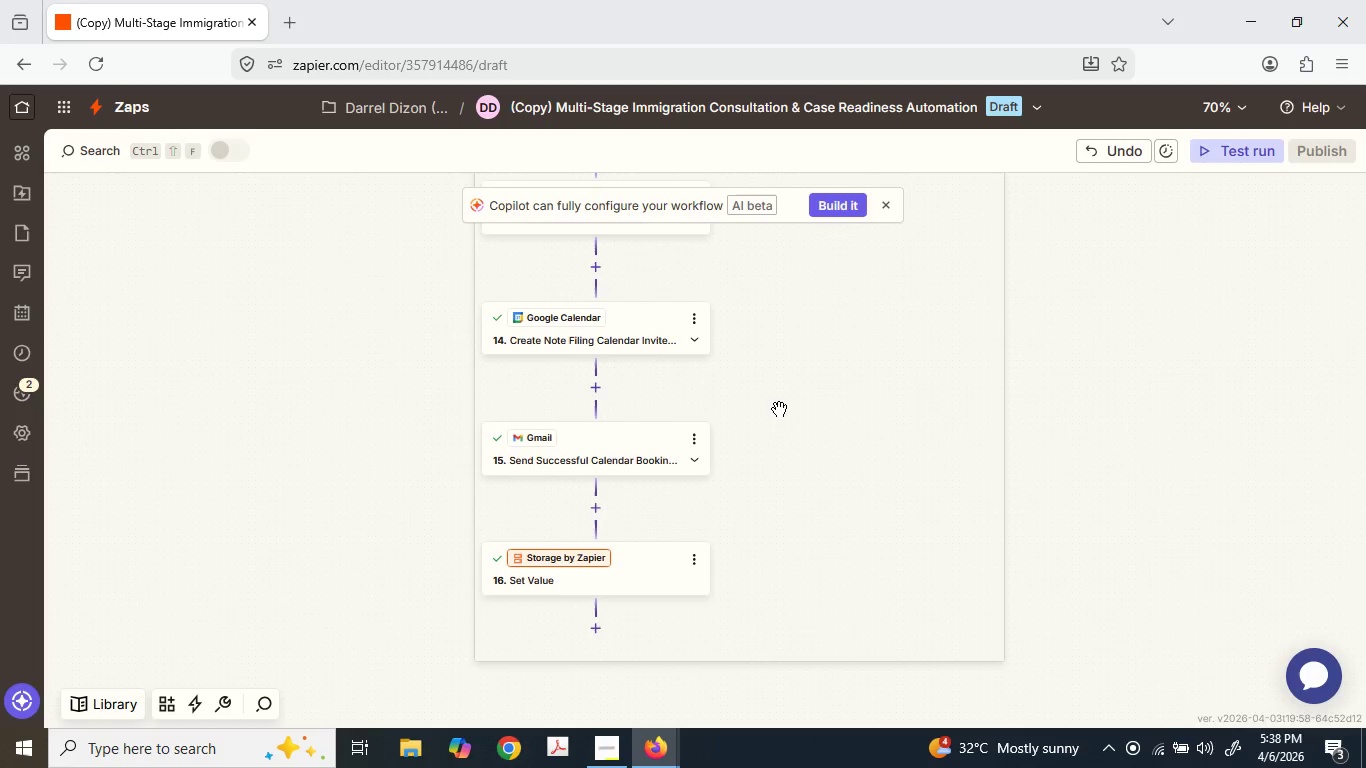 
left_click([709, 437])
 